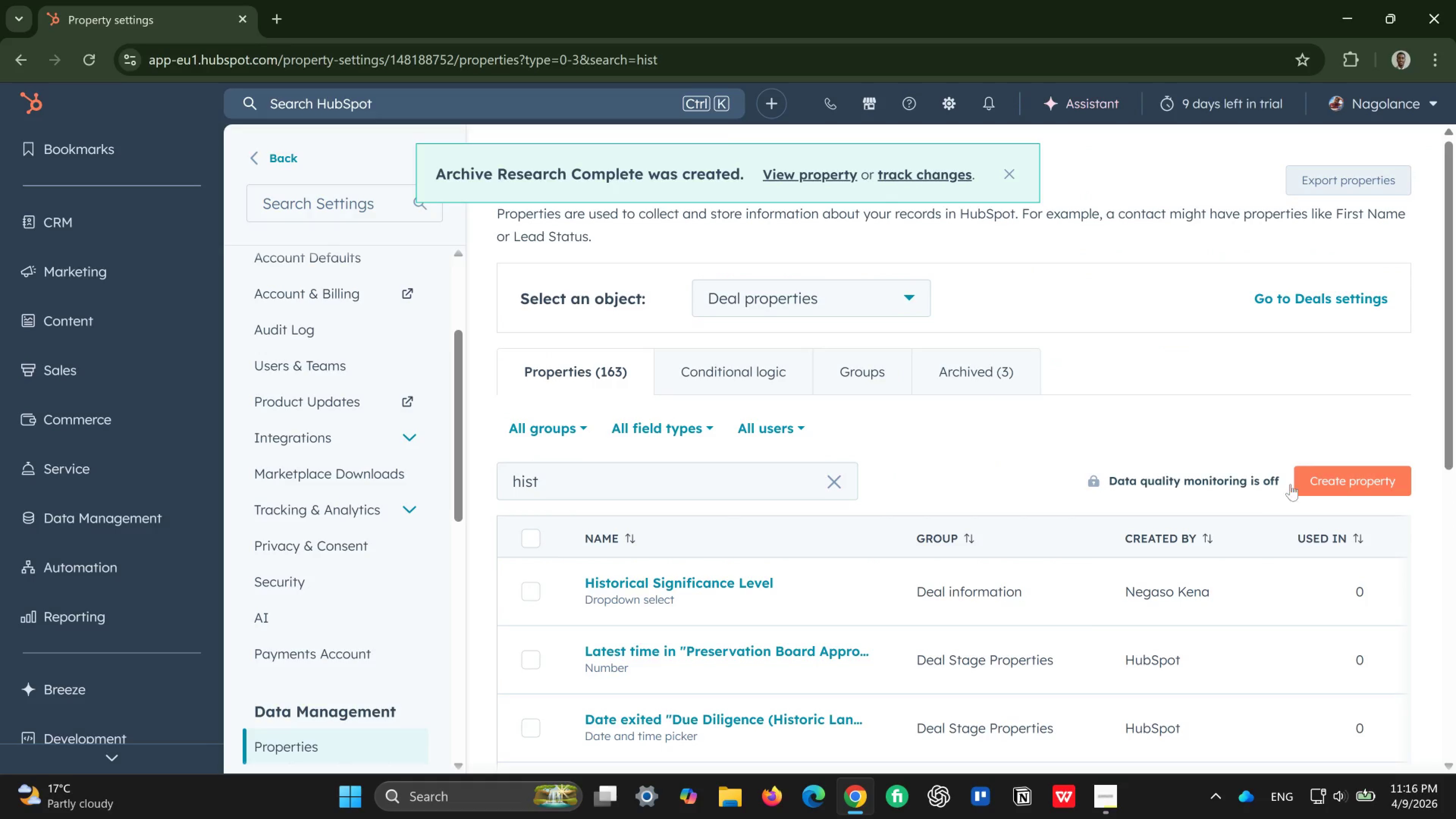 
left_click([1341, 476])
 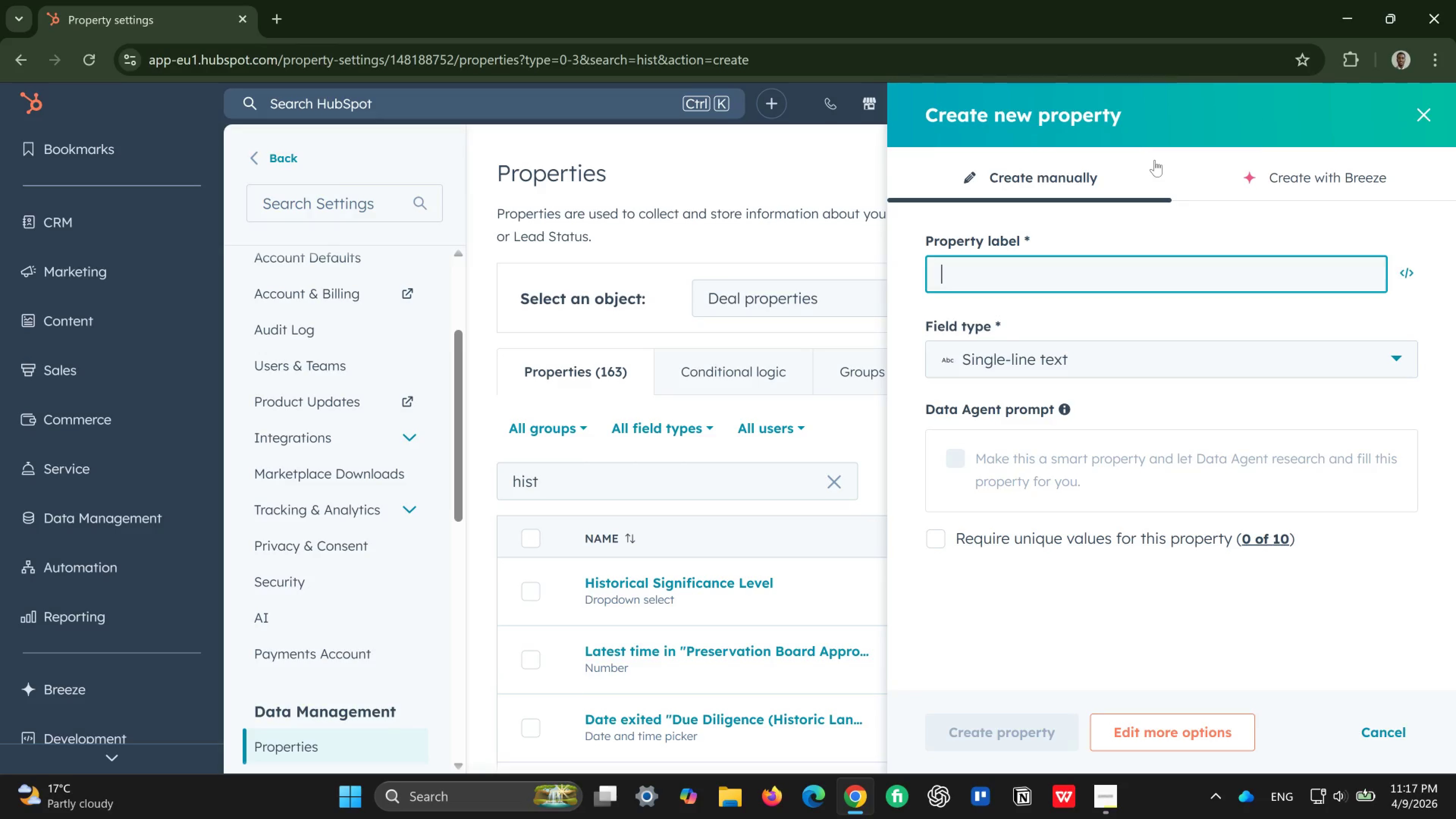 
wait(15.56)
 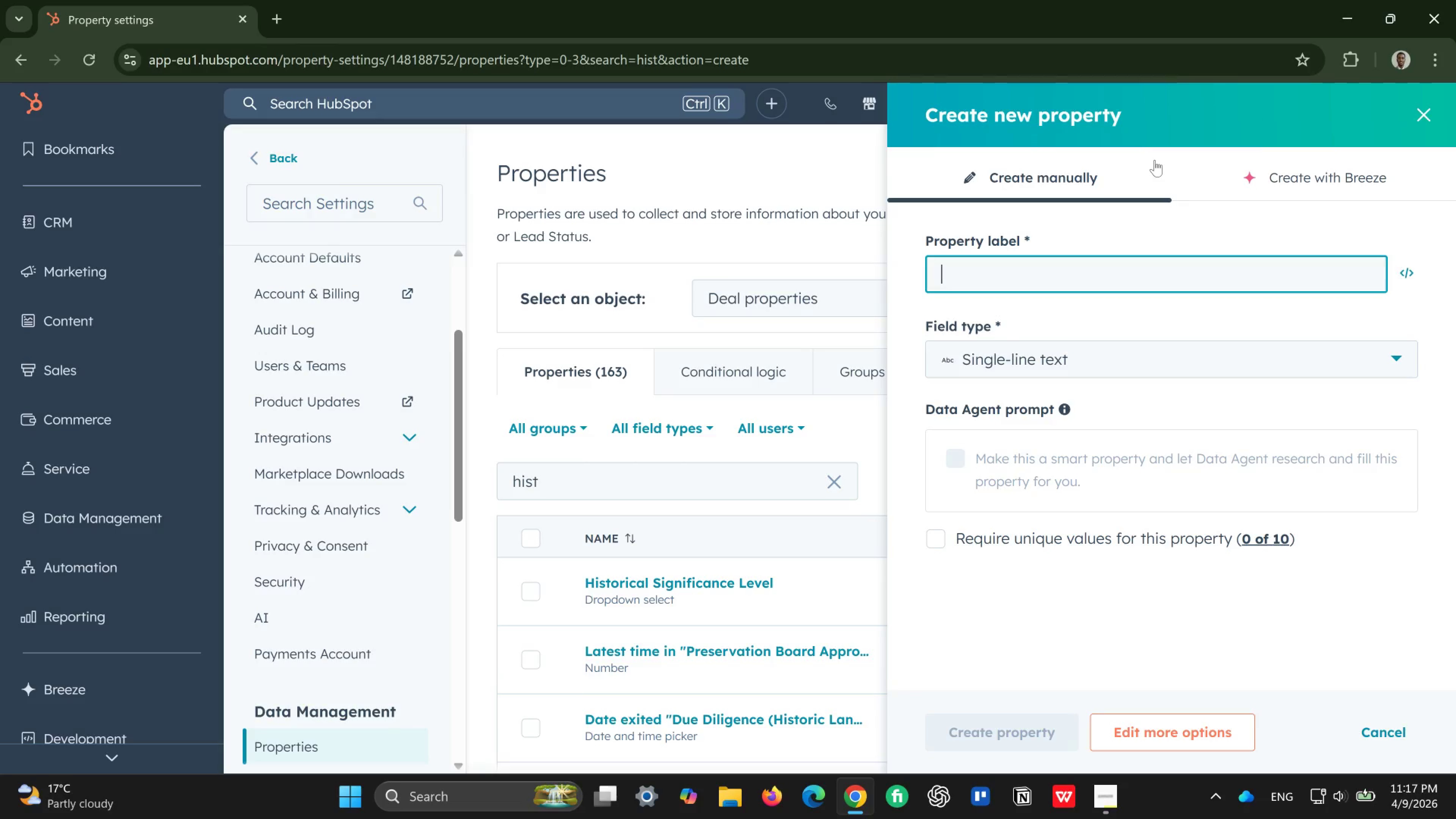 
type(Specialist Walkthrough Date)
 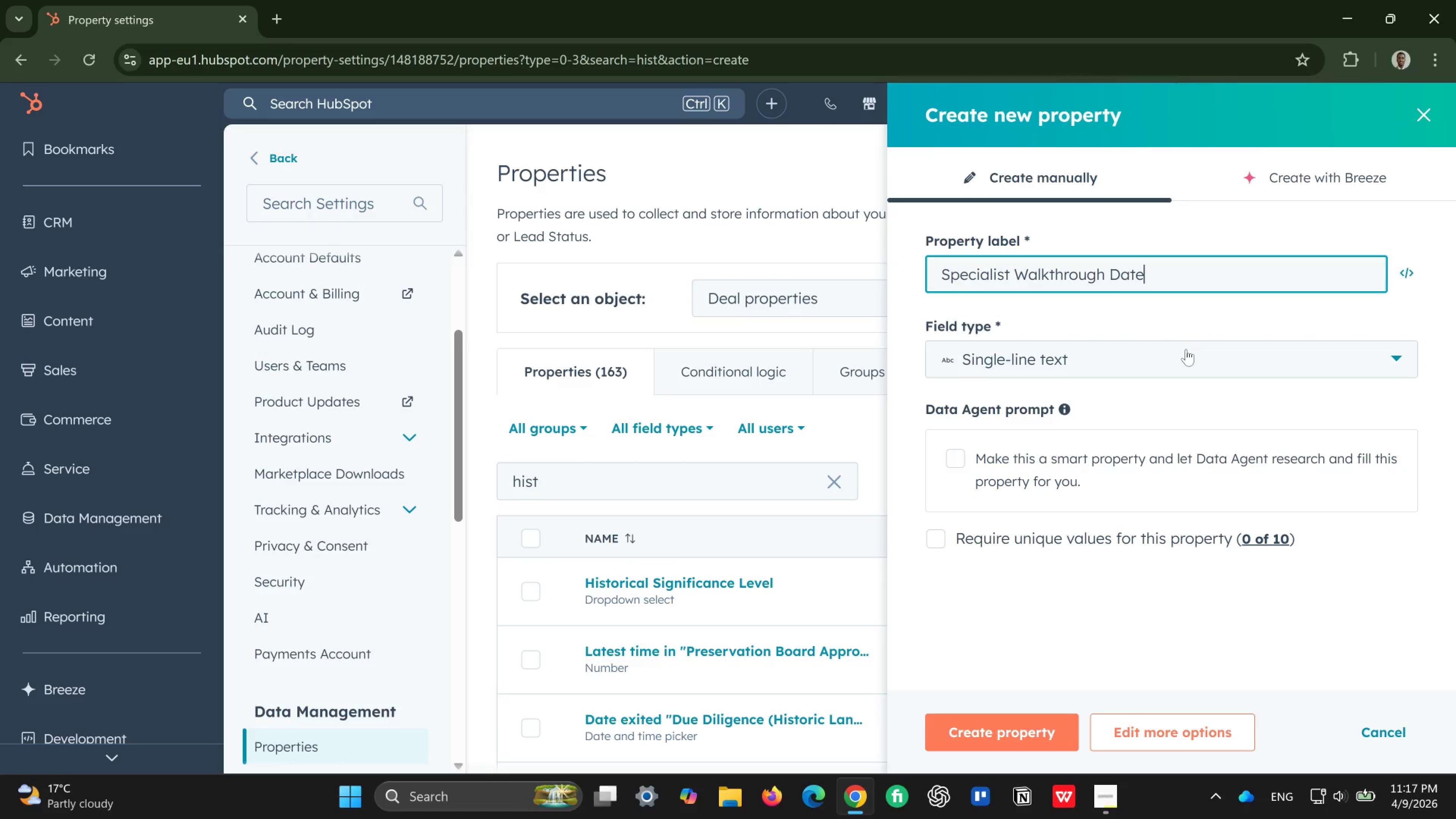 
left_click([1180, 358])
 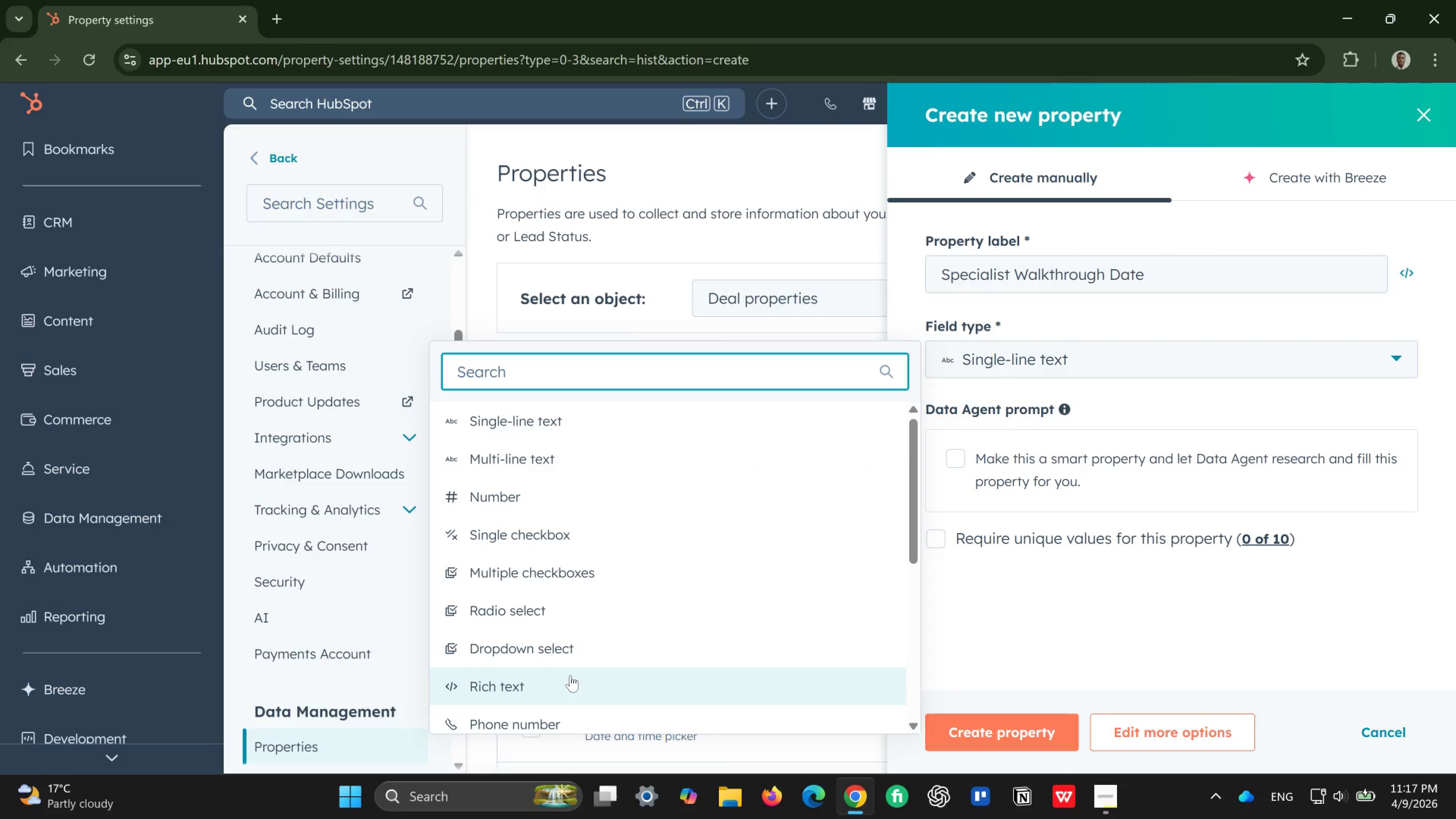 
mouse_move([555, 602])
 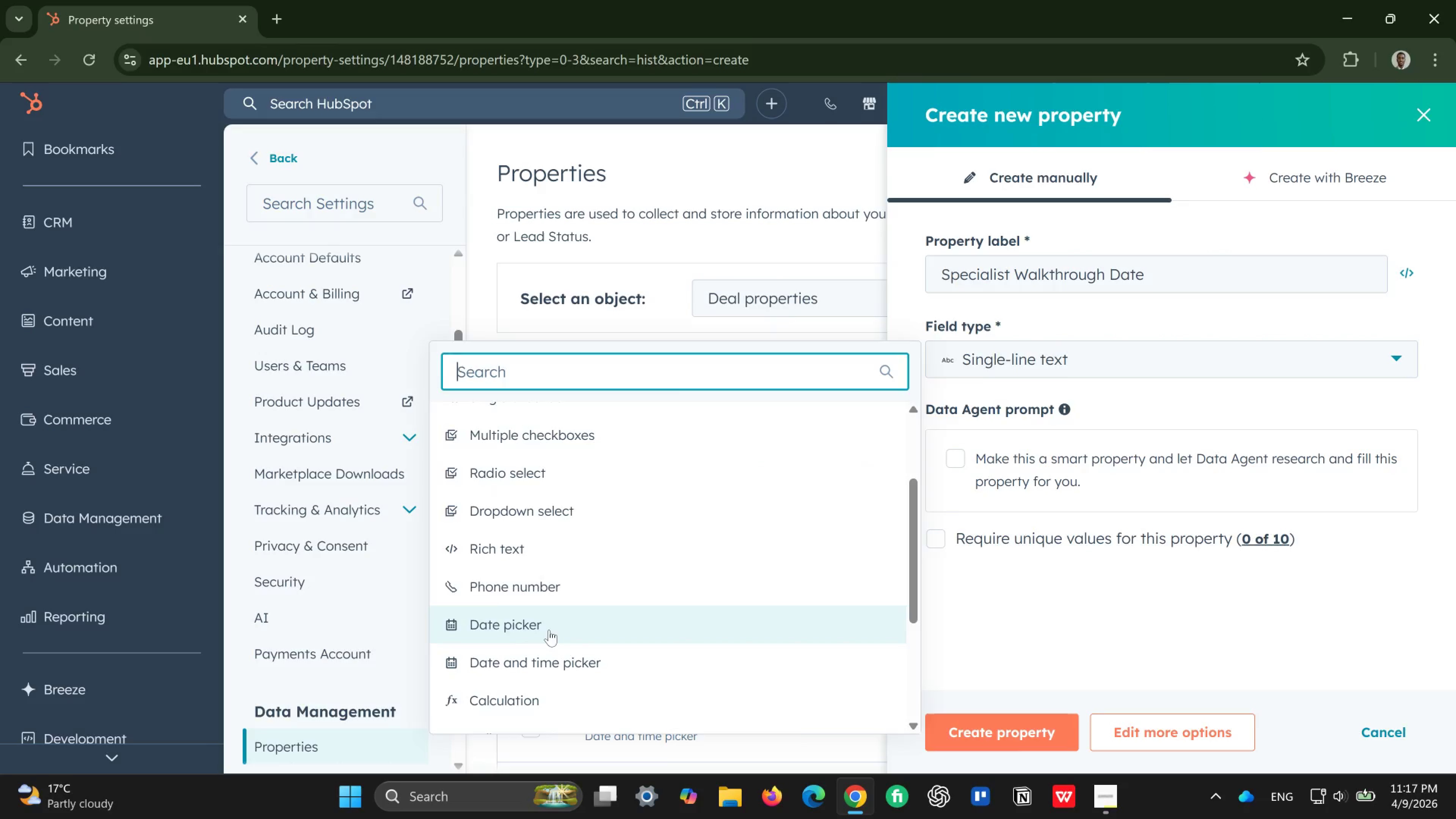 
left_click([549, 630])
 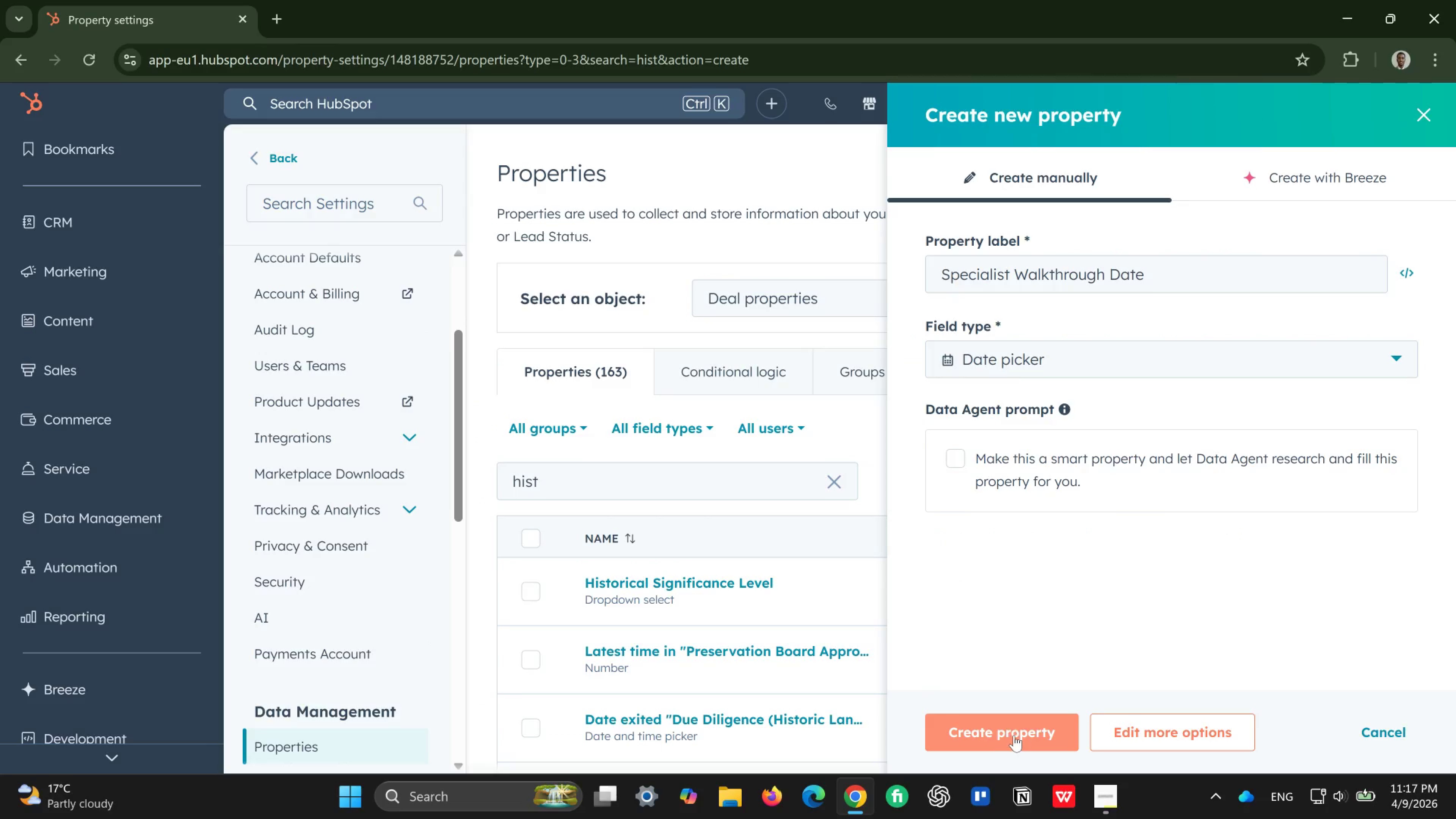 
left_click([985, 735])
 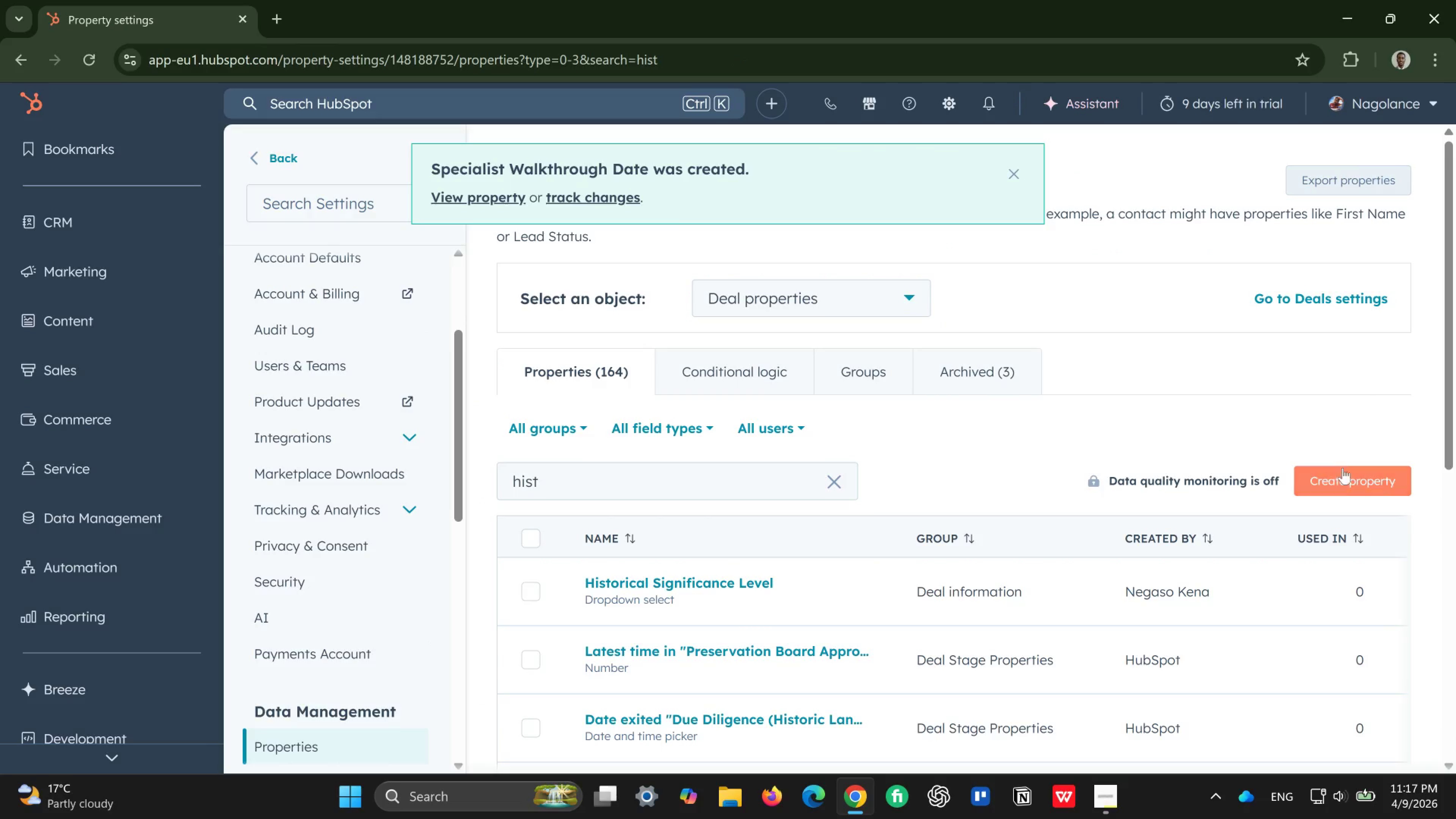 
left_click([1351, 479])
 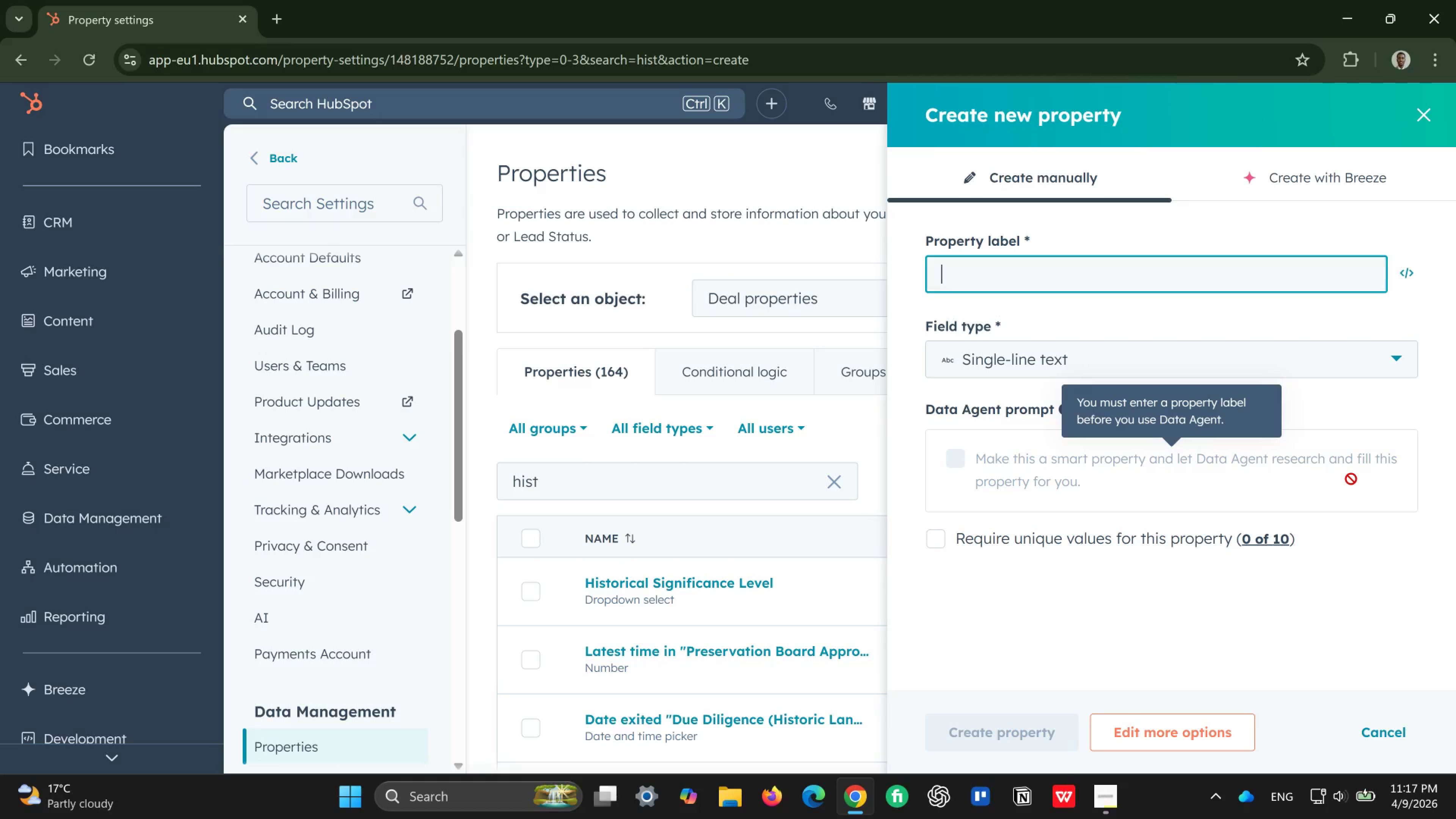 
wait(8.0)
 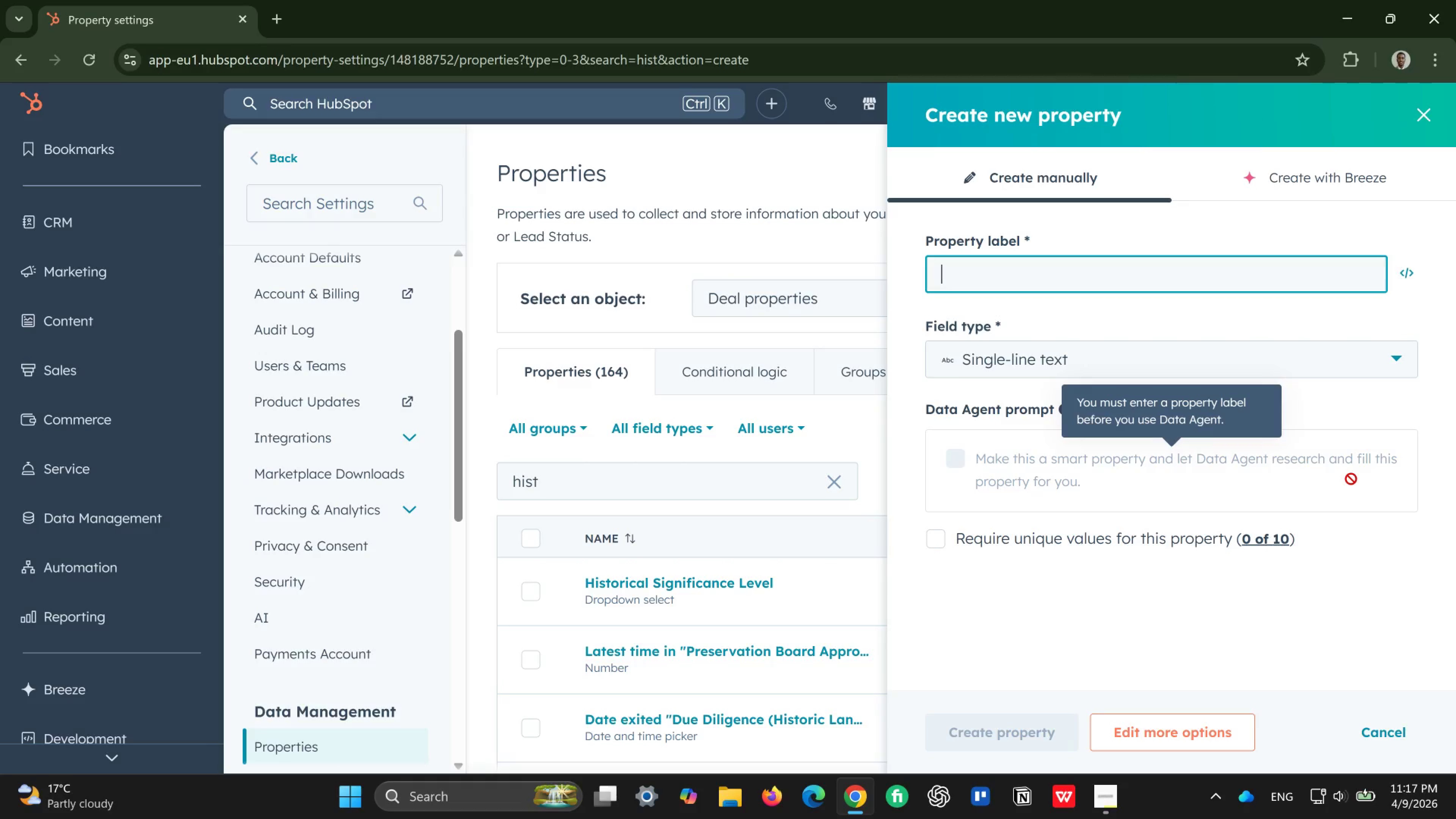 
type(Structural Risj)
key(Backspace)
type(k Level)
 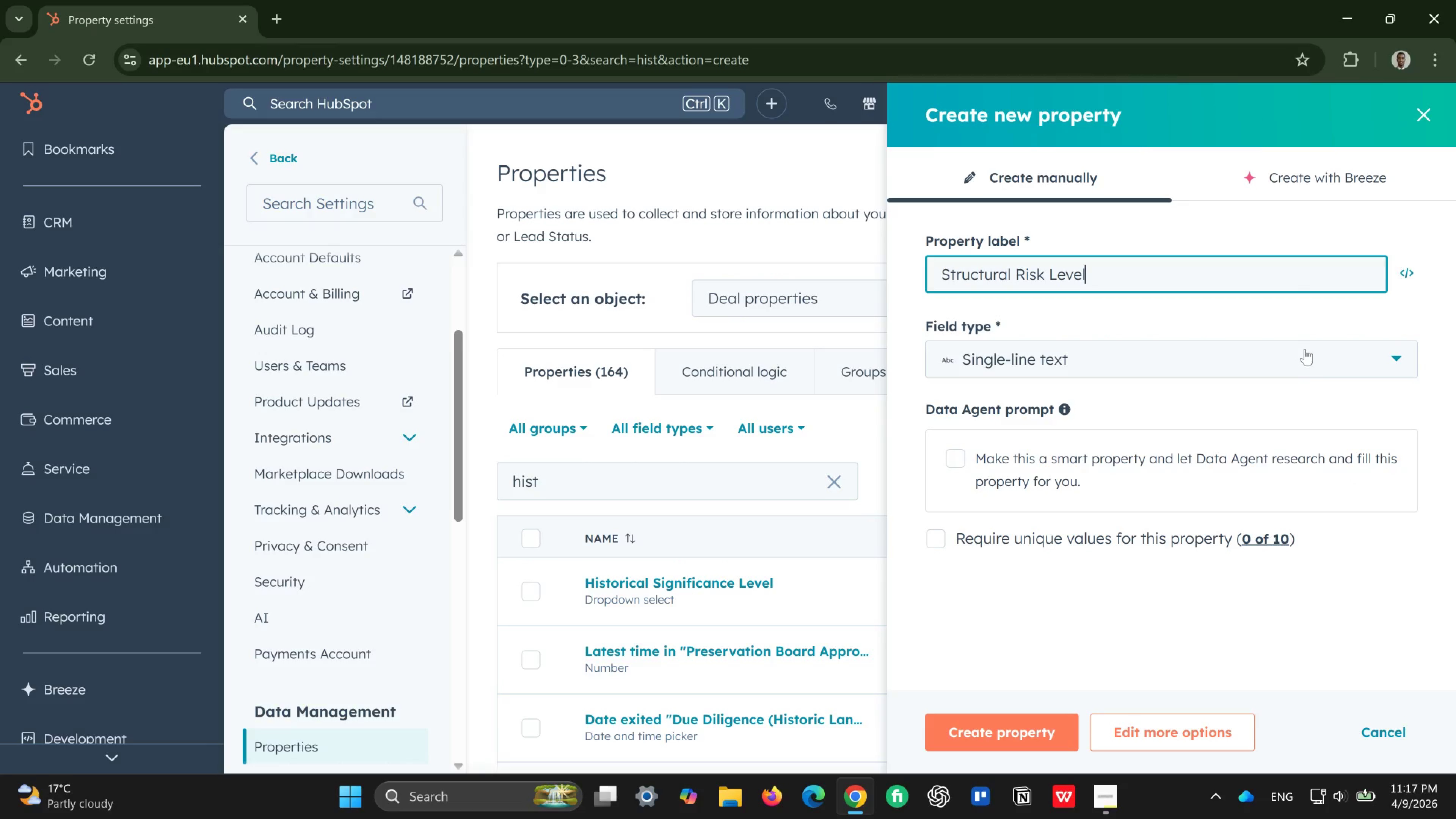 
left_click([1299, 350])
 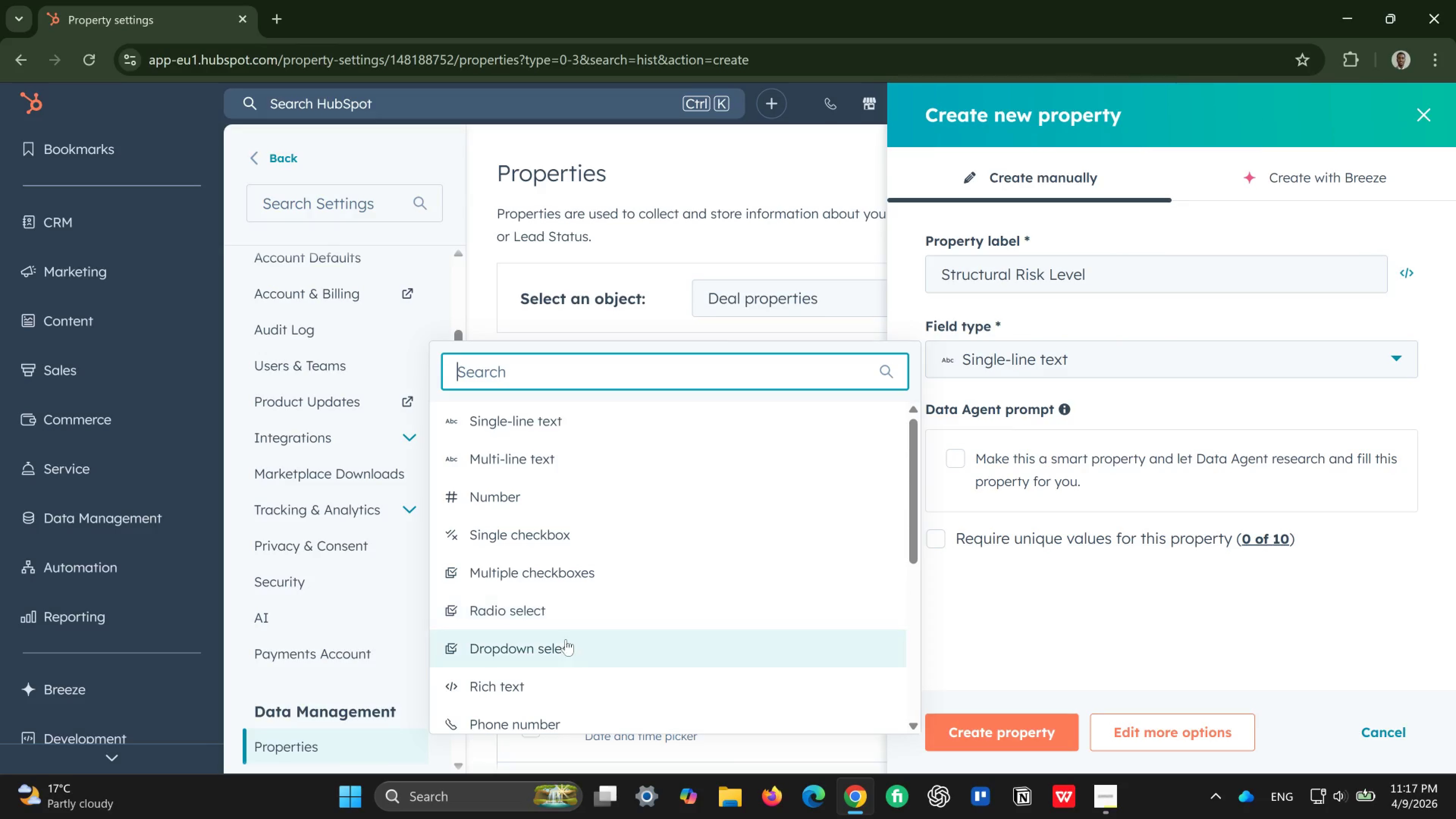 
left_click([565, 646])
 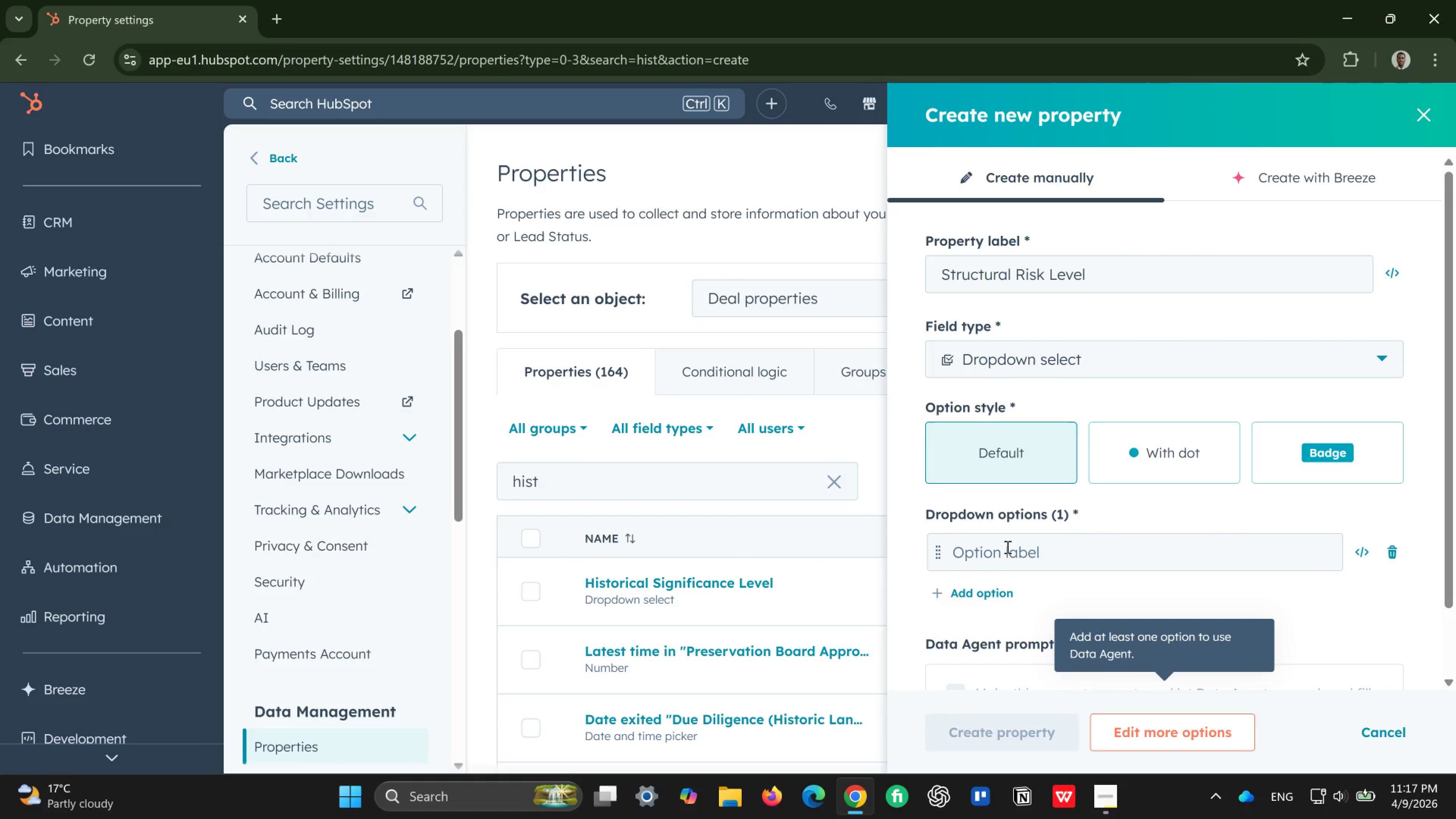 
left_click([1018, 554])
 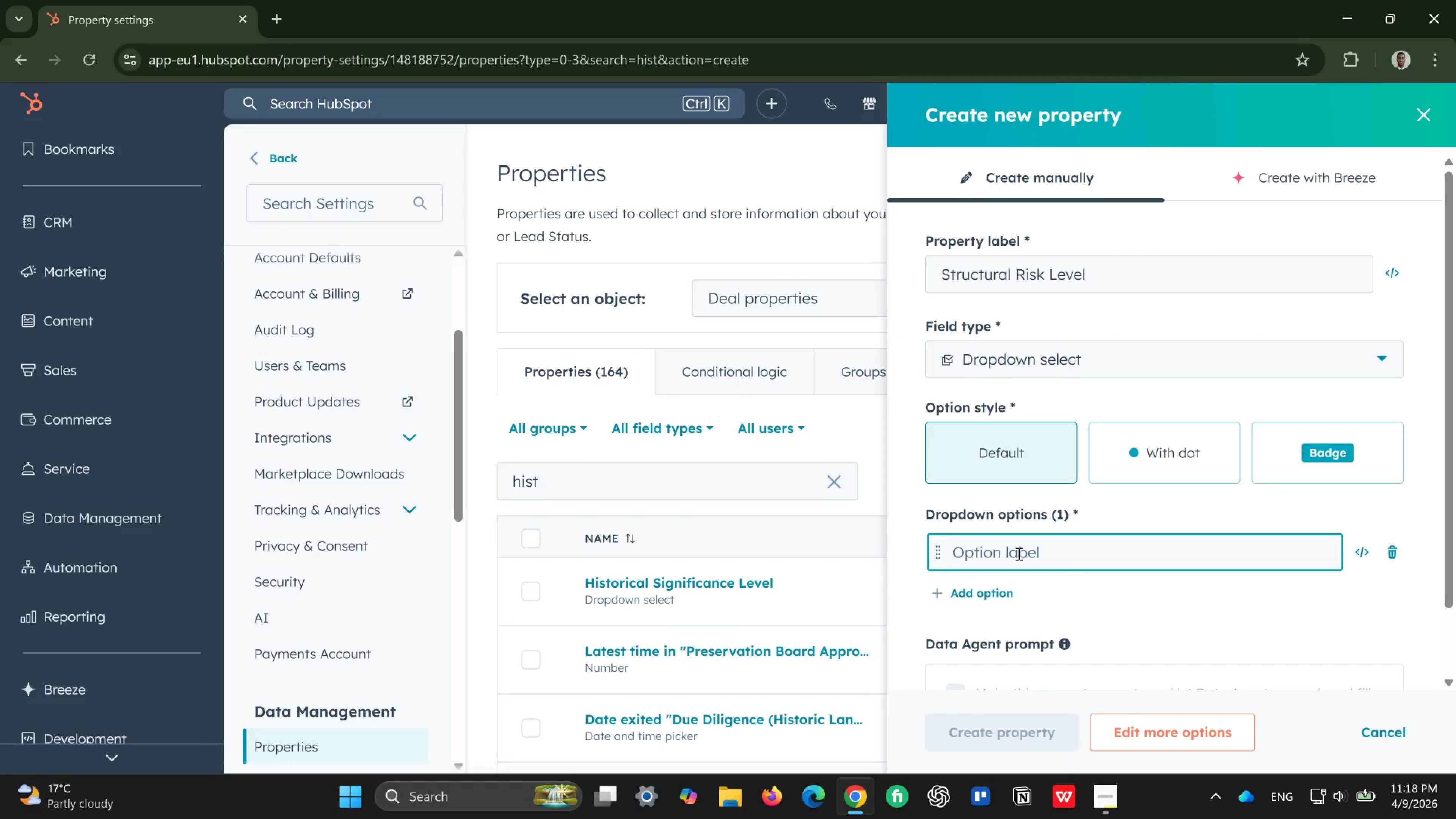 
type(Low)
 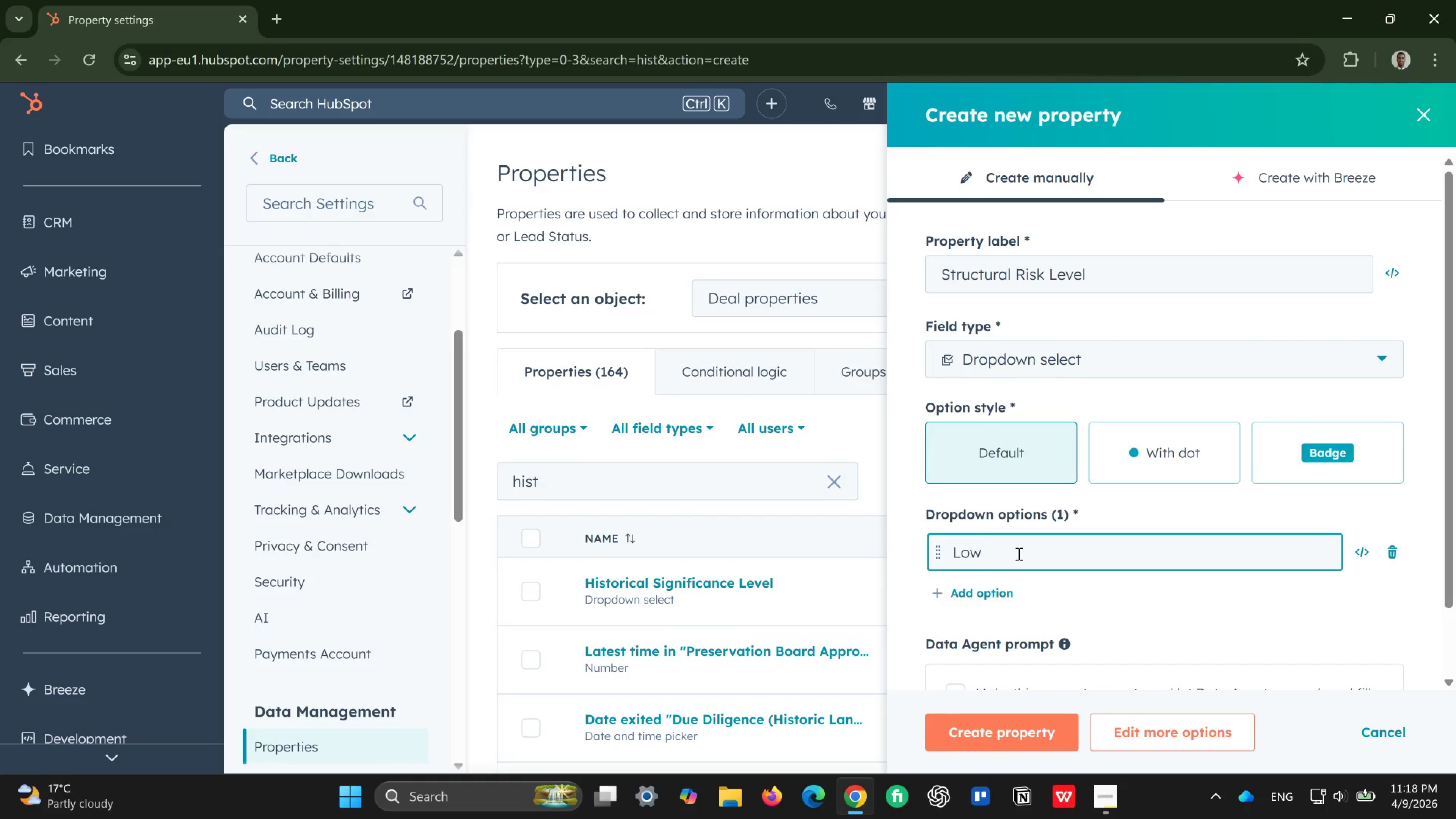 
key(Enter)
 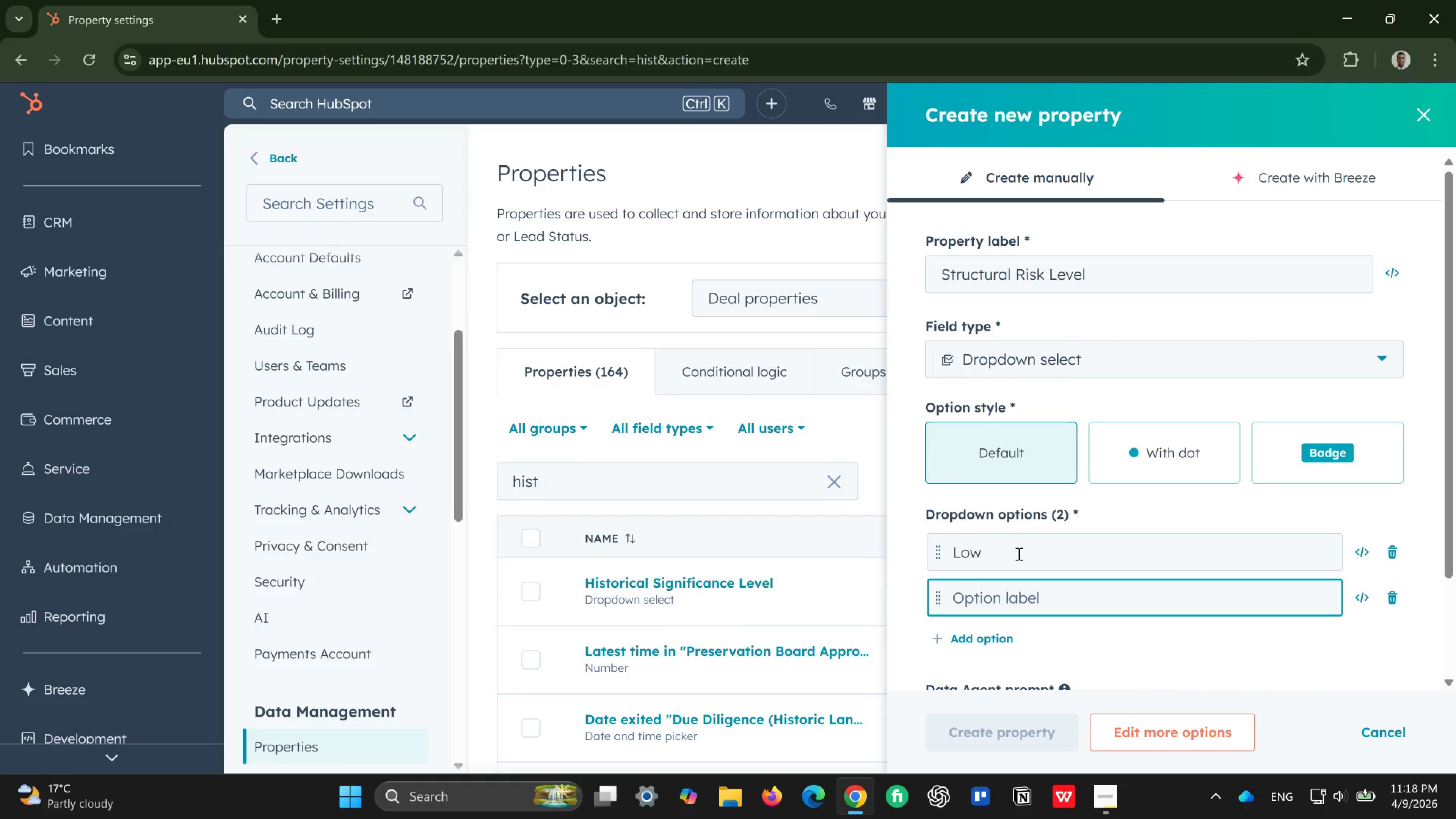 
type(Moderate)
 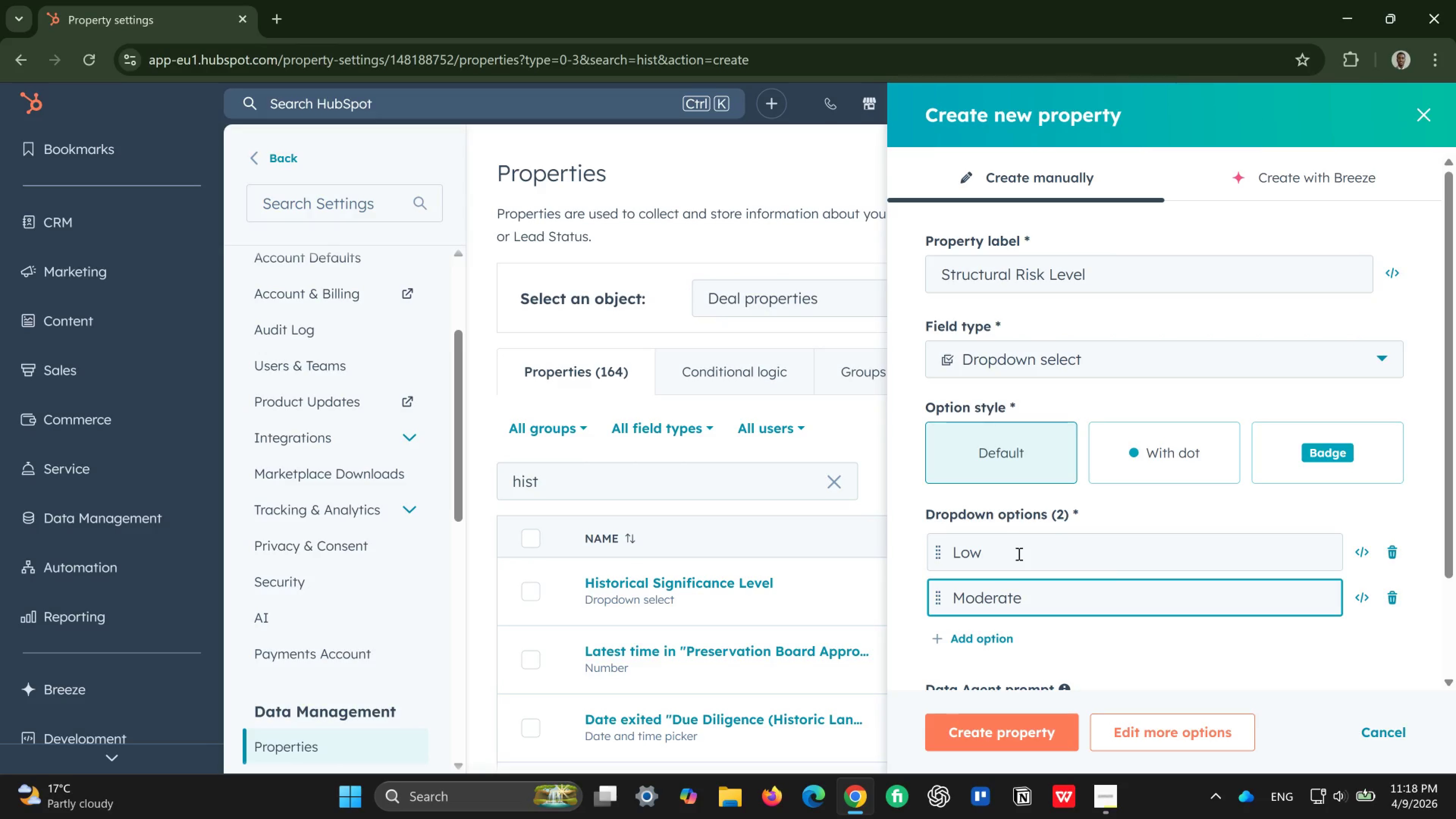 
key(Enter)
 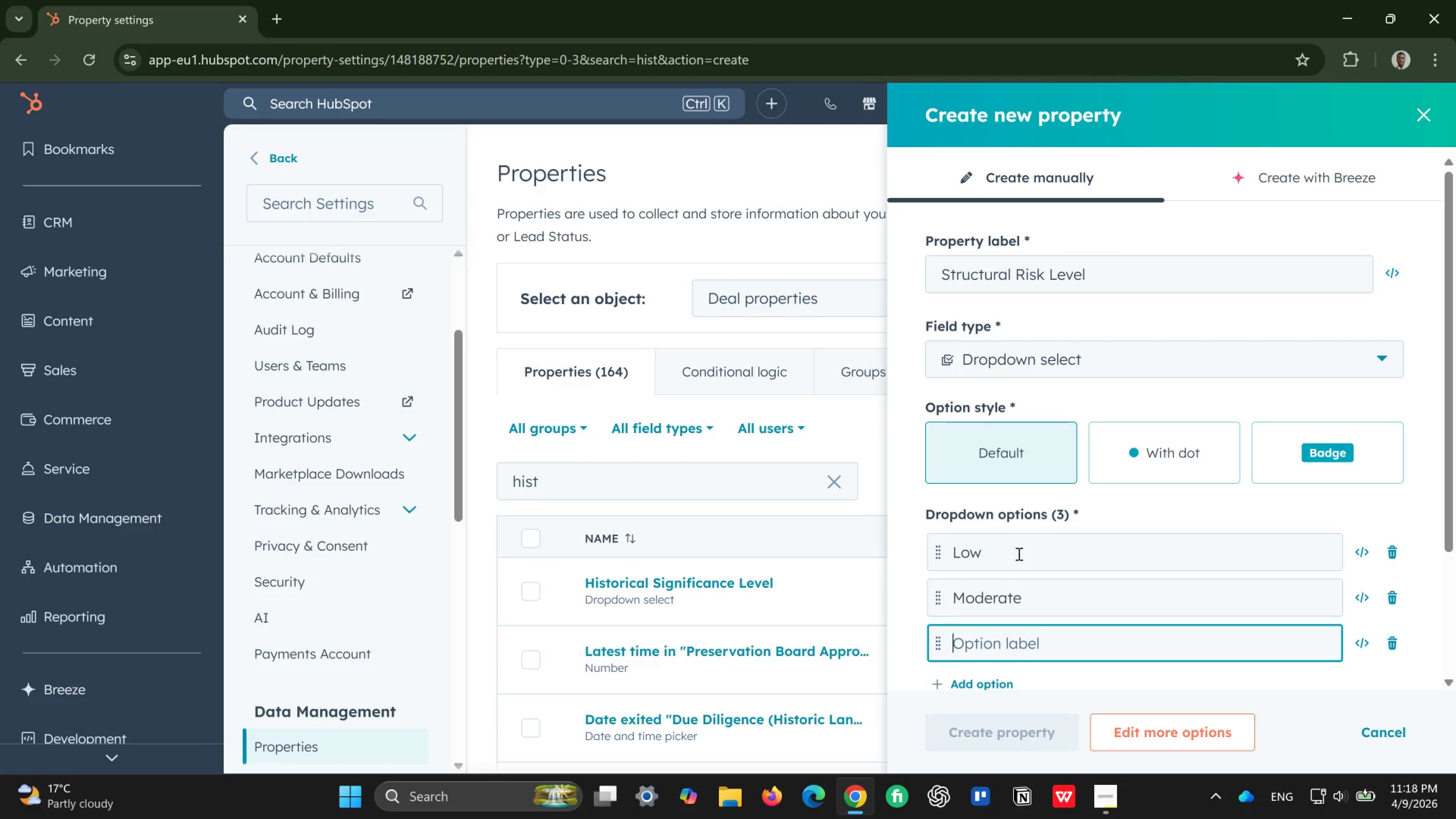 
type(Critical)
 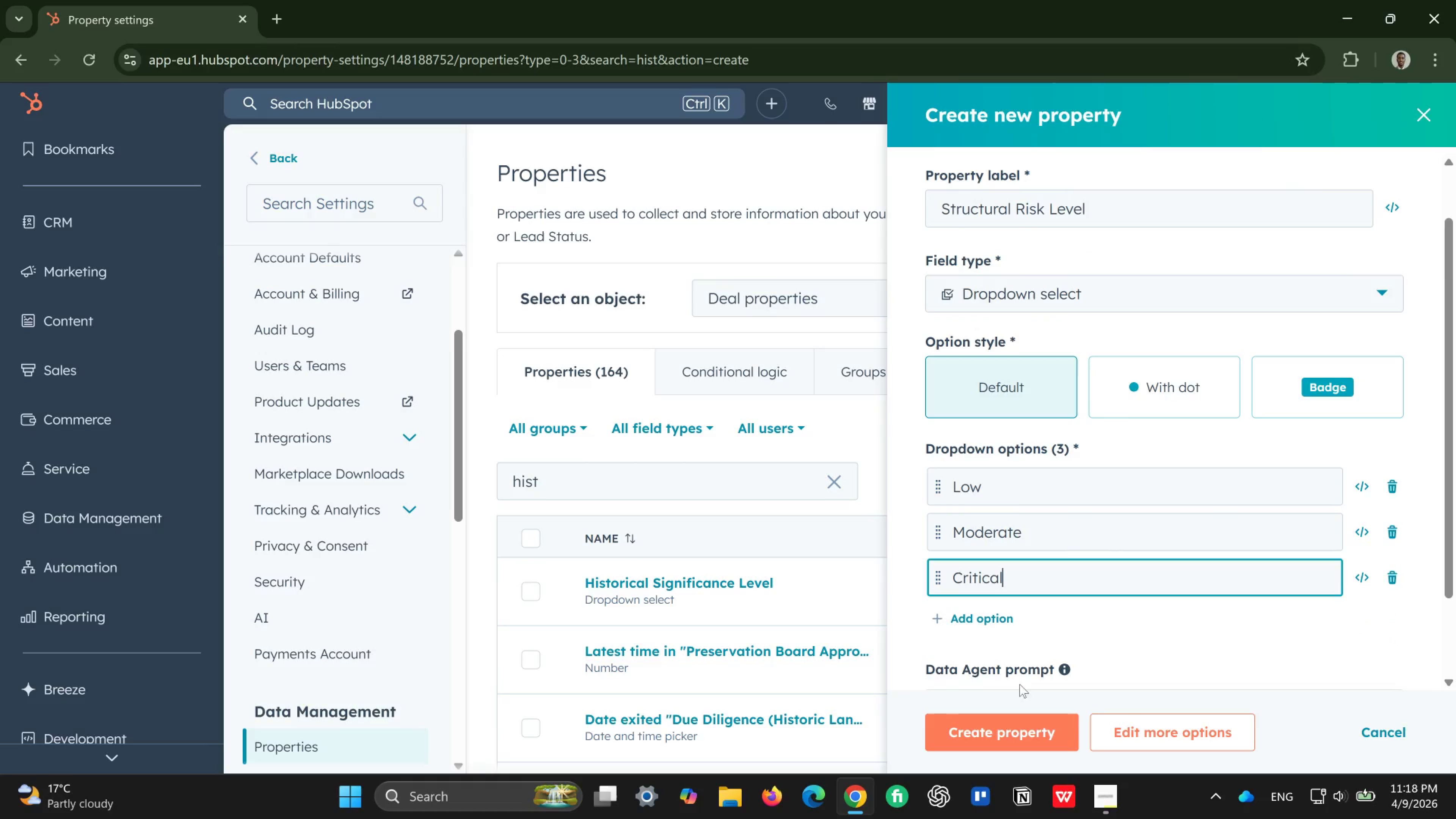 
left_click([1006, 731])
 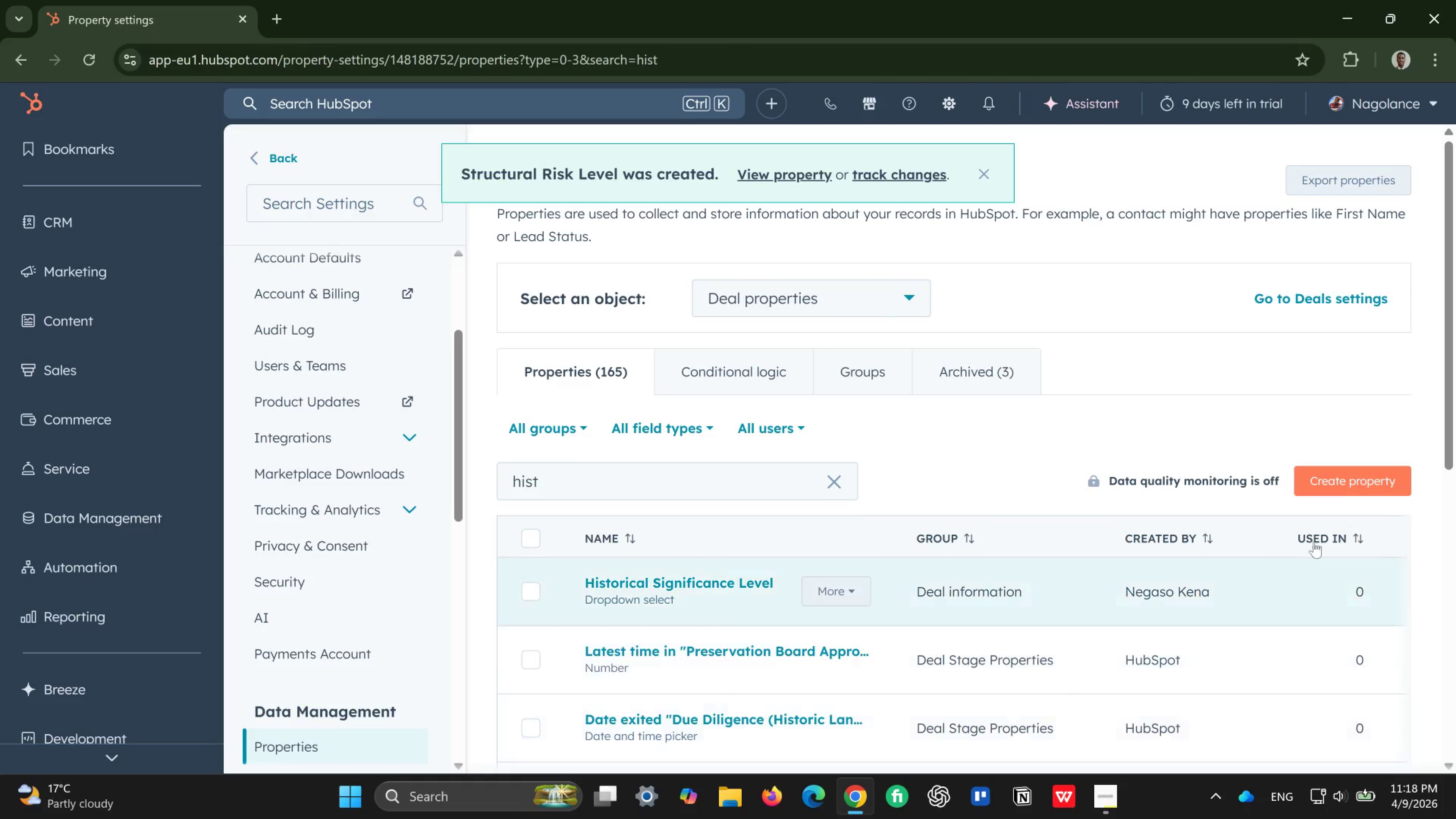 
left_click([1375, 473])
 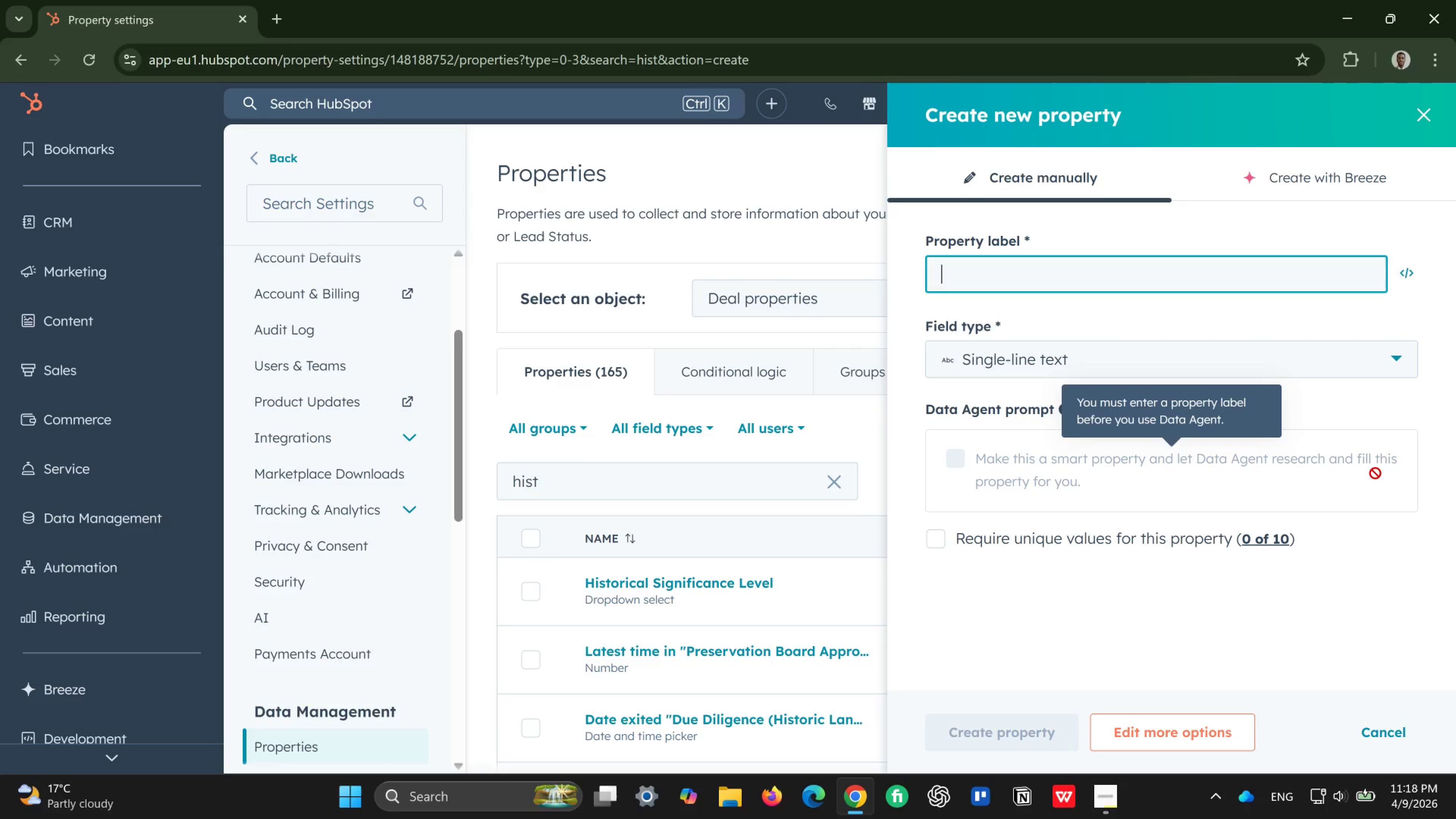 
wait(15.18)
 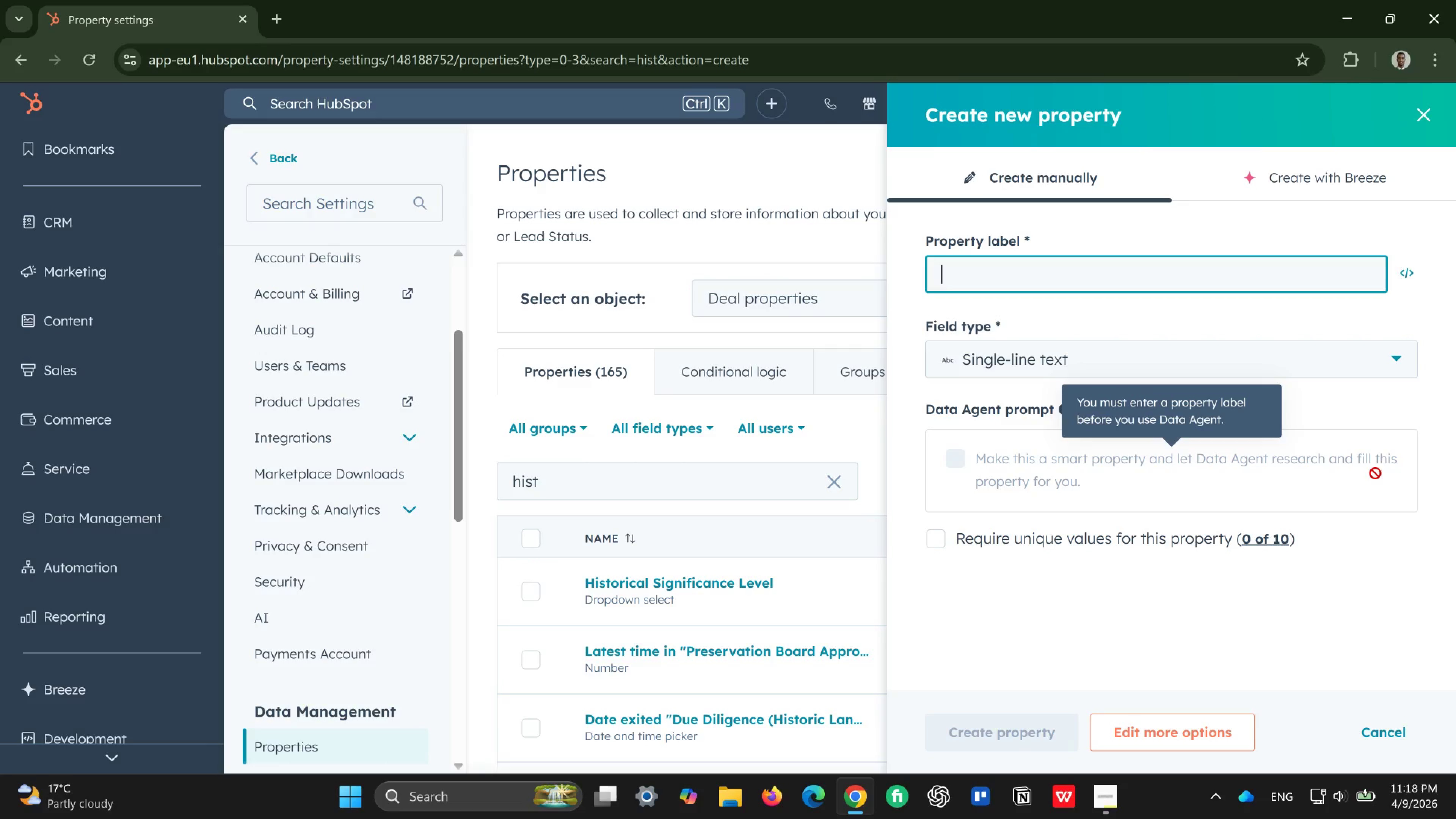 
type(Title Company Contacted)
 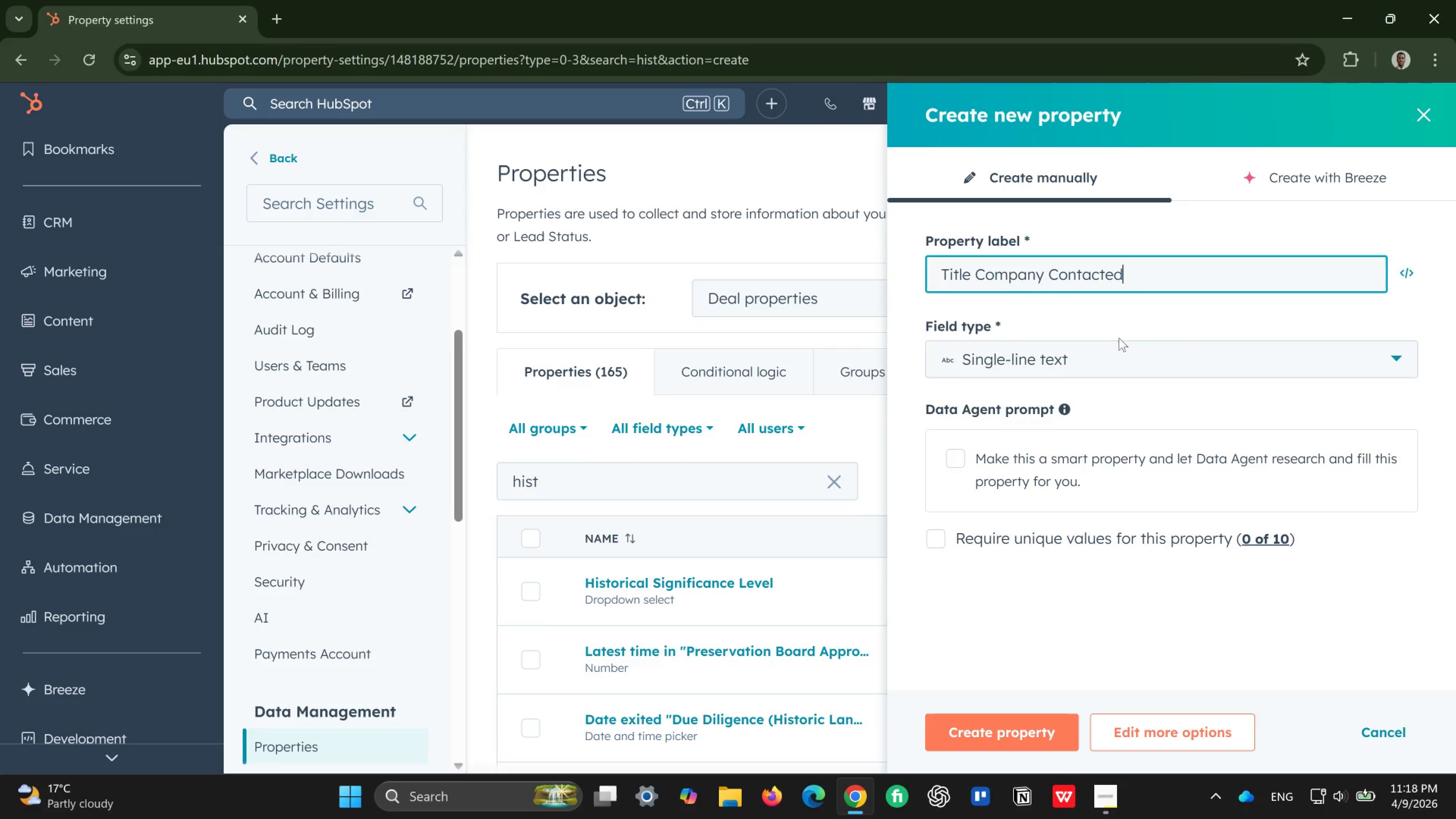 
left_click([1119, 339])
 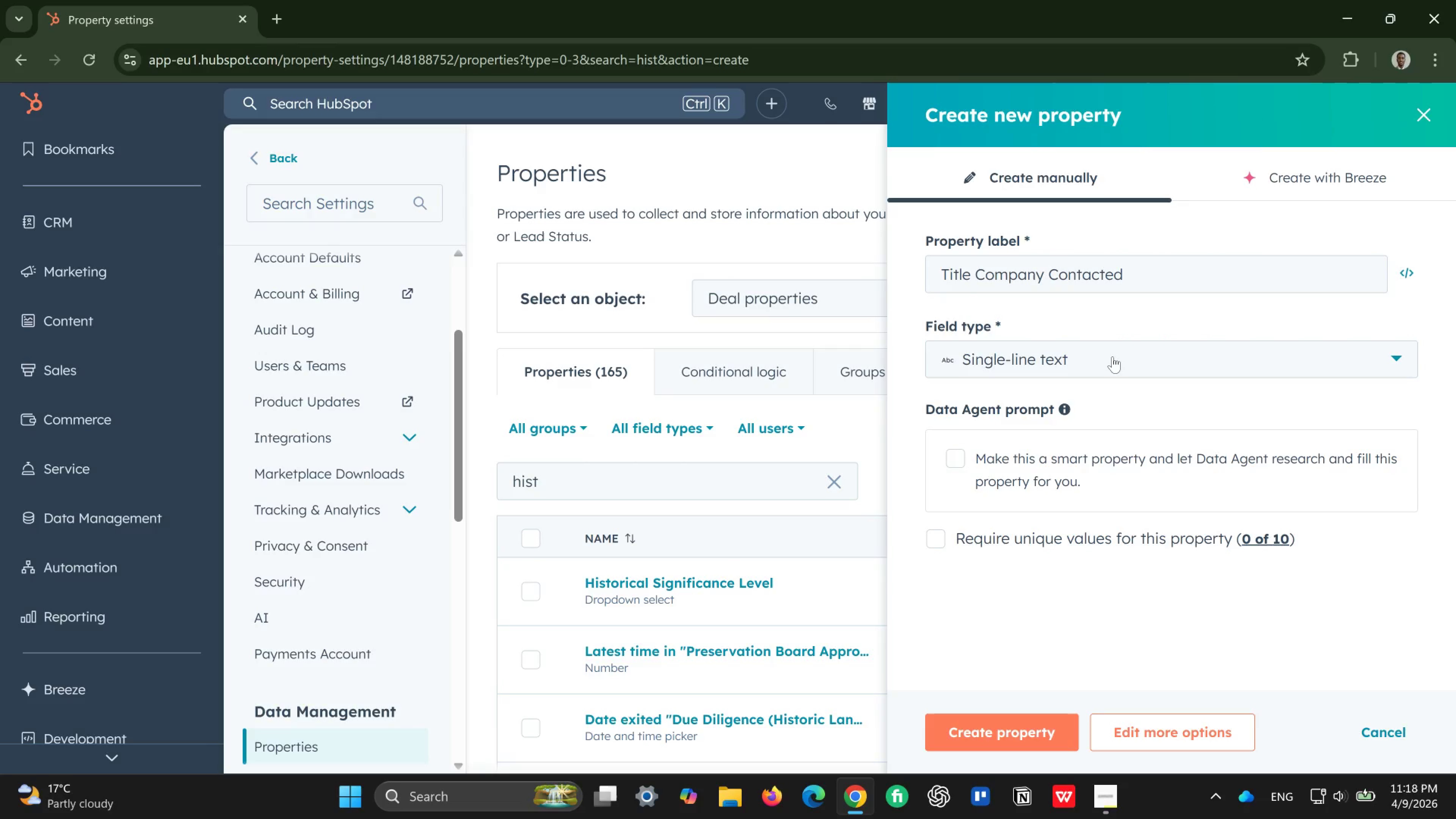 
left_click([1112, 356])
 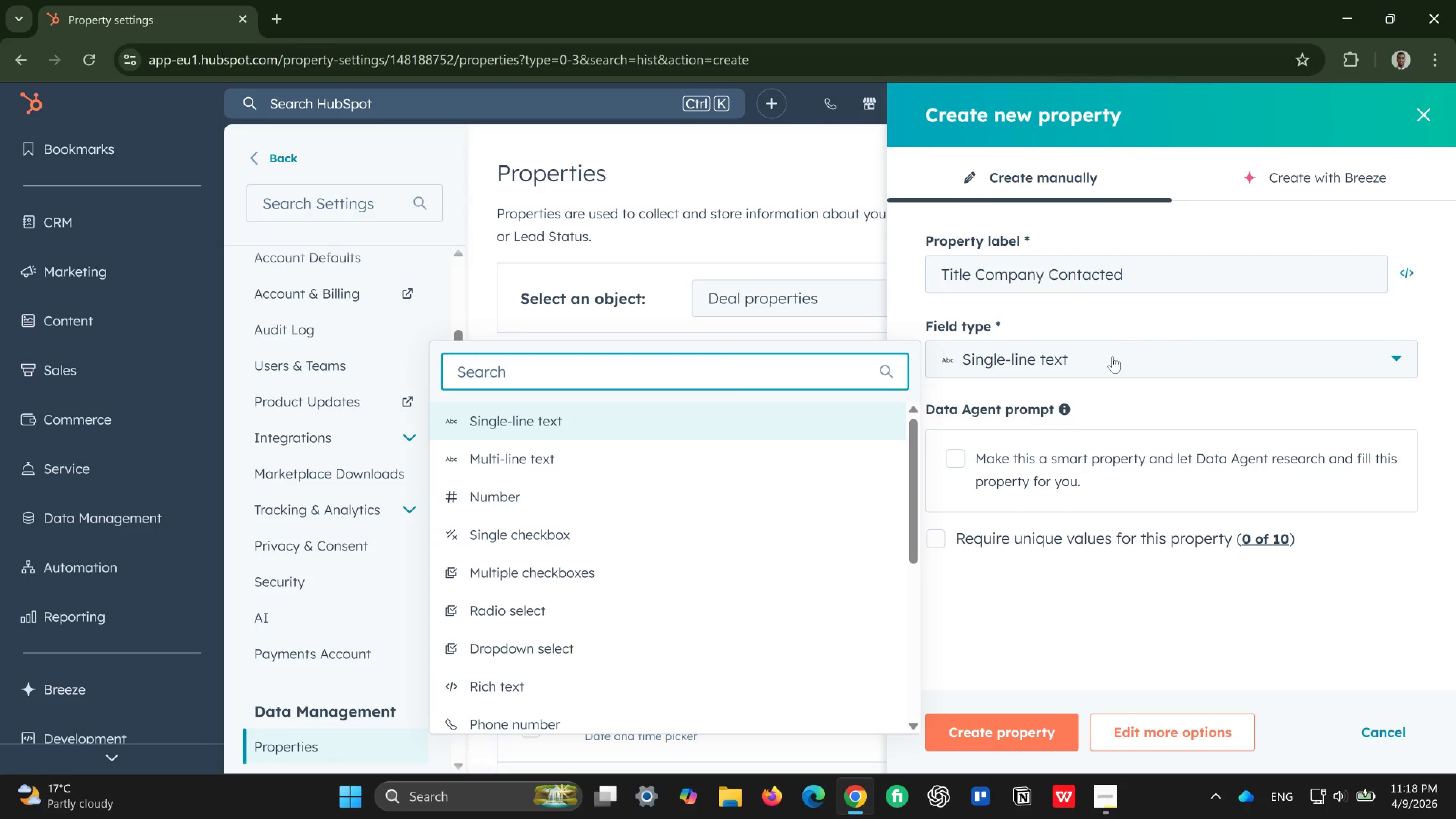 
mouse_move([764, 429])
 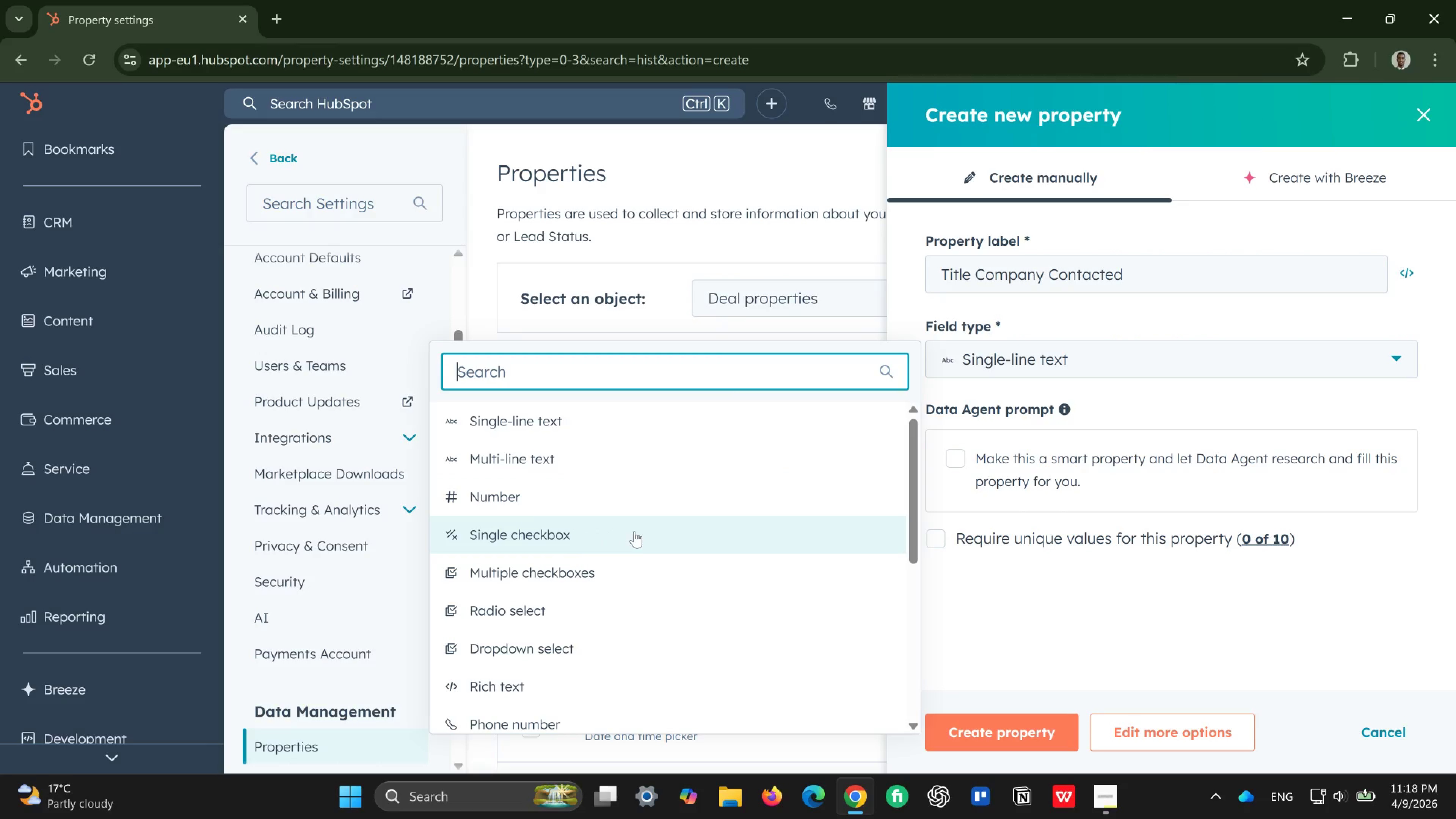 
left_click([635, 531])
 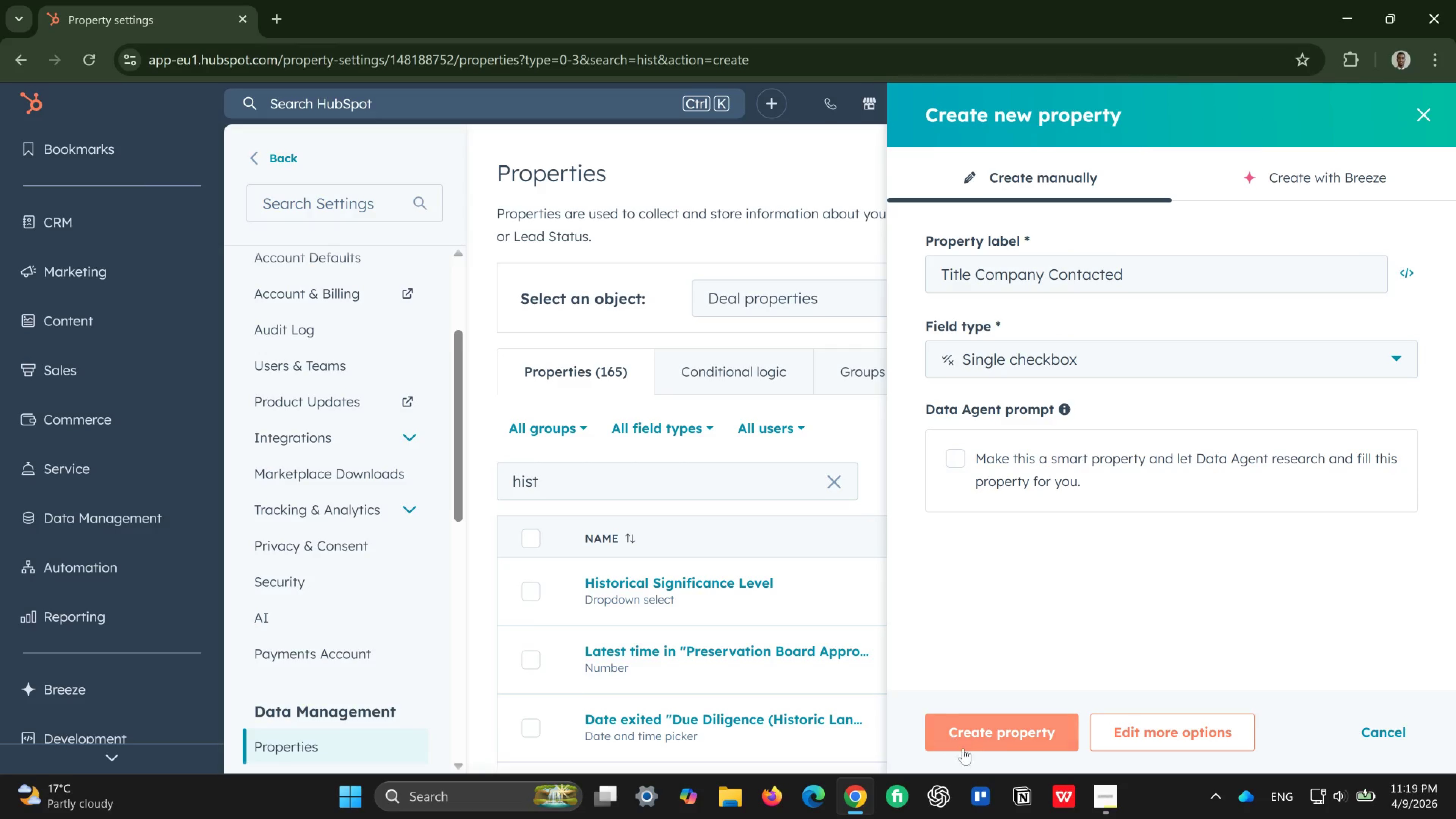 
left_click([1014, 732])
 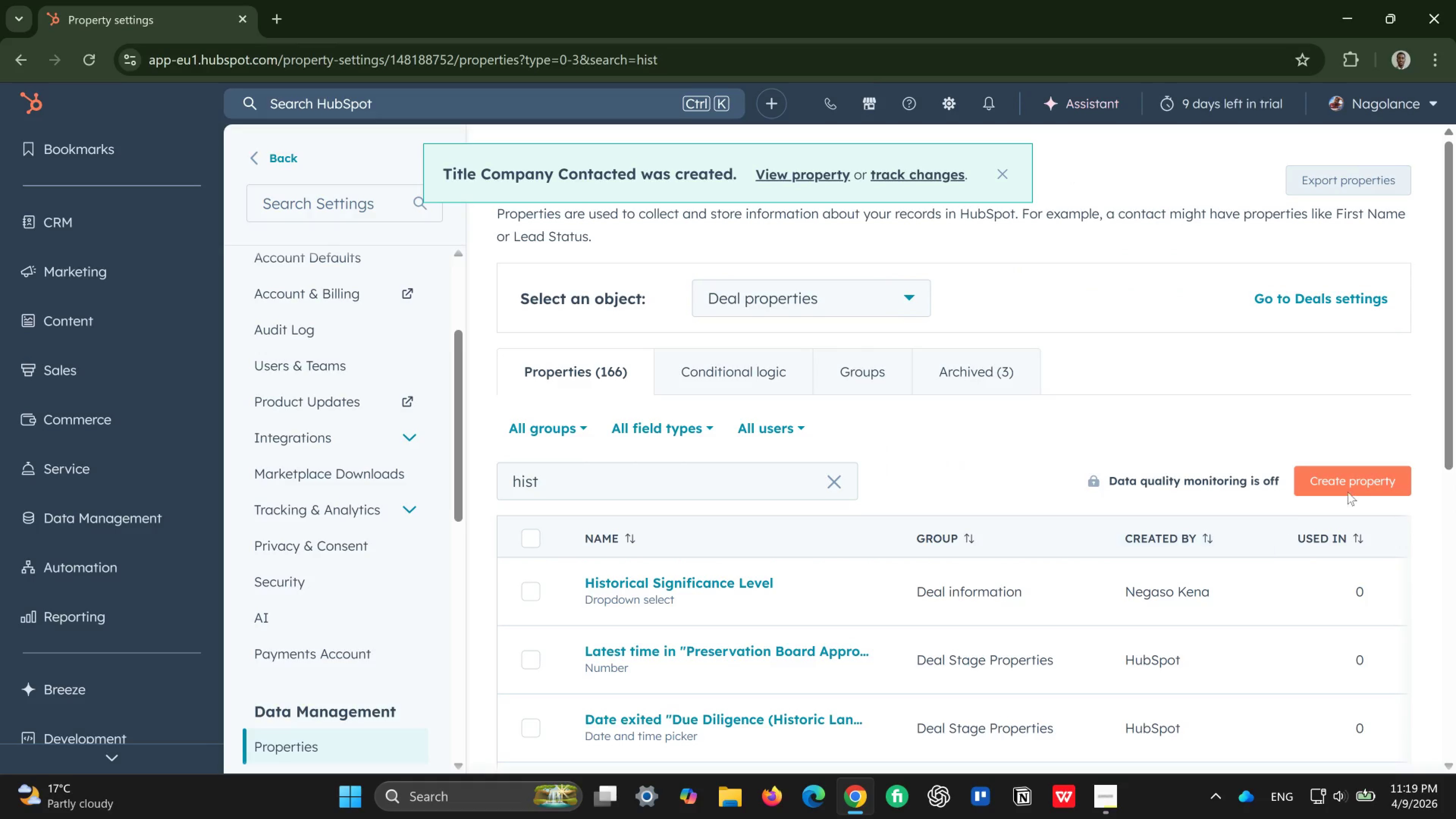 
left_click([1346, 474])
 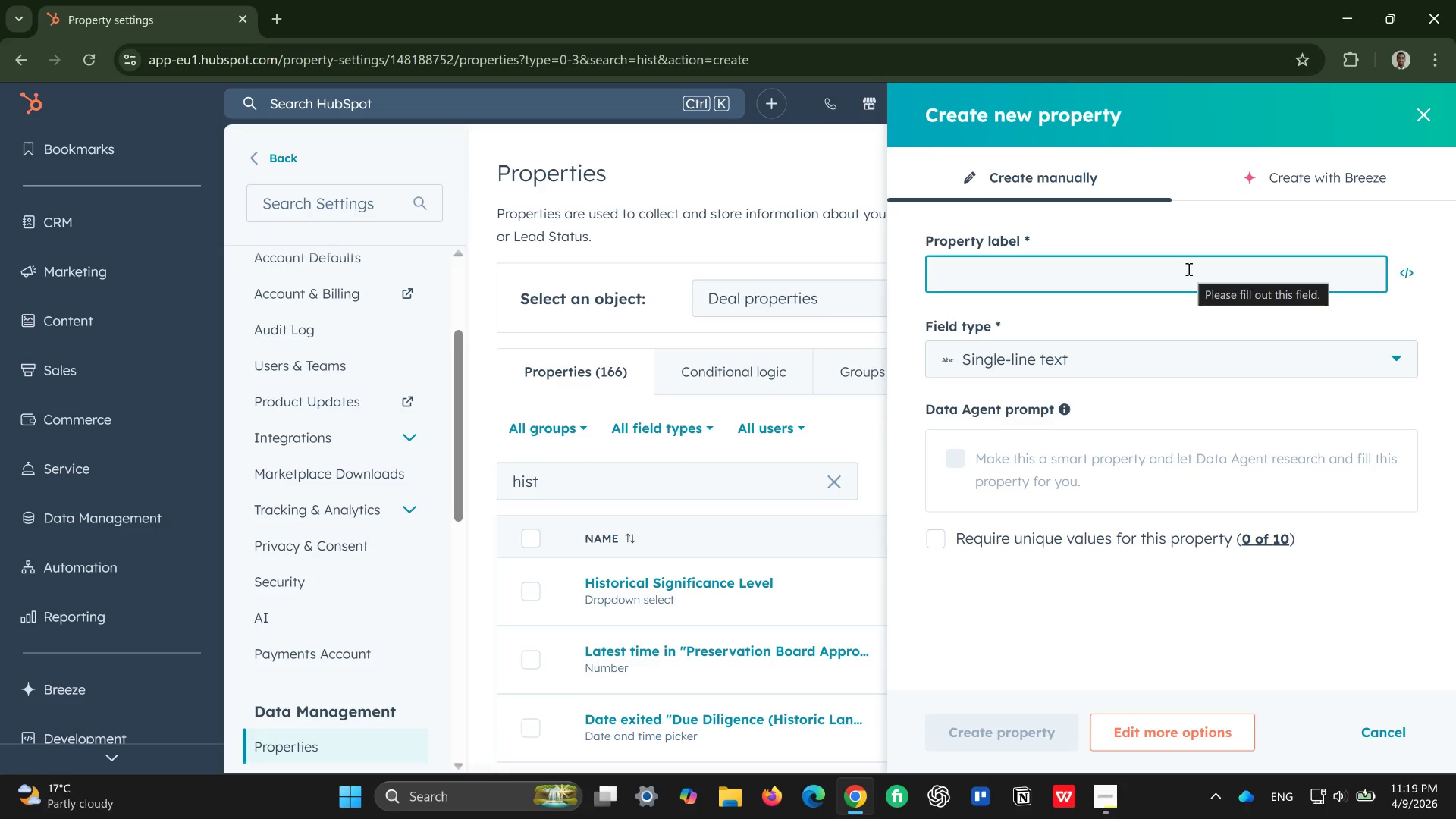 
wait(7.32)
 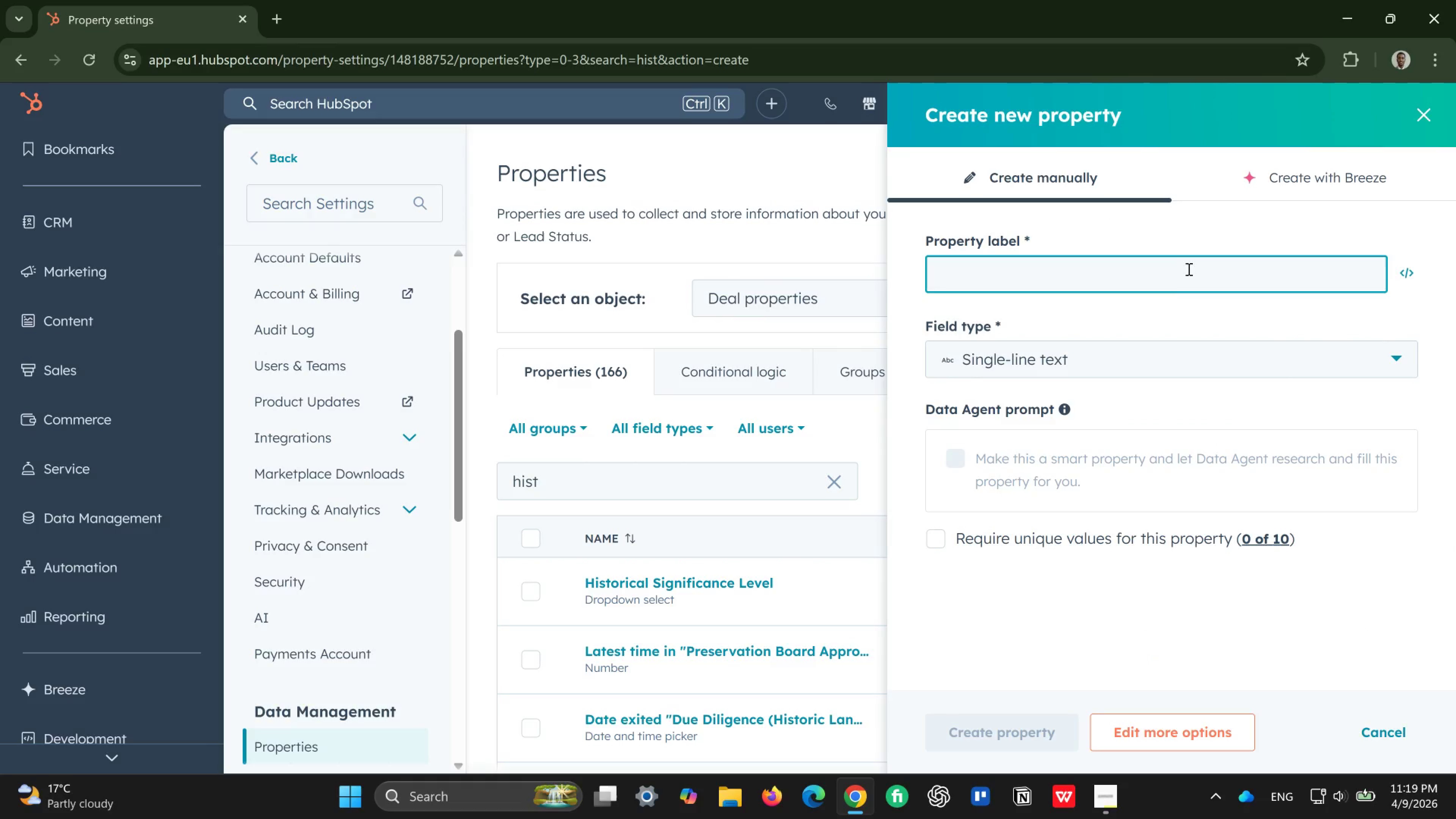 
type(Specialized Appraiser Required)
 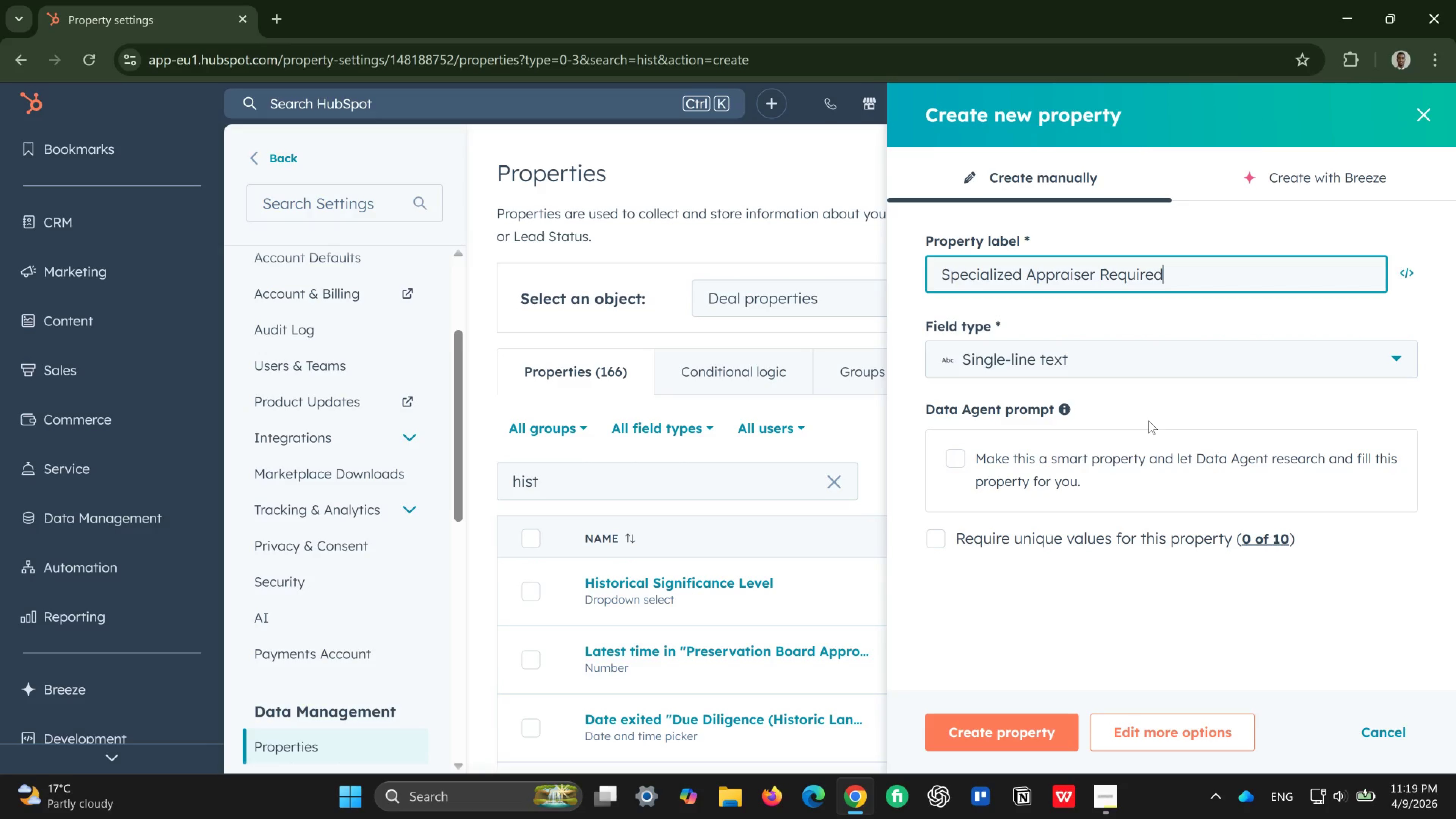 
wait(5.73)
 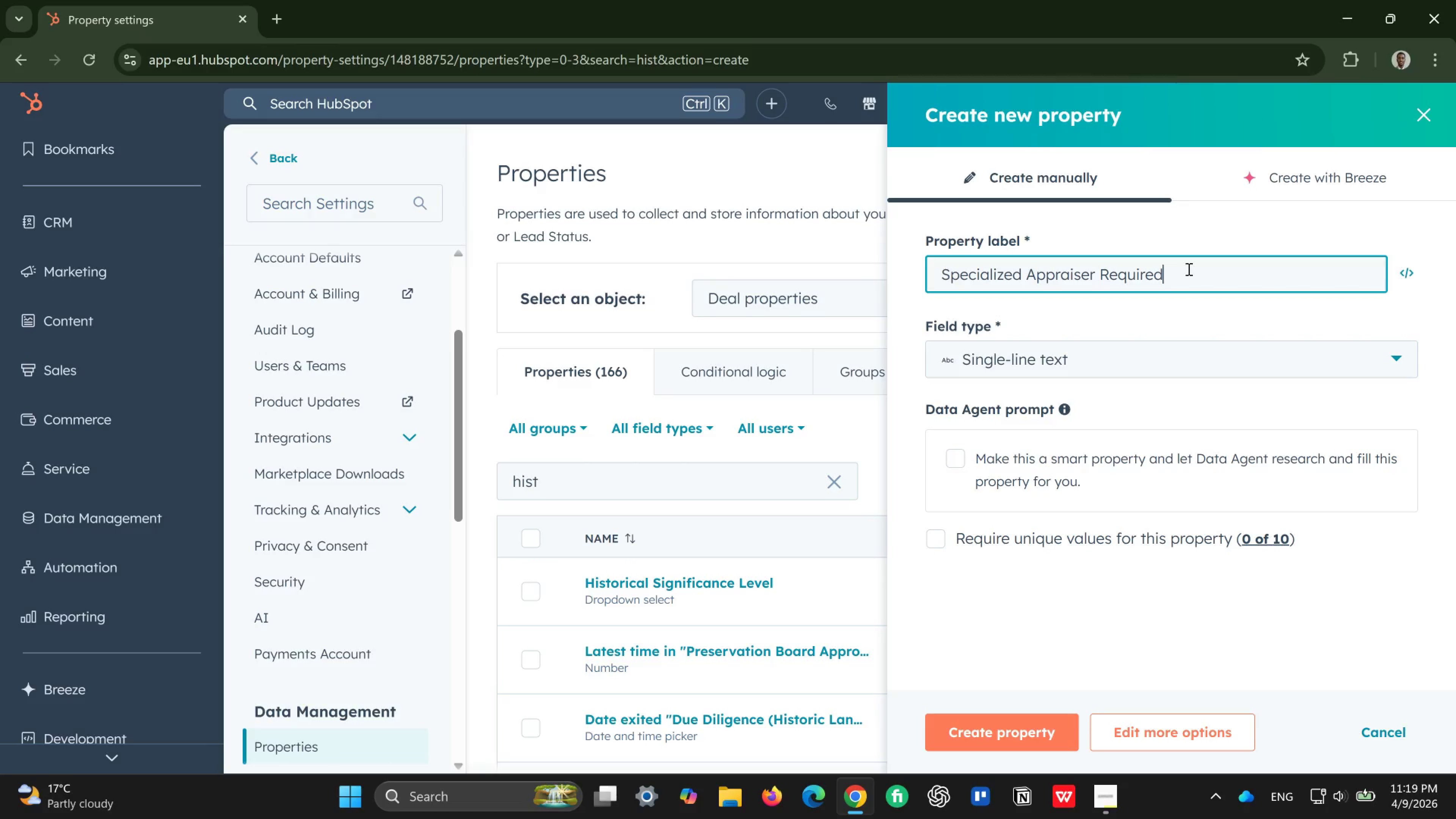 
left_click([1186, 358])
 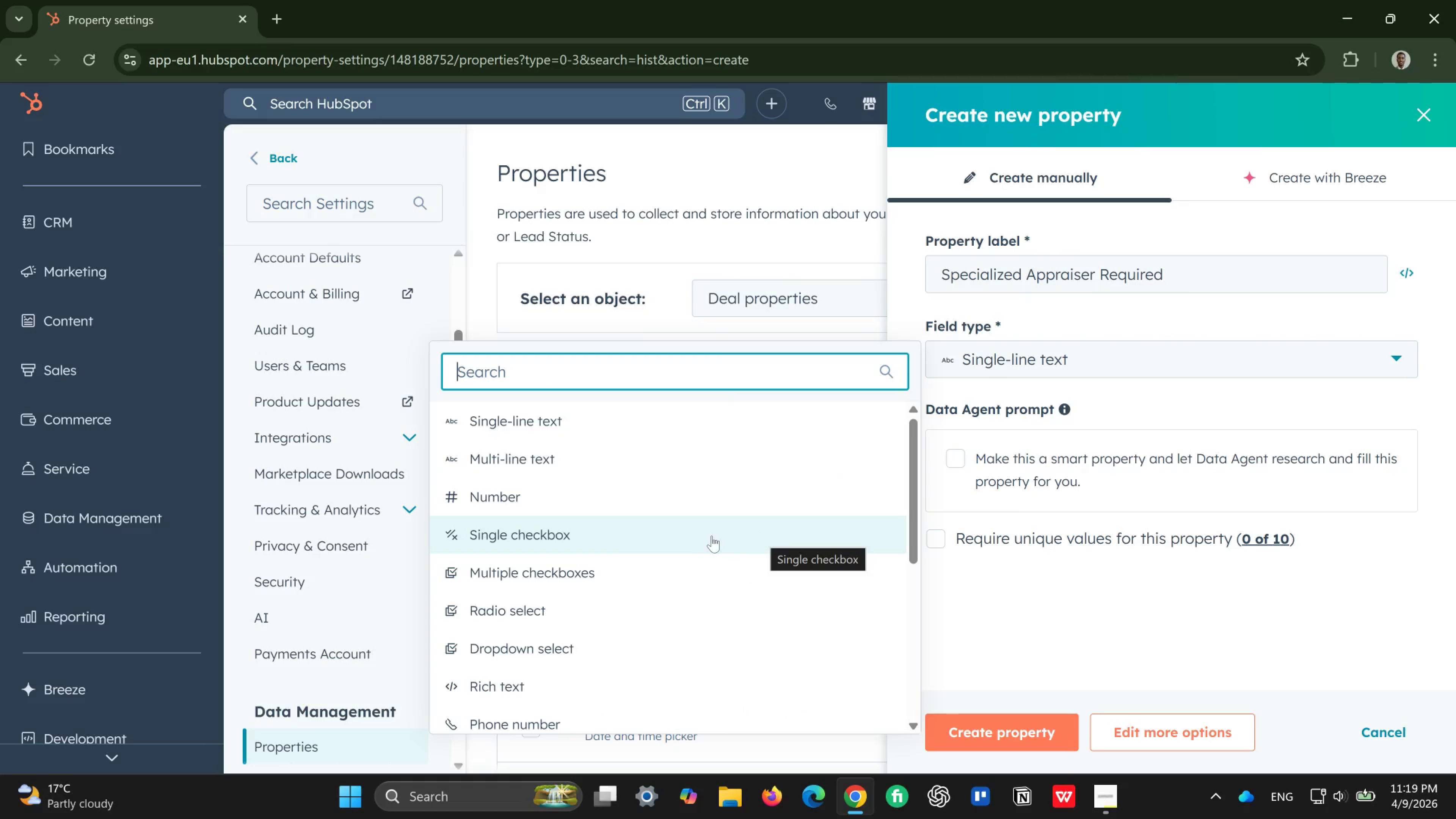 
left_click([698, 534])
 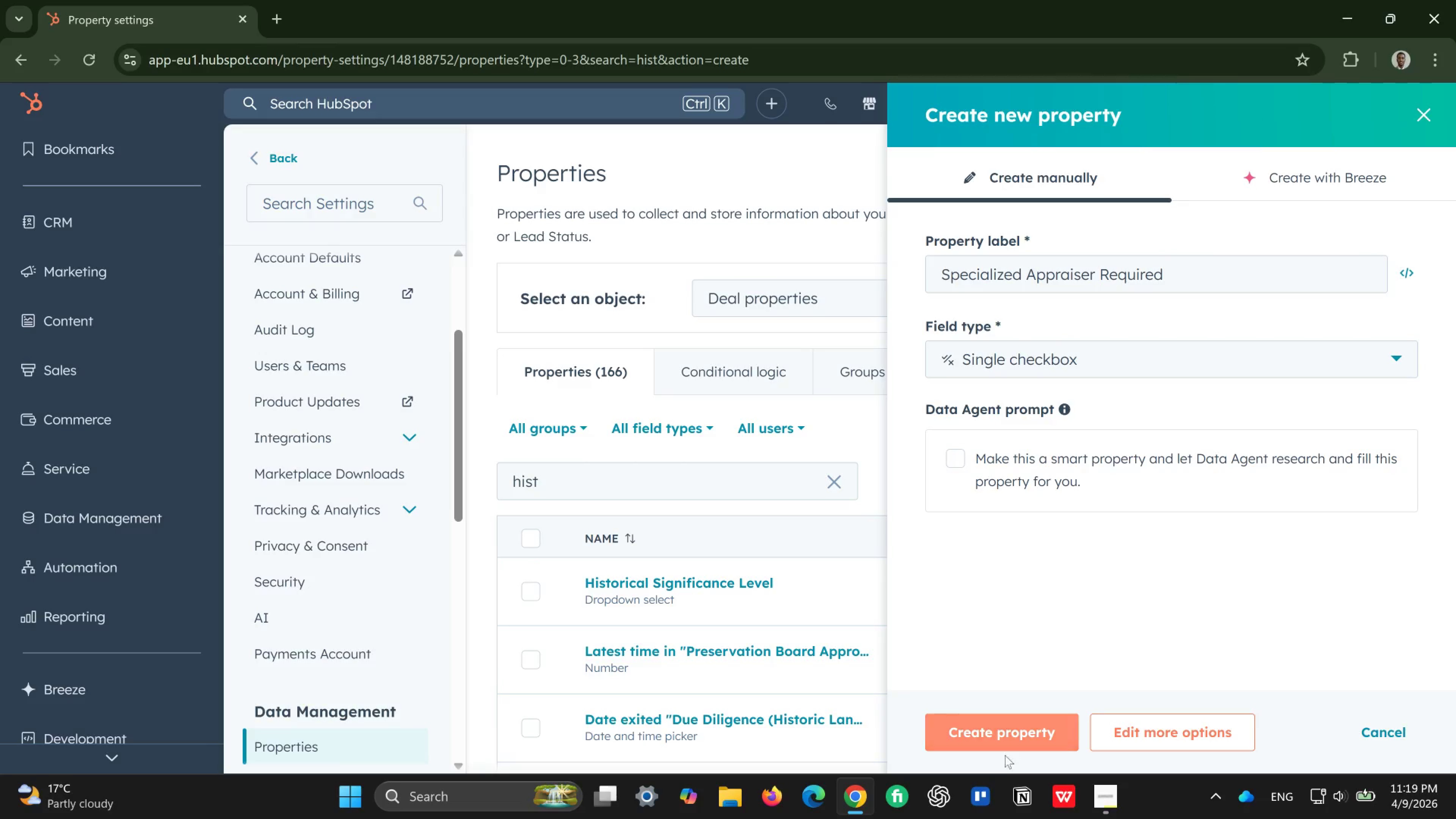 
left_click([1025, 730])
 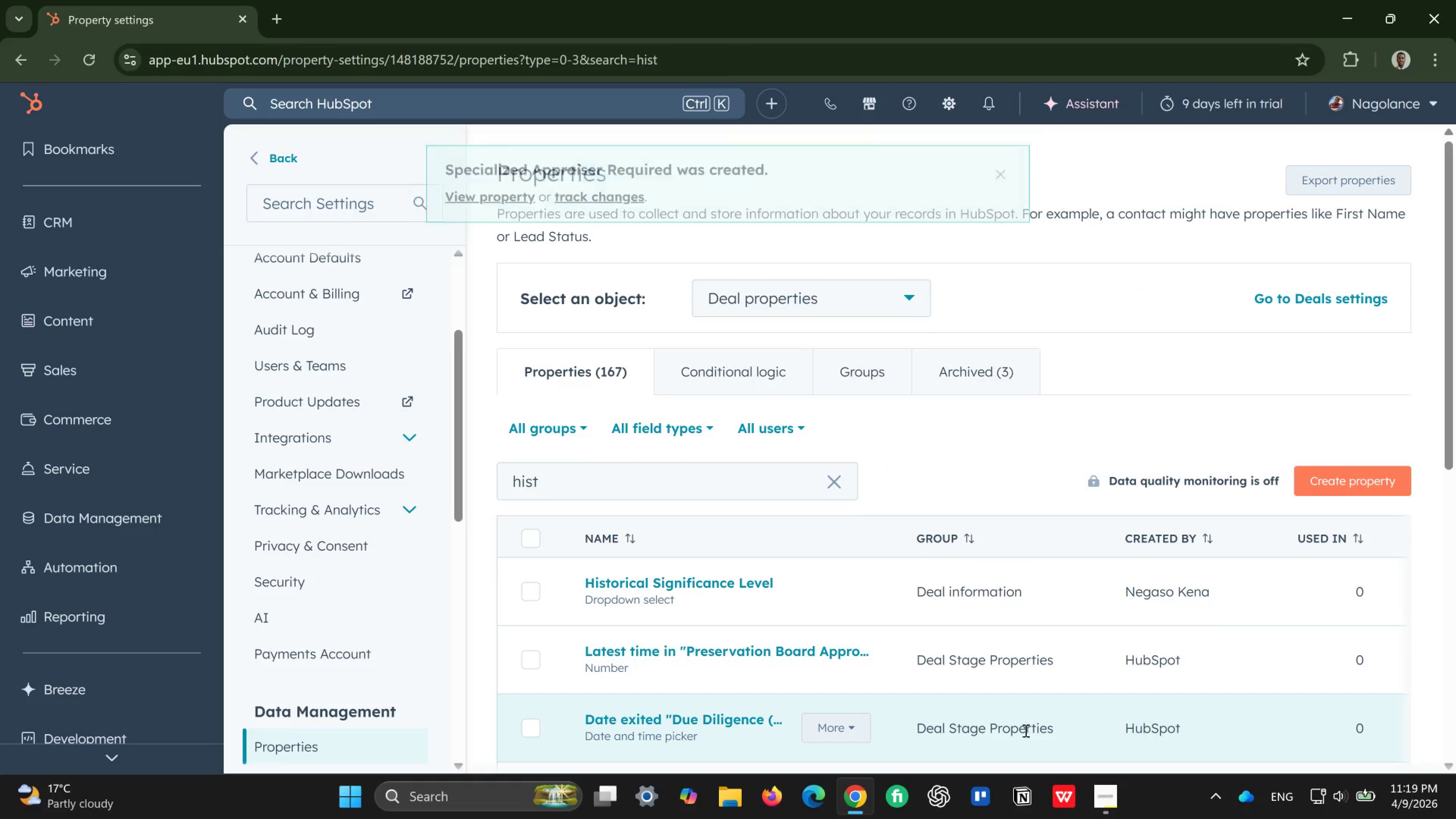 
wait(6.66)
 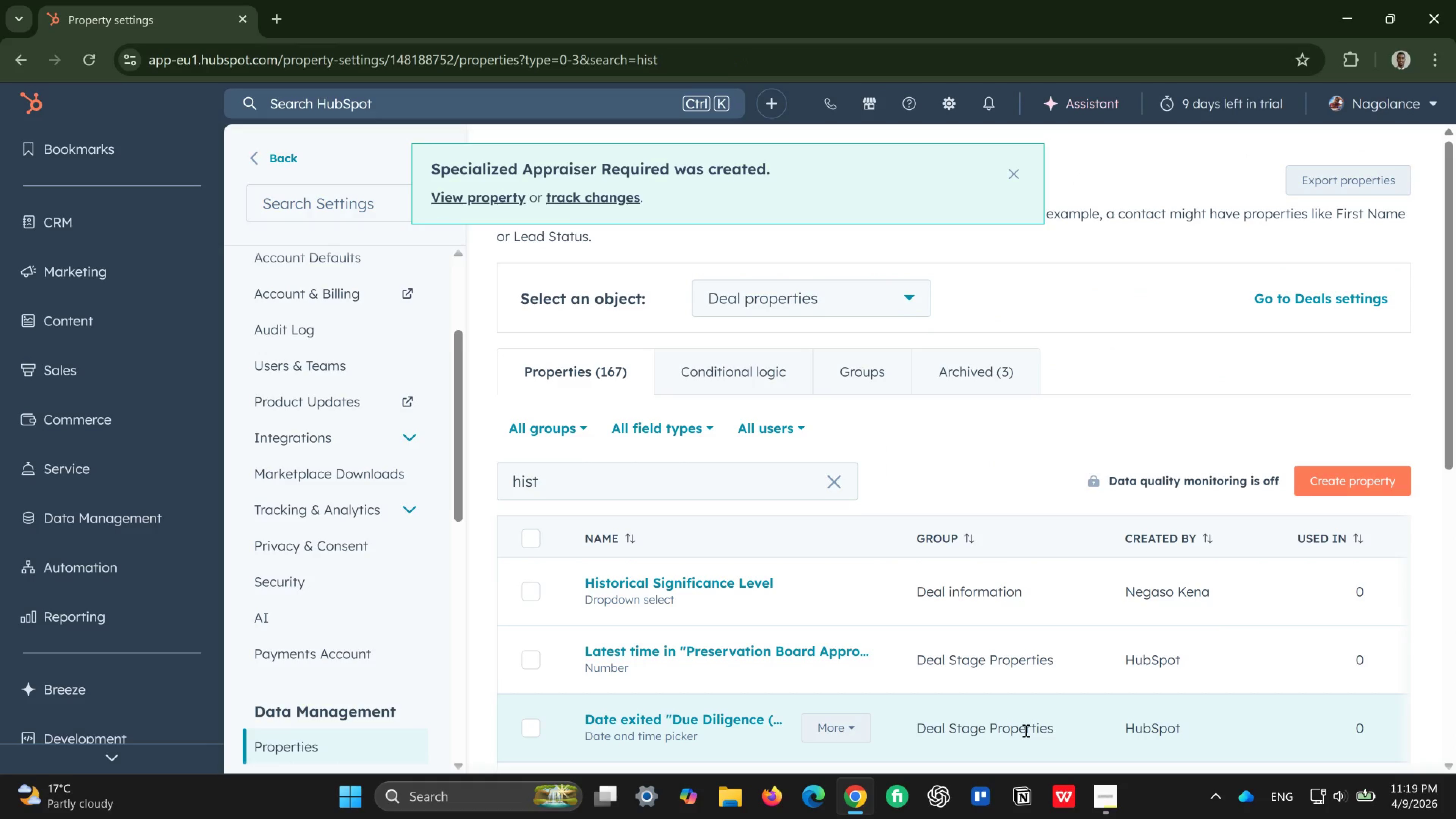 
left_click([1351, 486])
 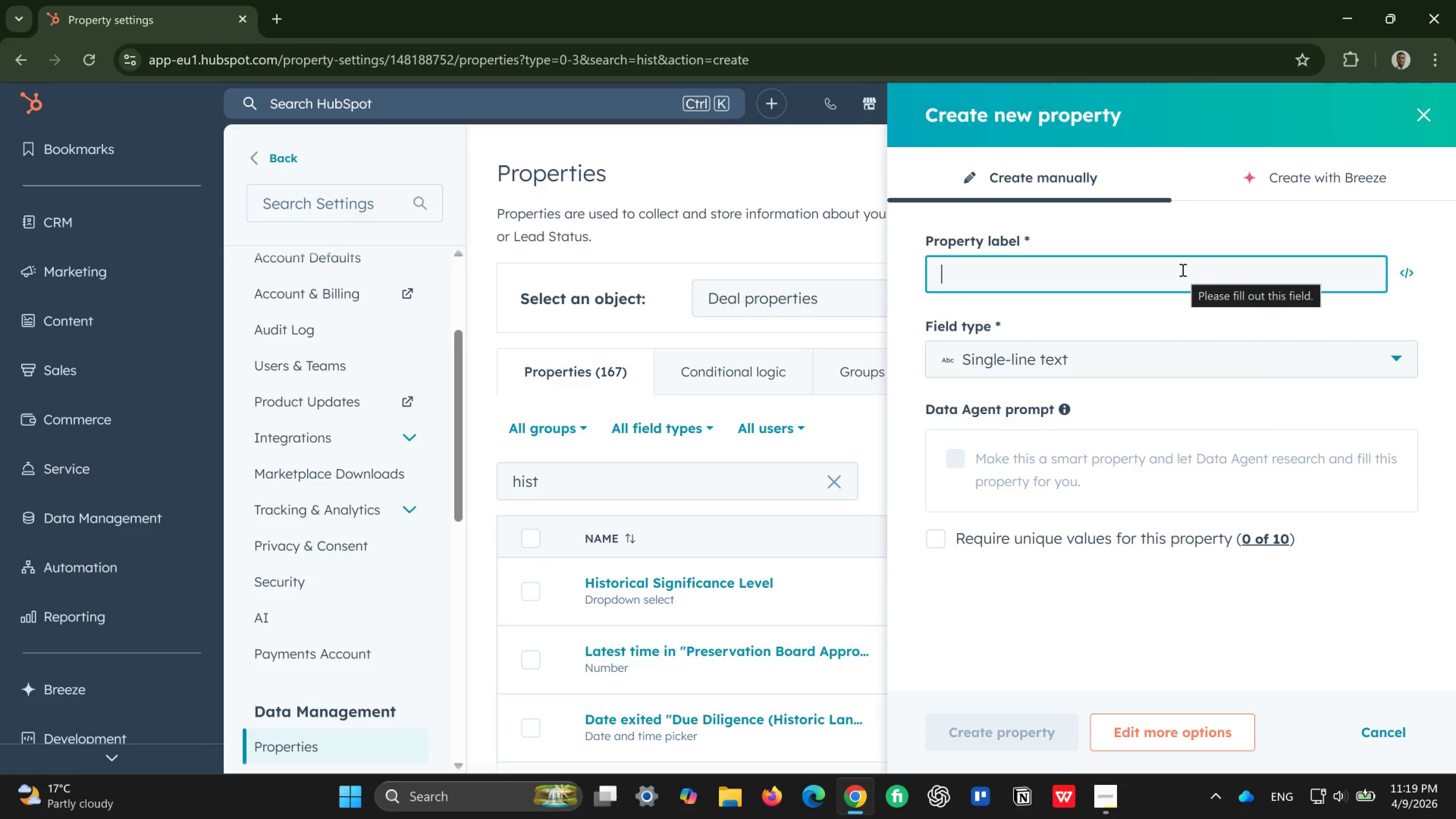 
wait(5.44)
 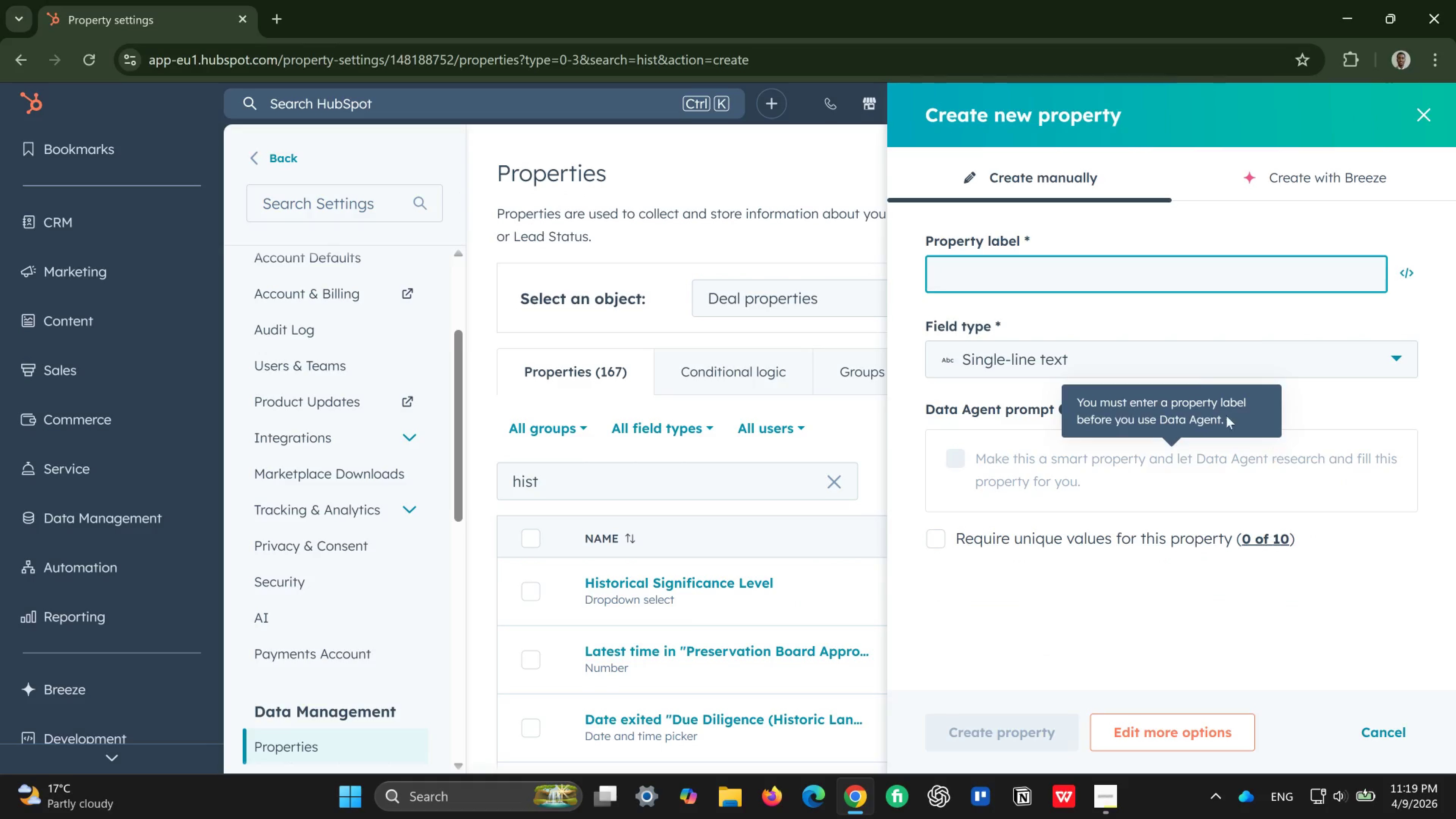 
type(Appraiser Coordination Status)
 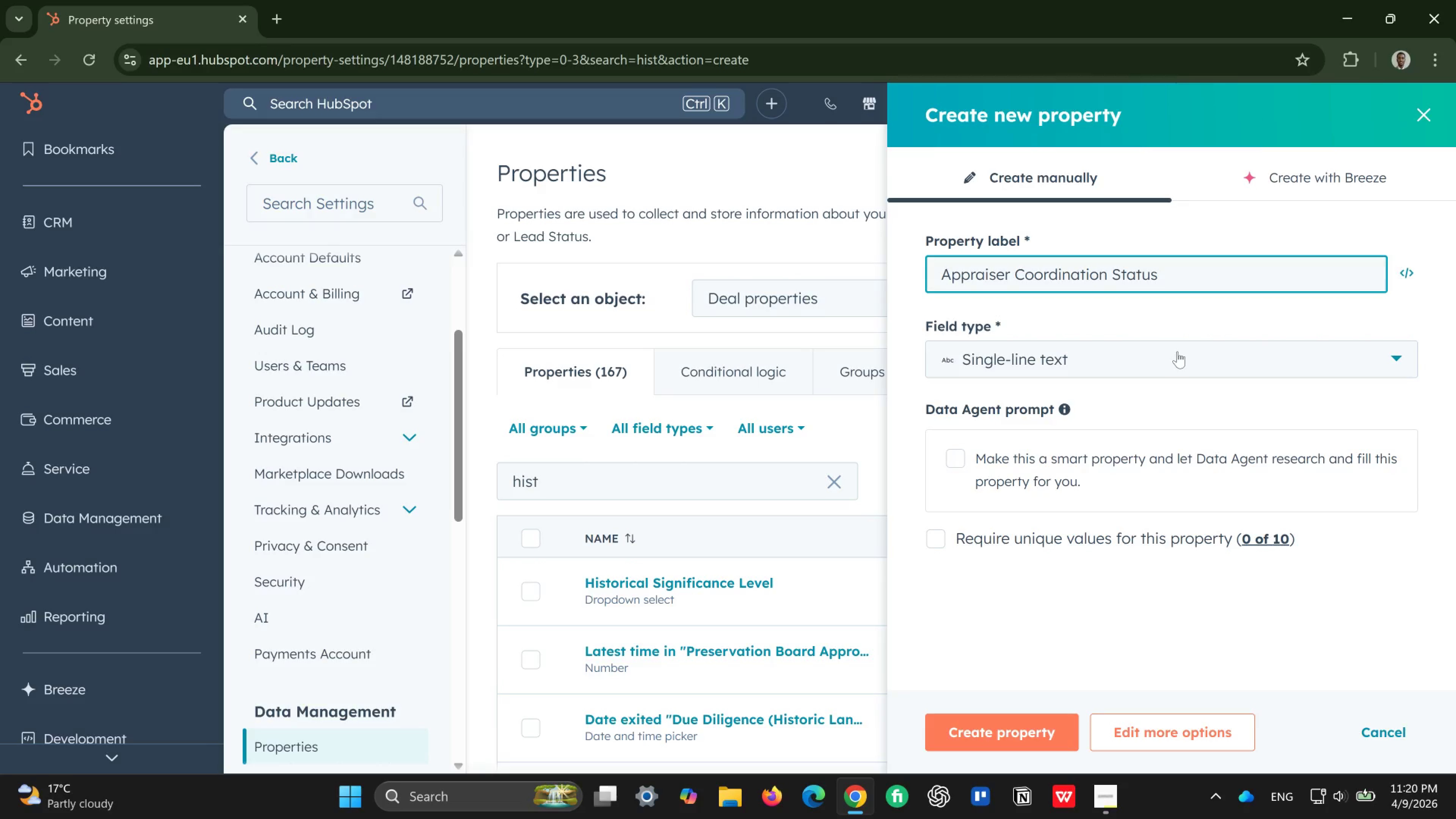 
left_click([1178, 352])
 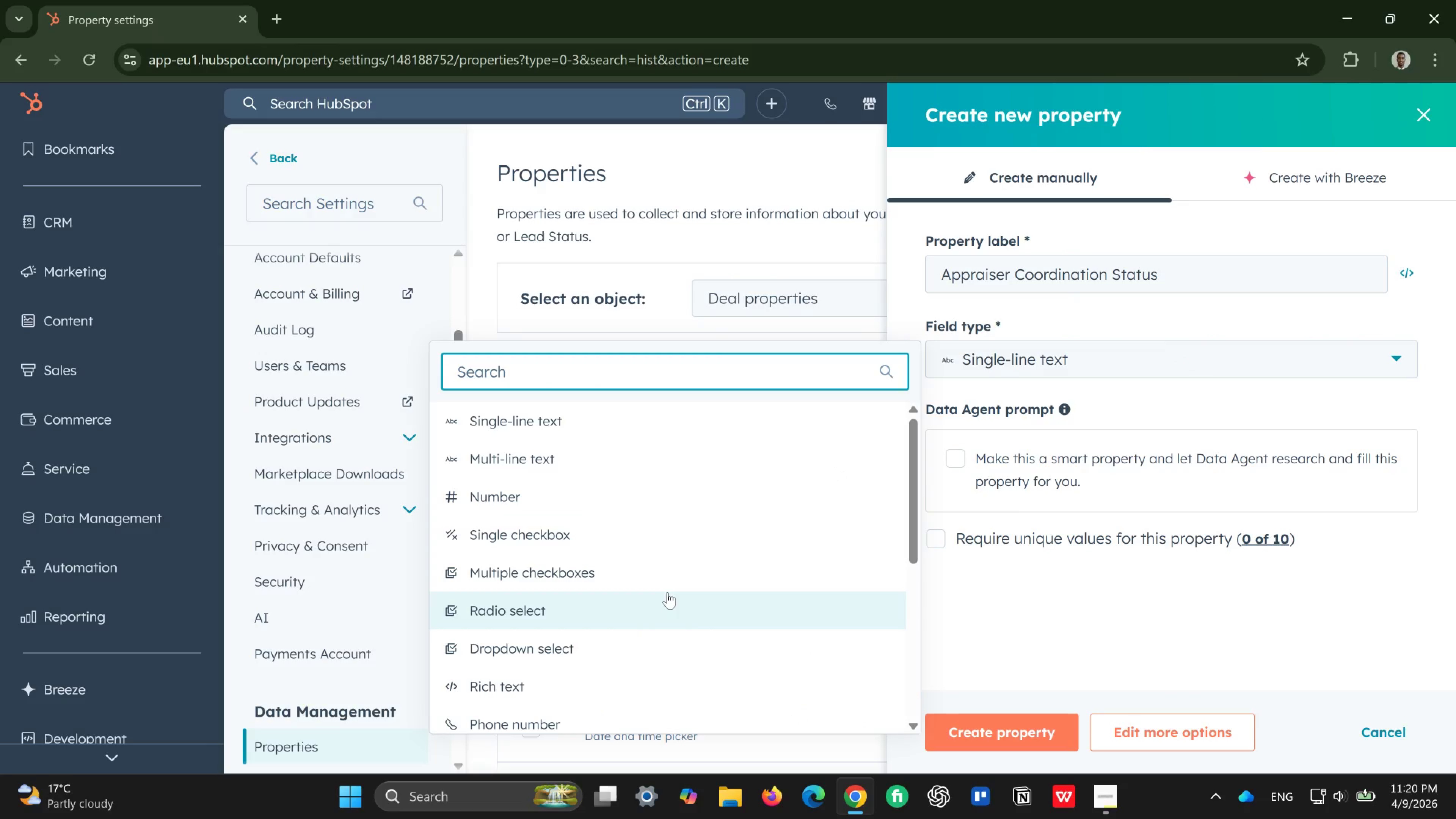 
left_click([596, 640])
 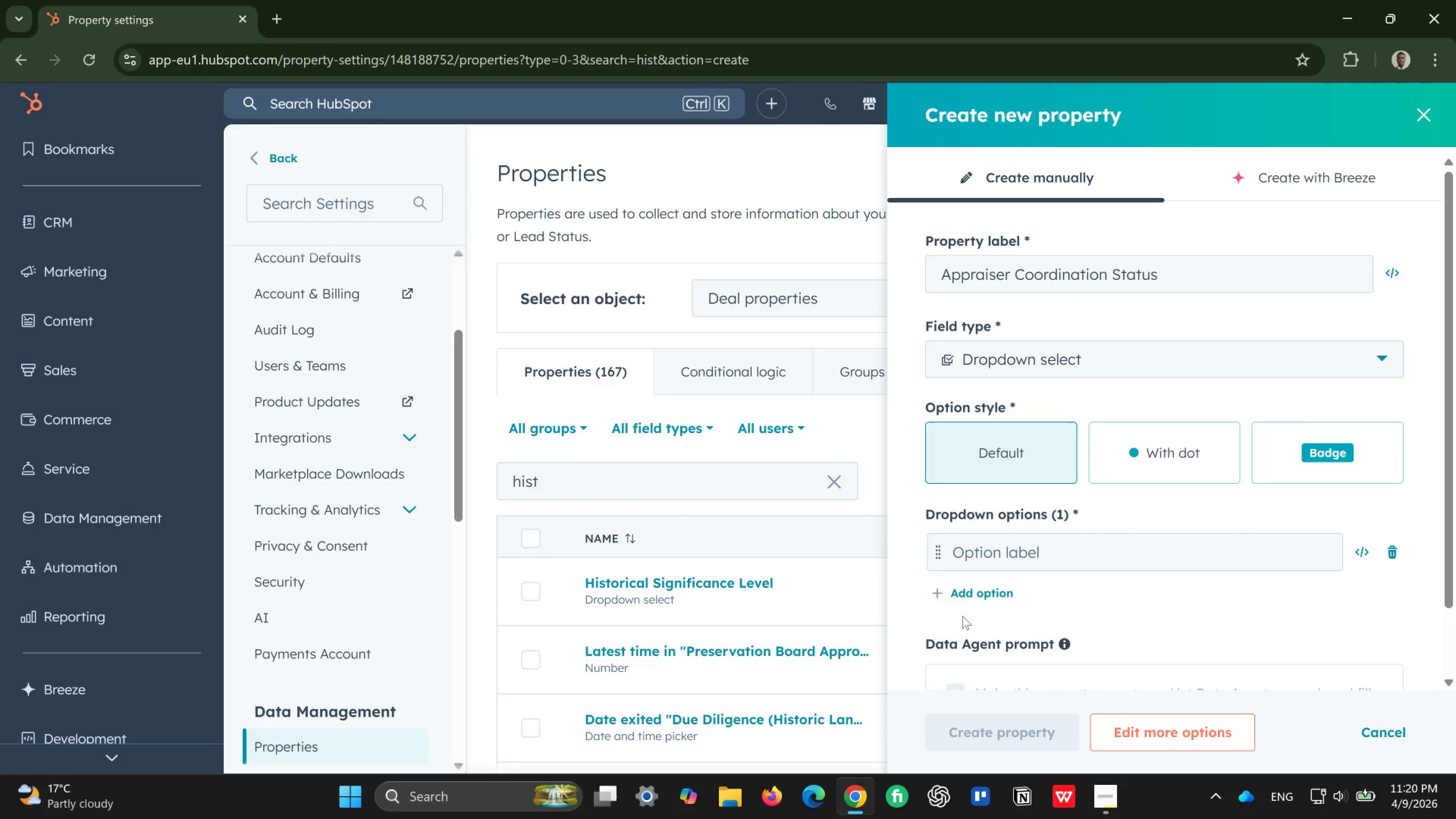 
left_click([1033, 547])
 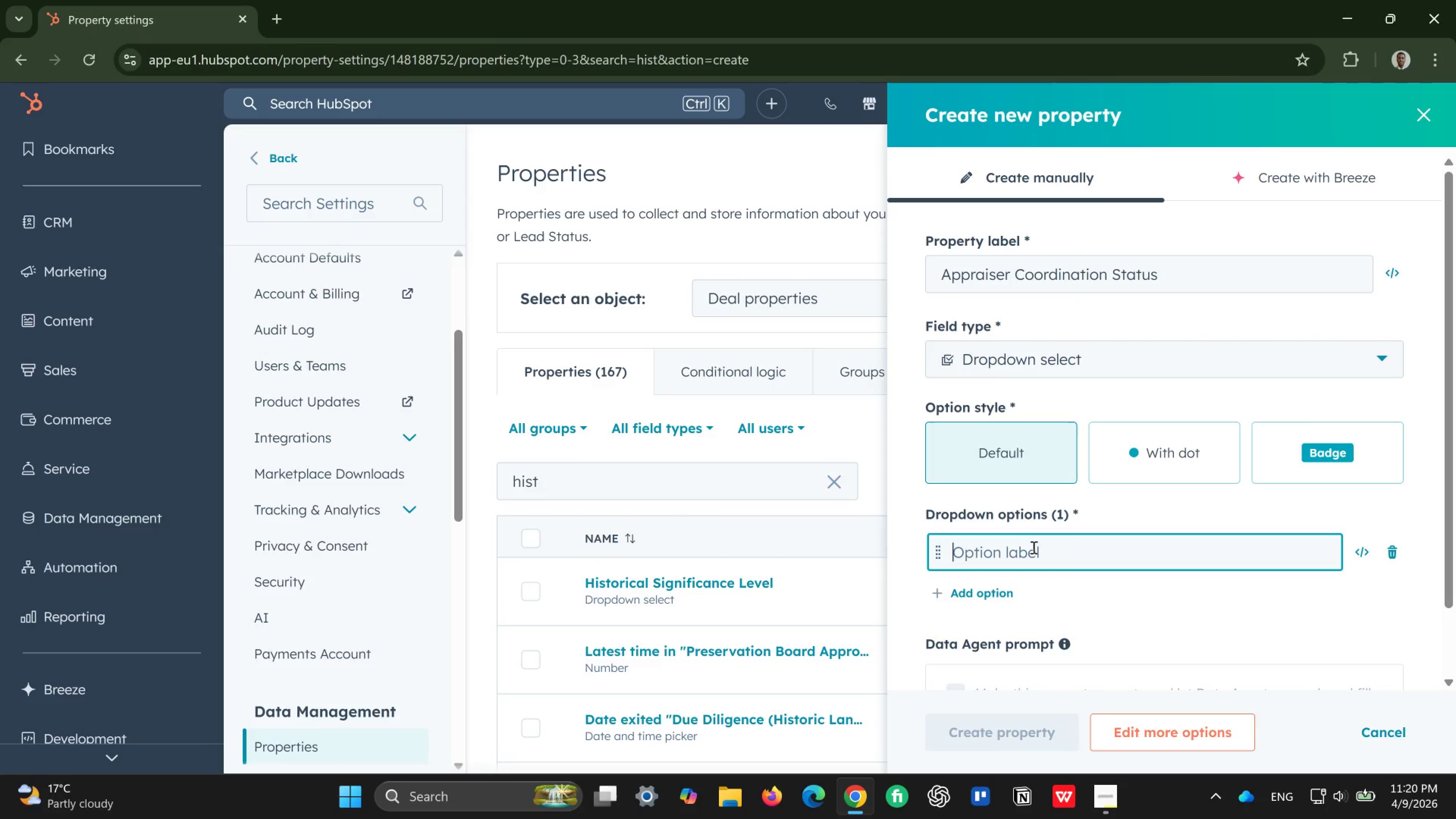 
type(Not Needed)
 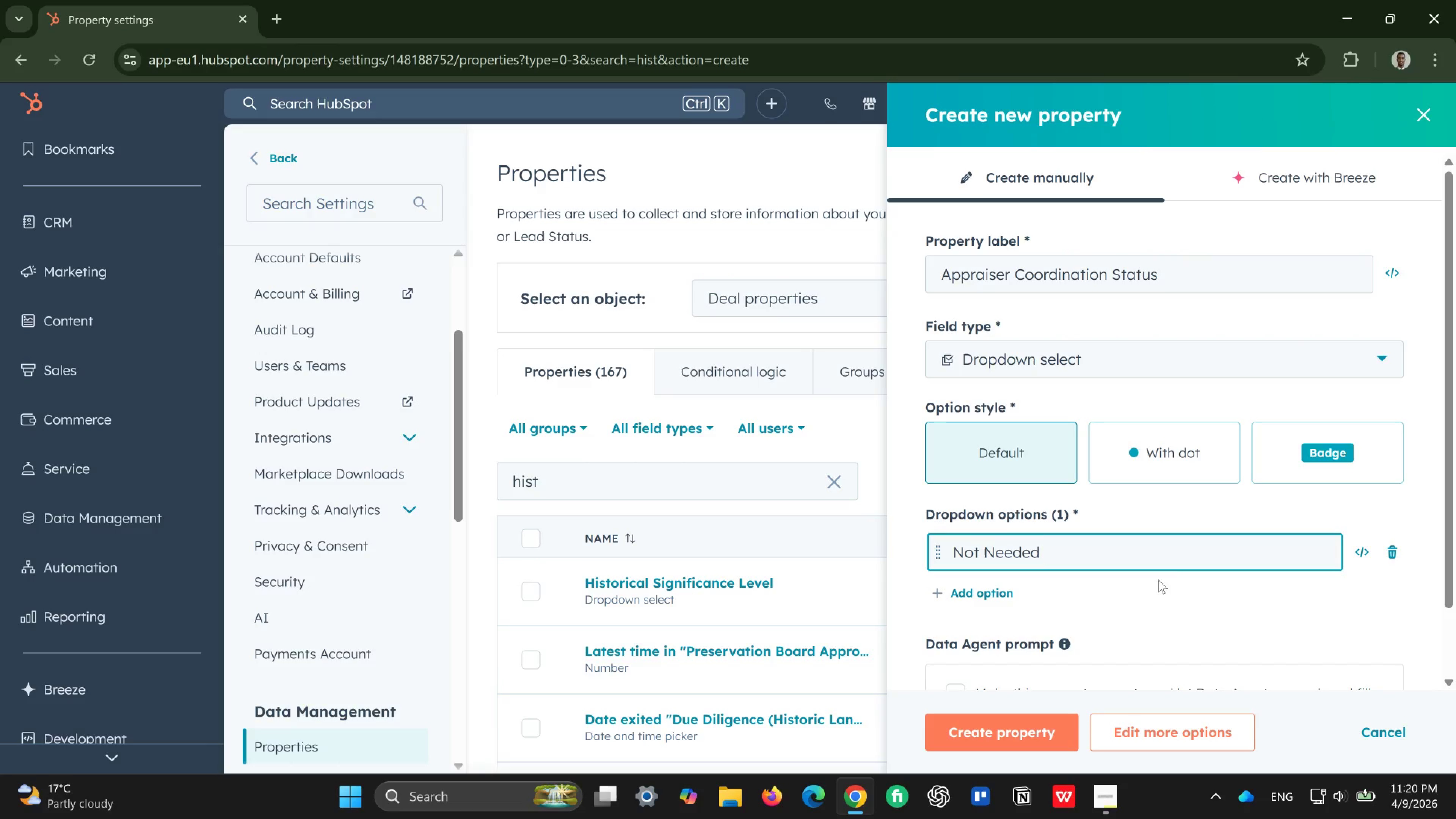 
key(Enter)
 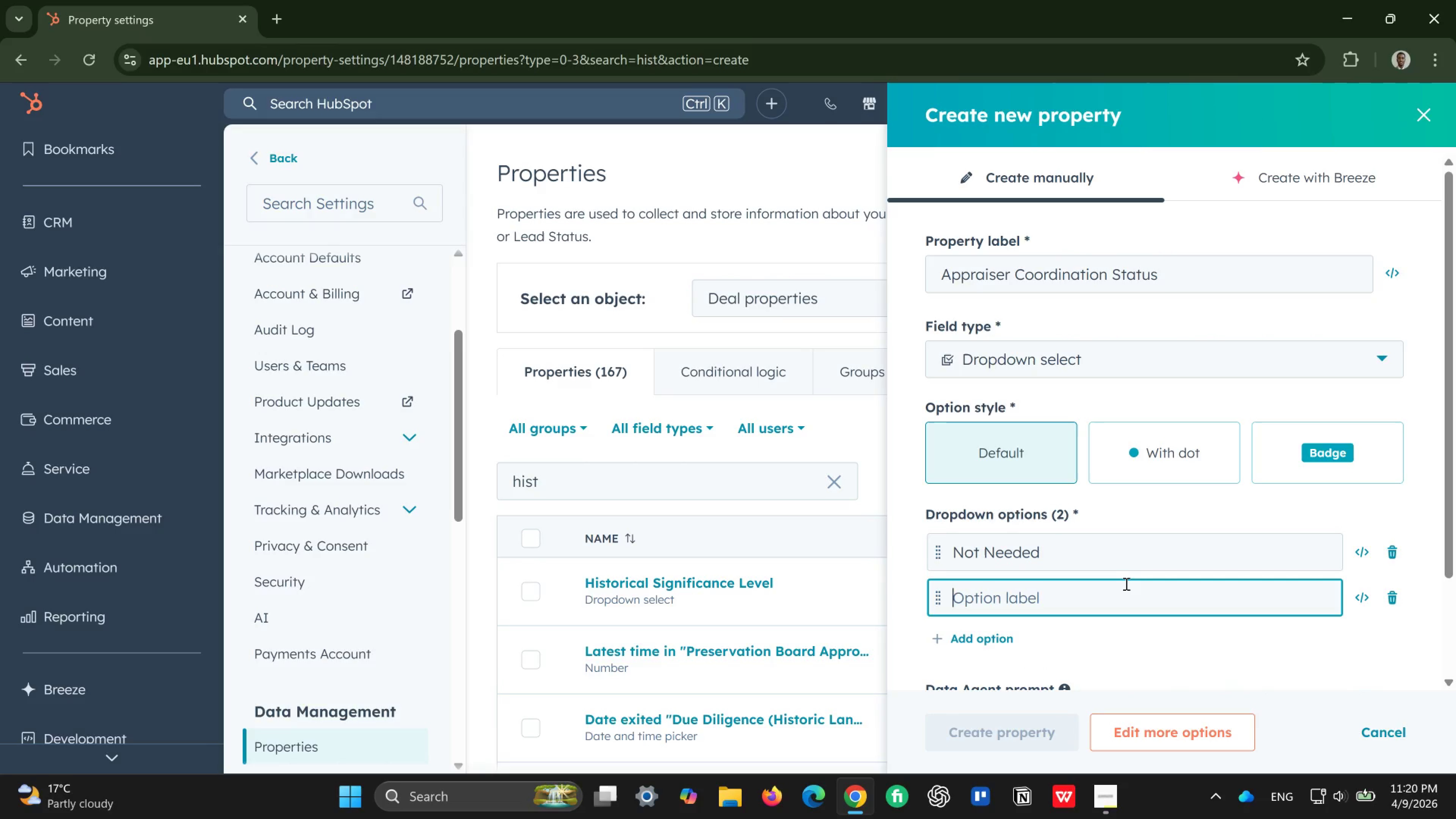 
type(Not Started)
 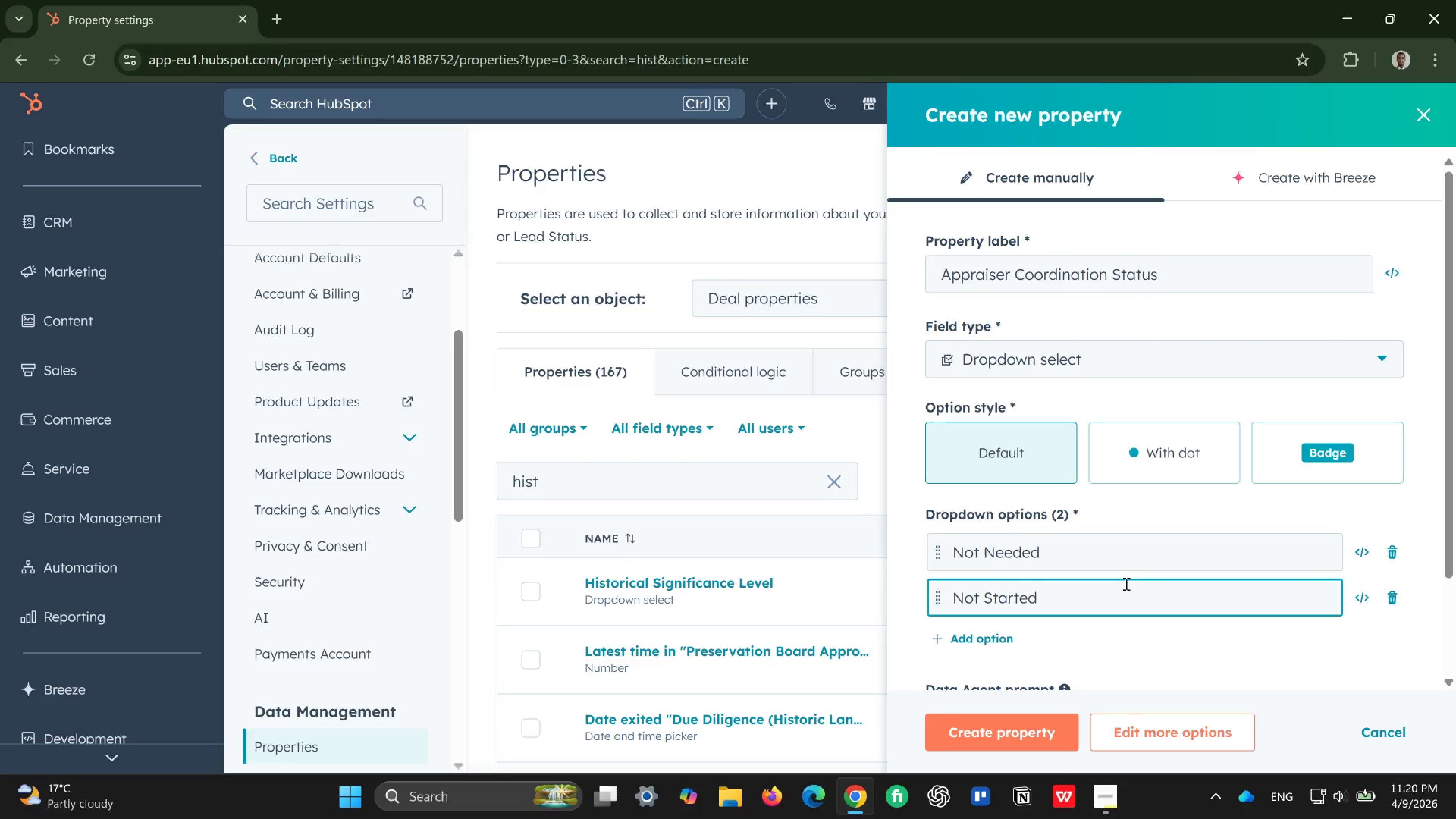 
key(Enter)
 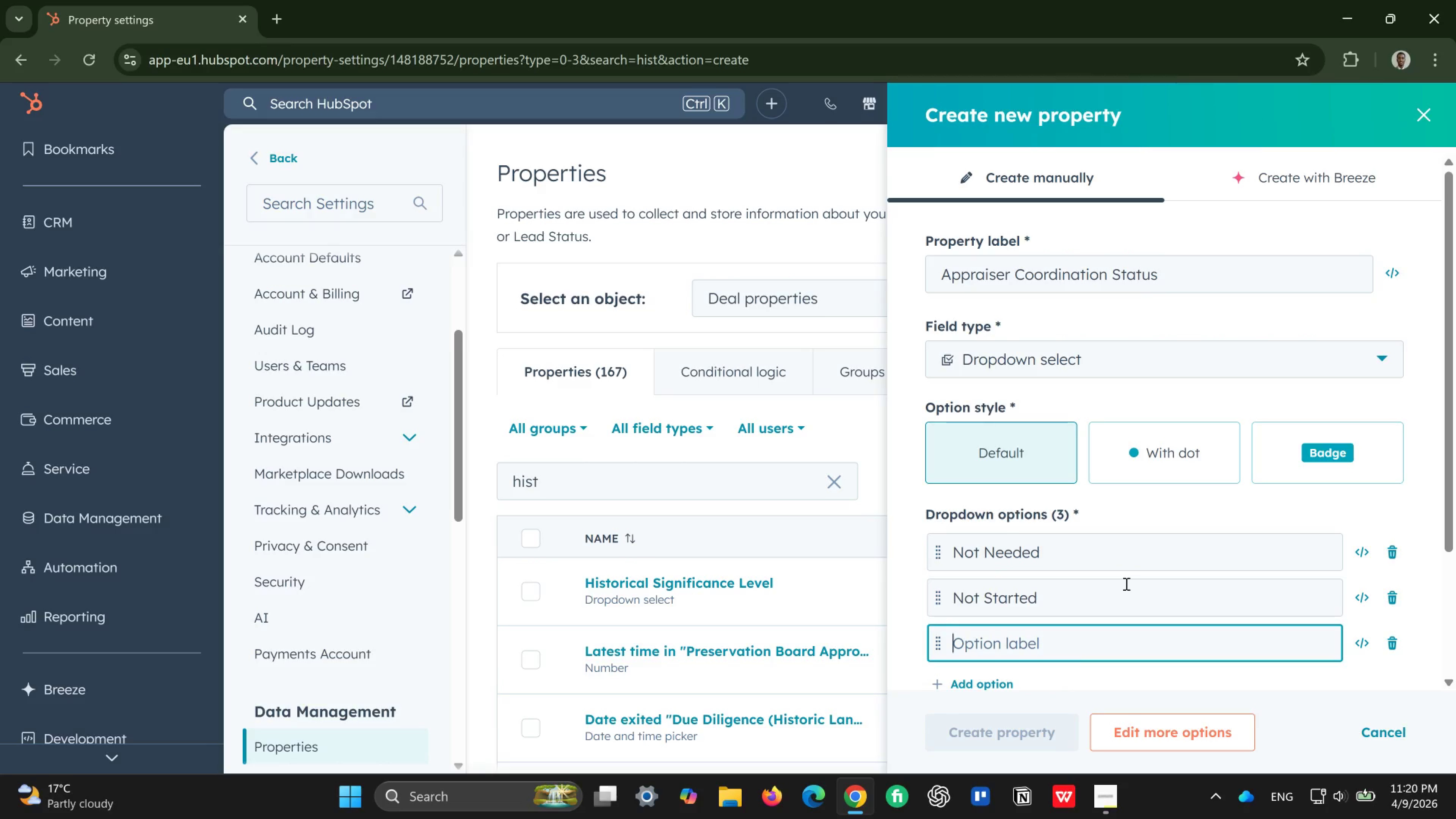 
type(Scheduled)
 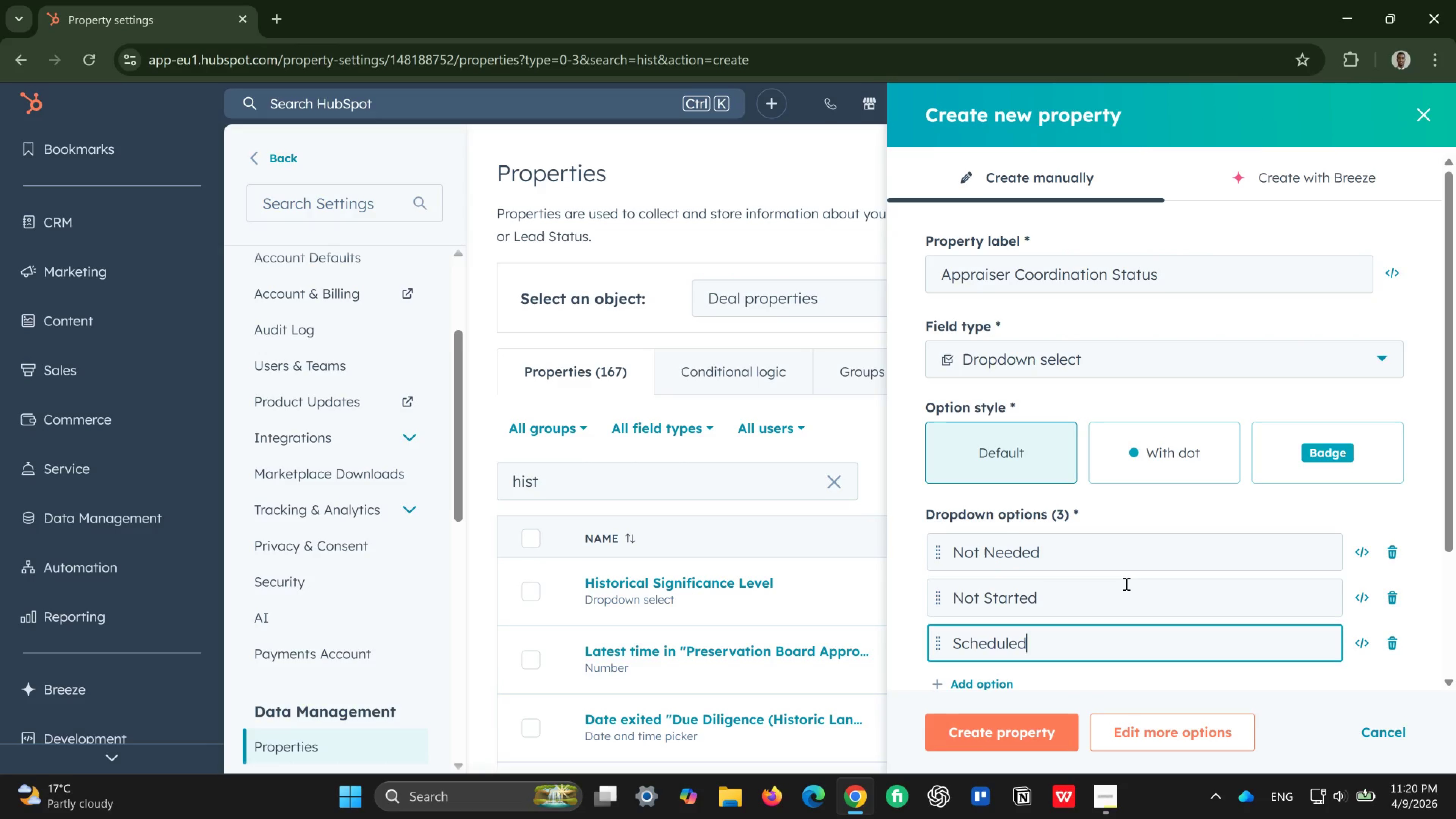 
key(Enter)
 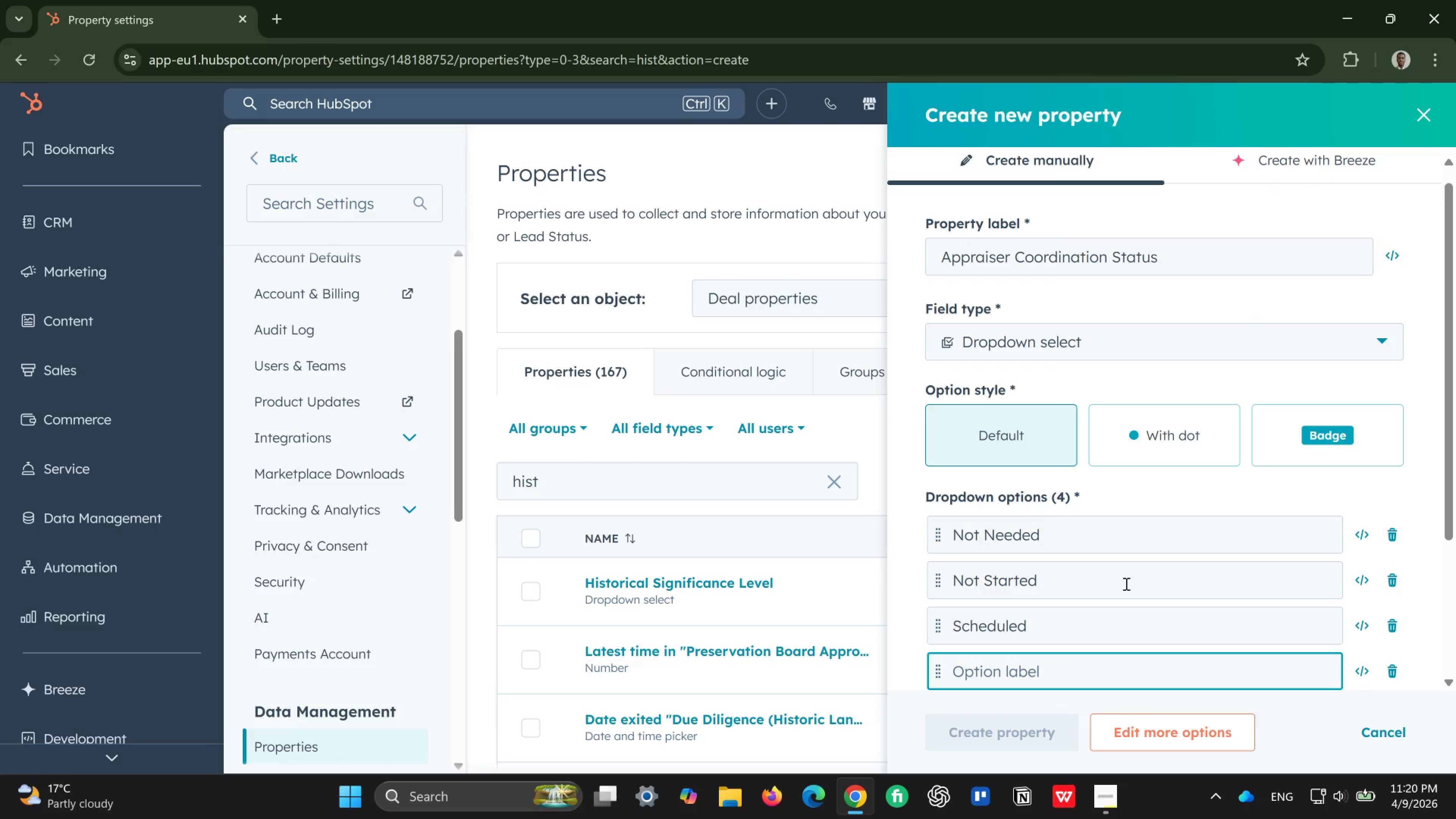 
type(Inprogress)
 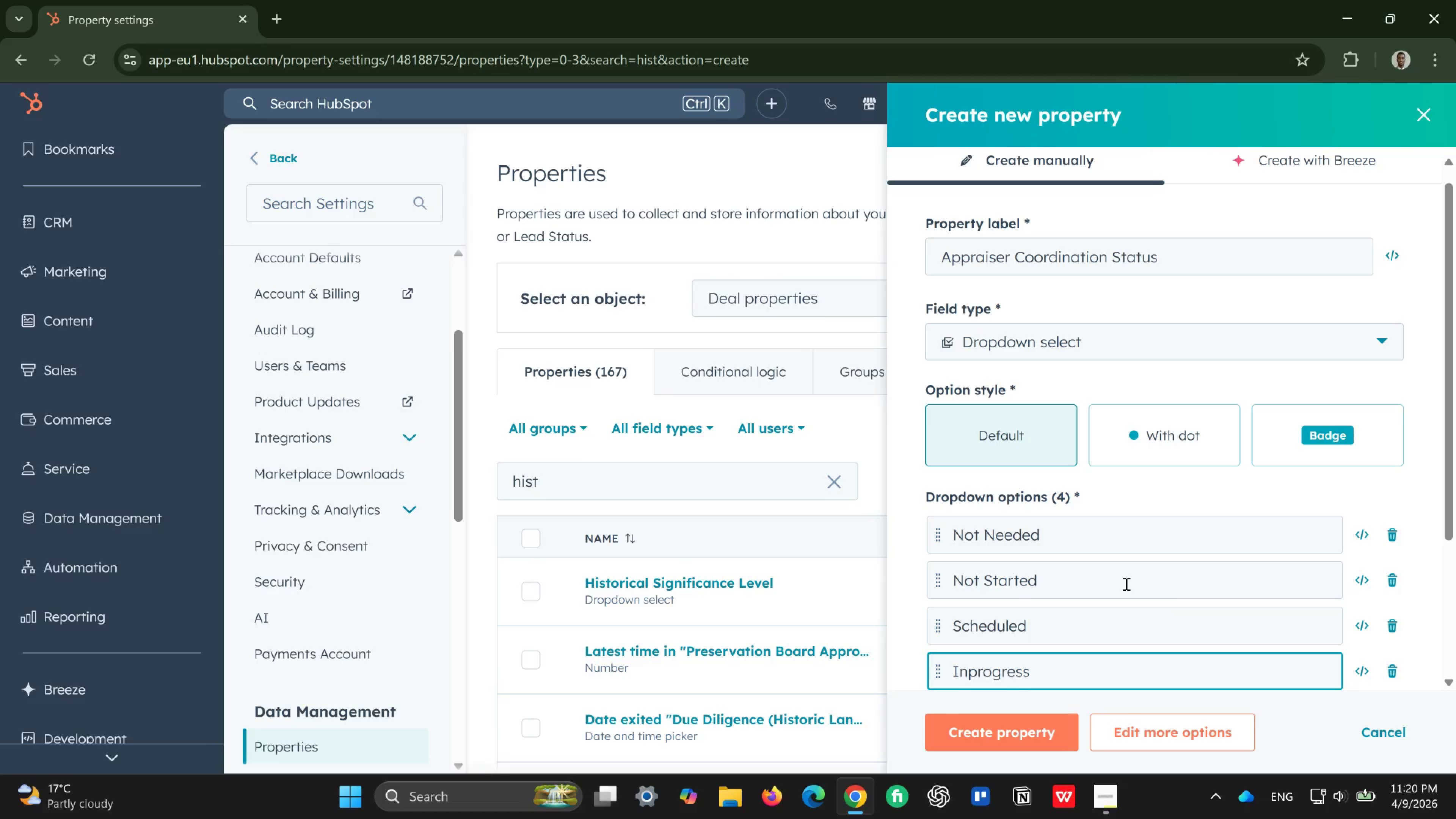 
key(Enter)
 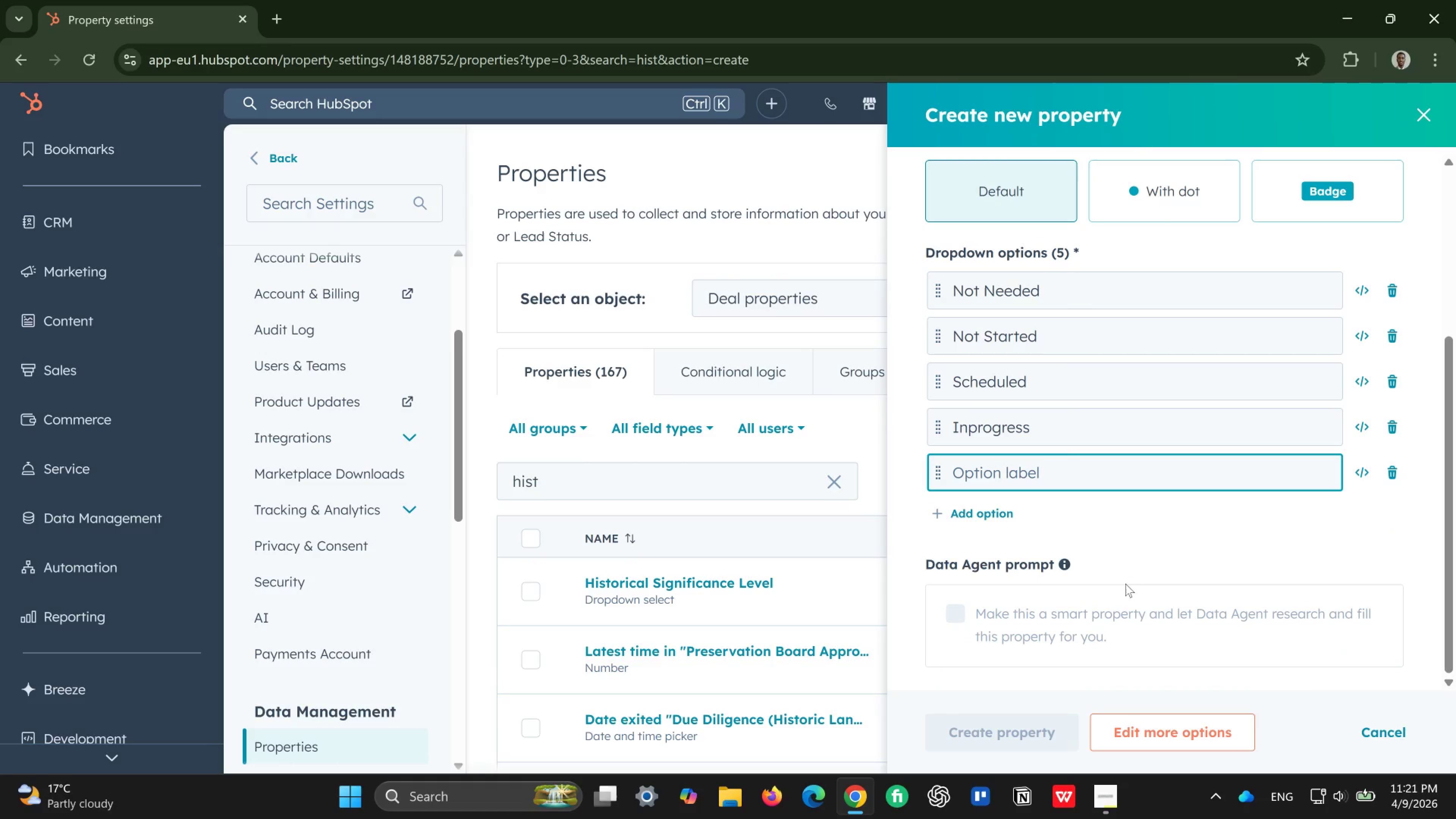 
type(Complete)
 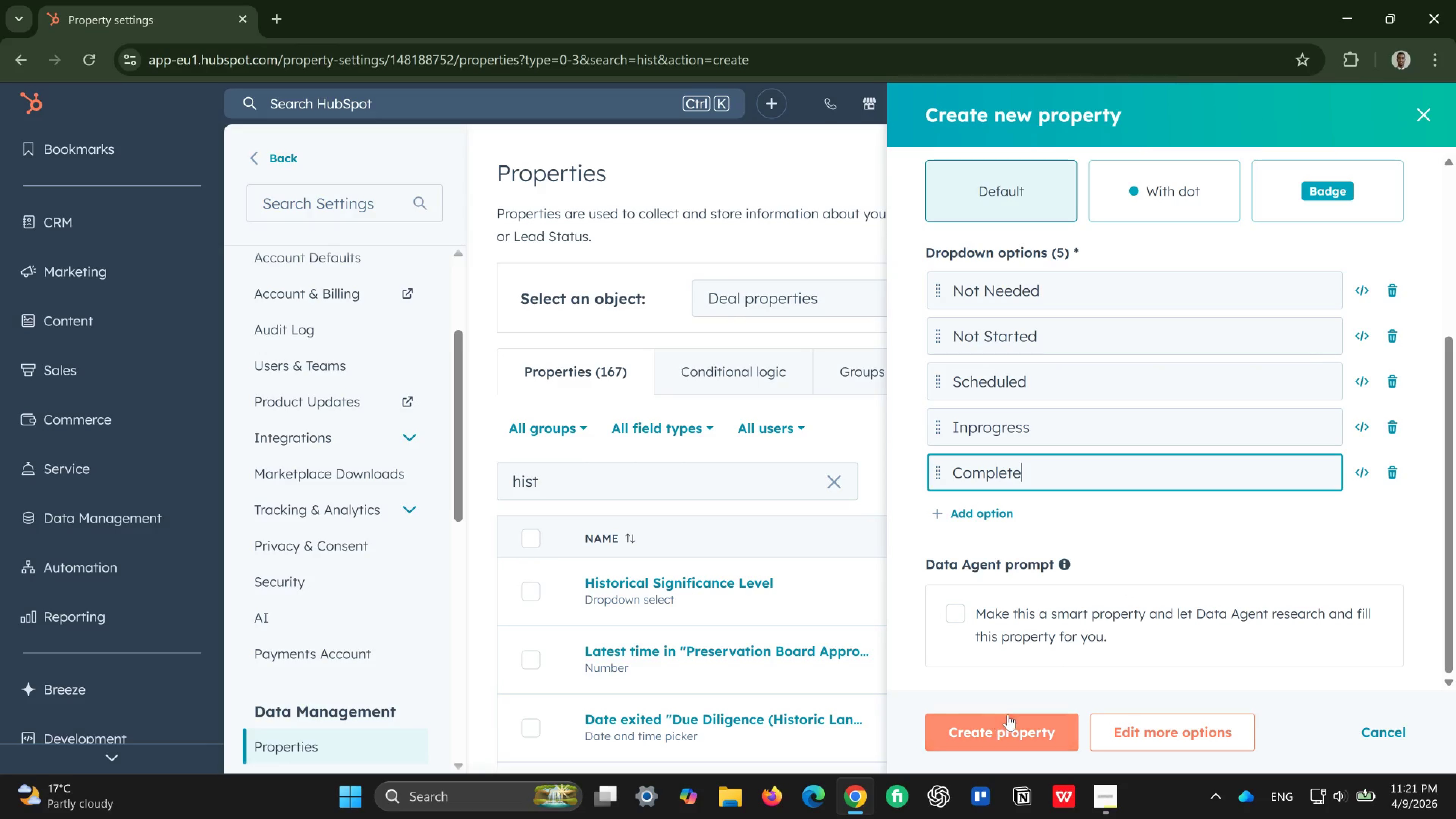 
left_click([1016, 724])
 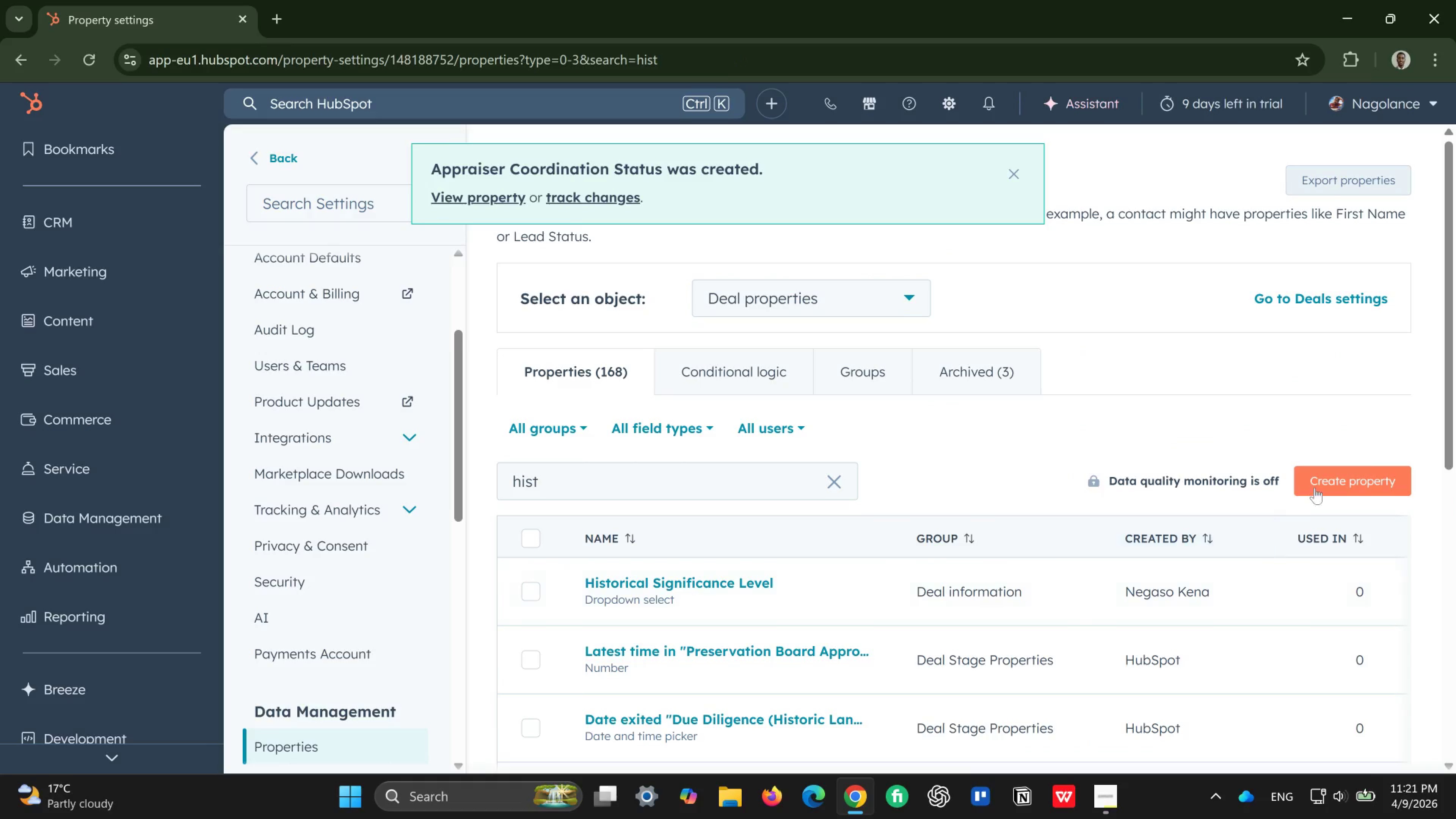 
left_click([1369, 468])
 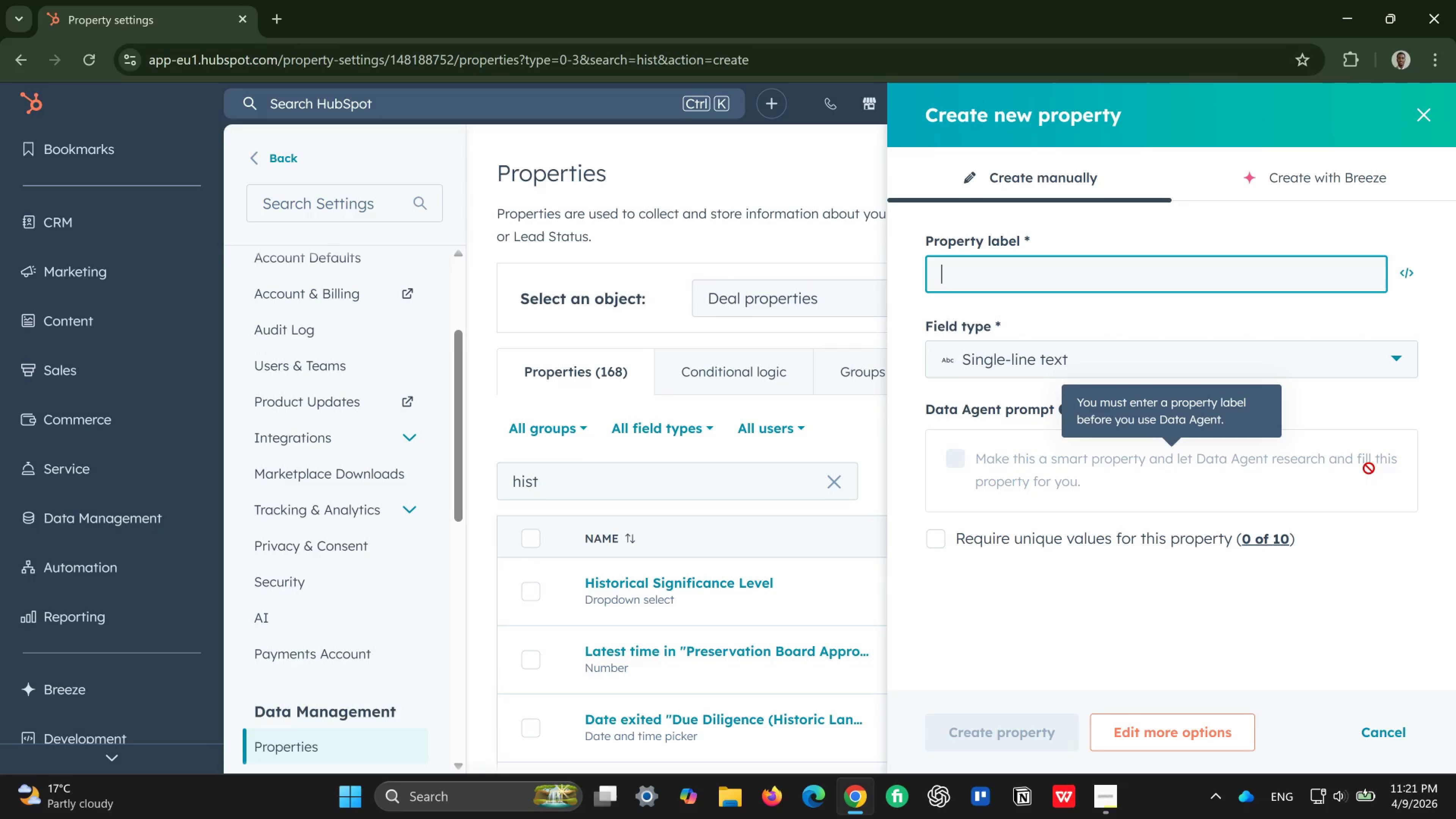 
wait(13.05)
 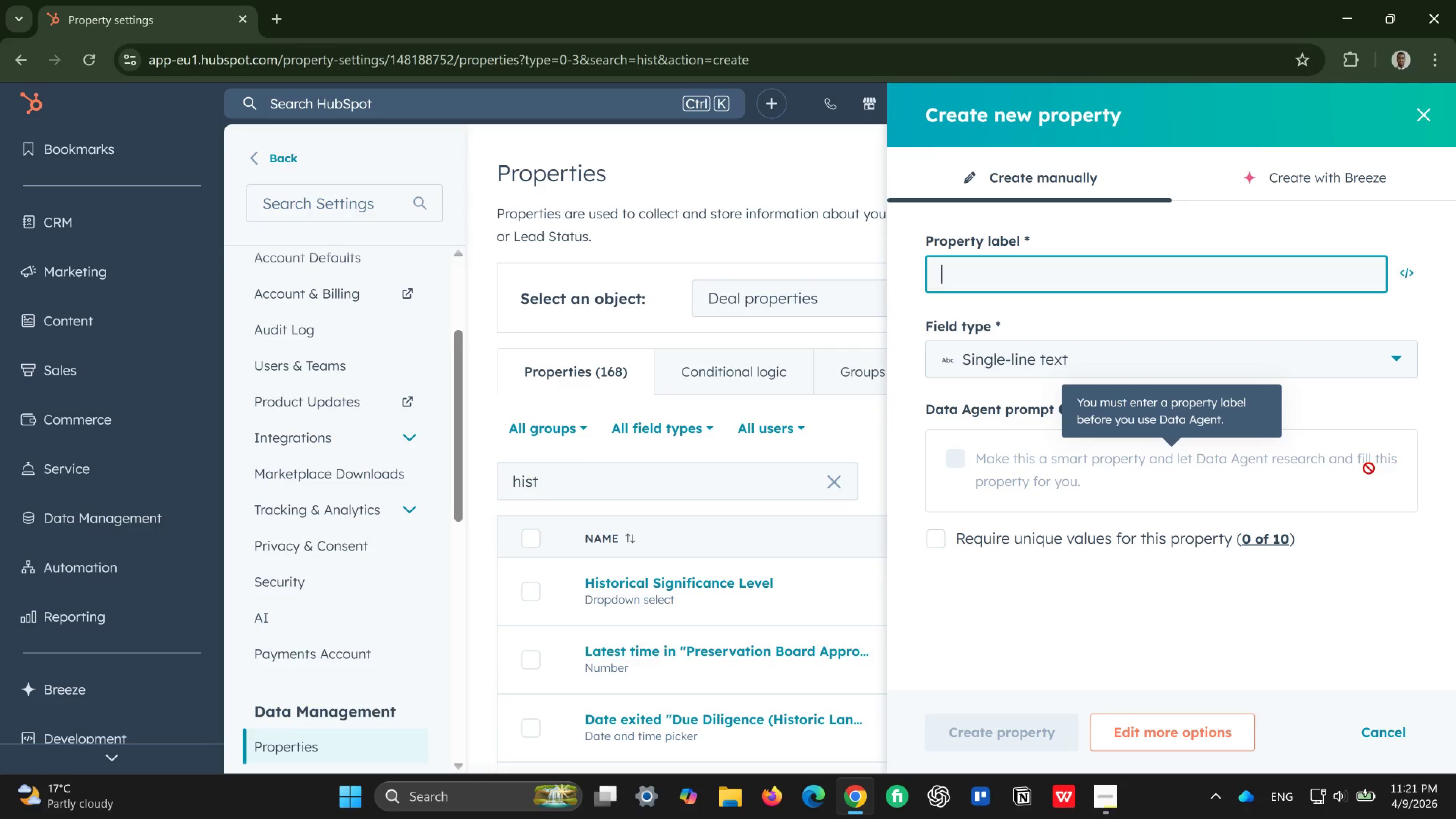 
type(Preservation Permir)
key(Backspace)
type(t)
 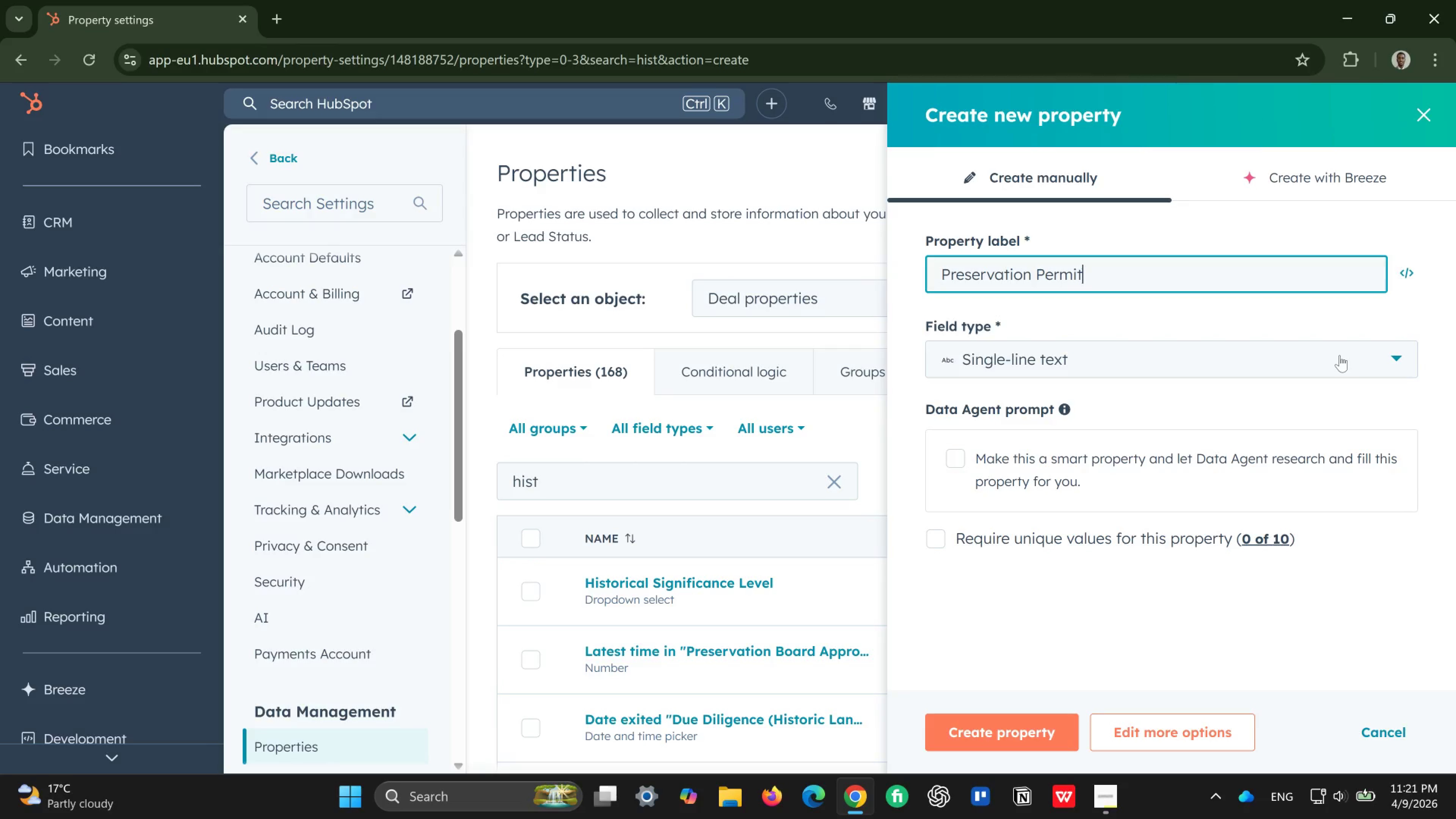 
left_click([1340, 351])
 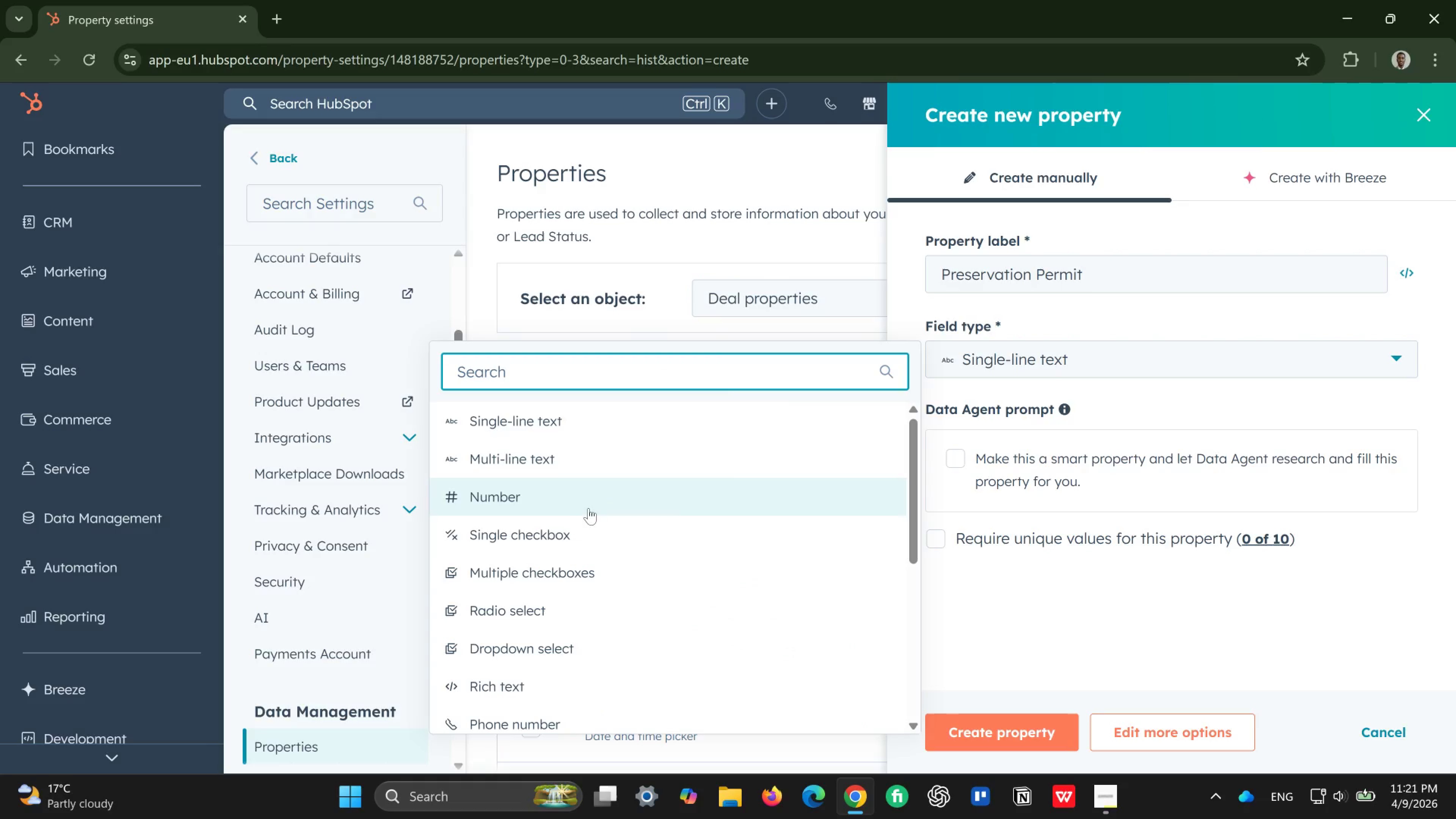 
left_click([581, 524])
 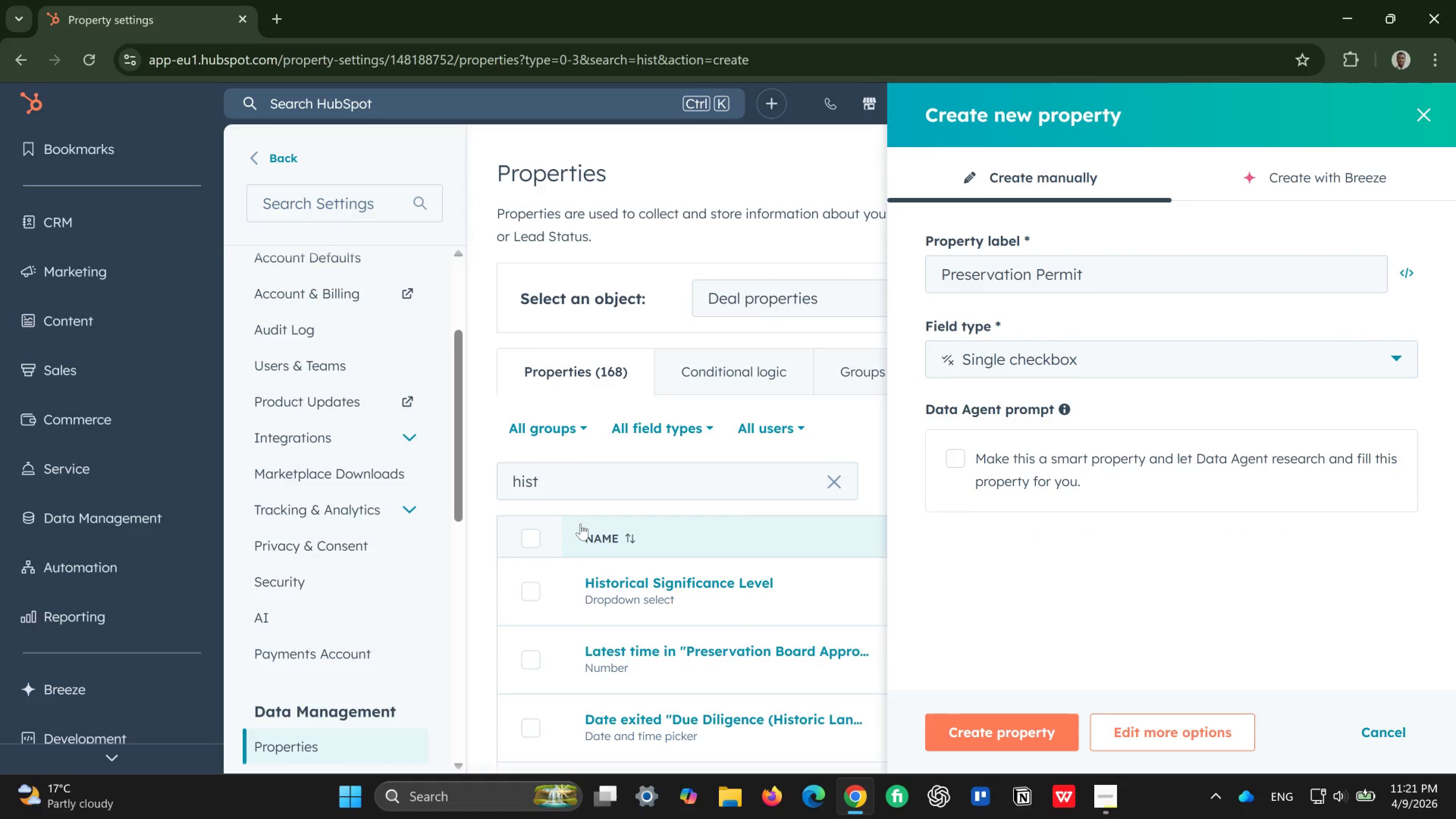 
wait(9.13)
 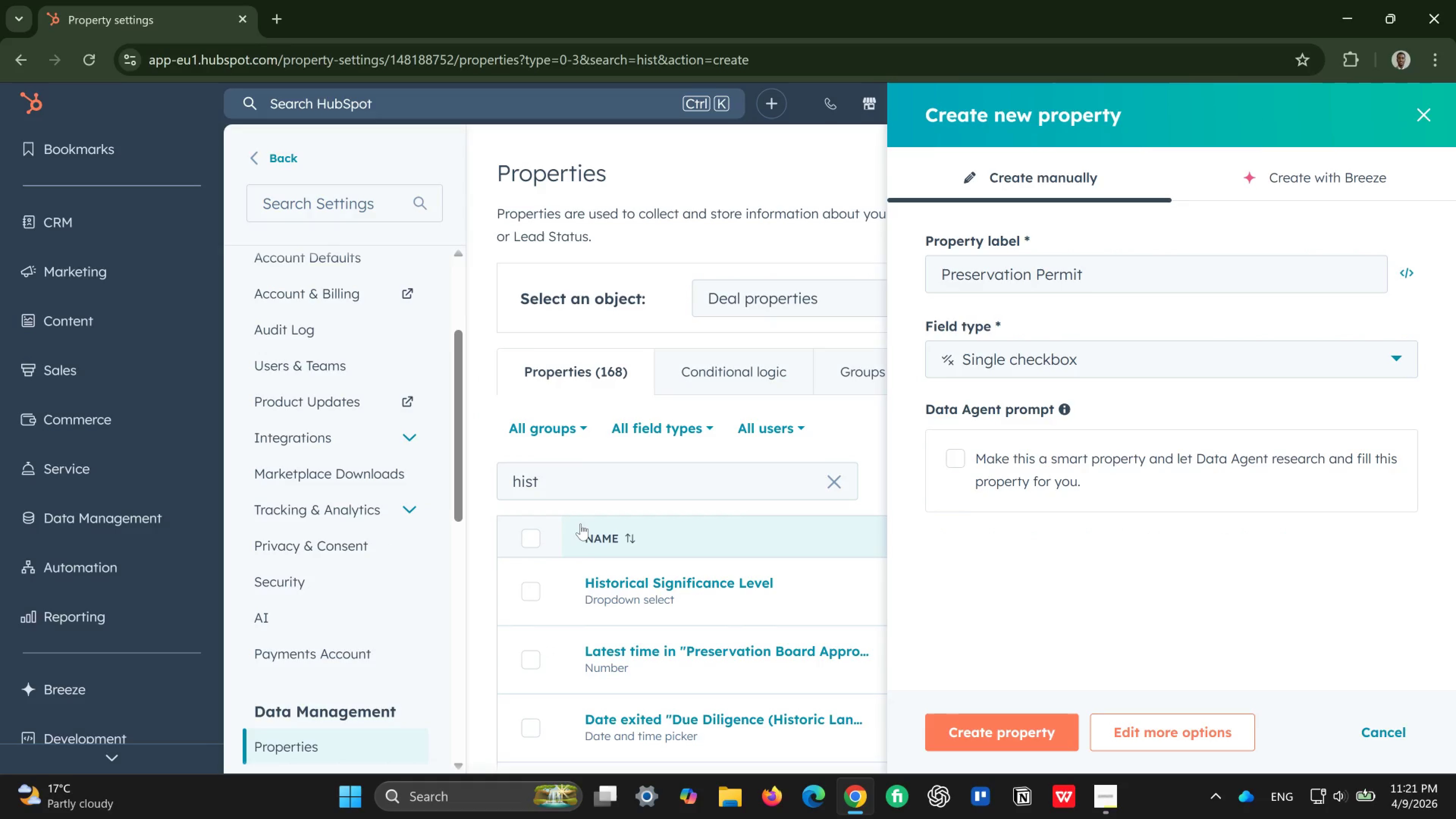 
left_click([669, 490])
 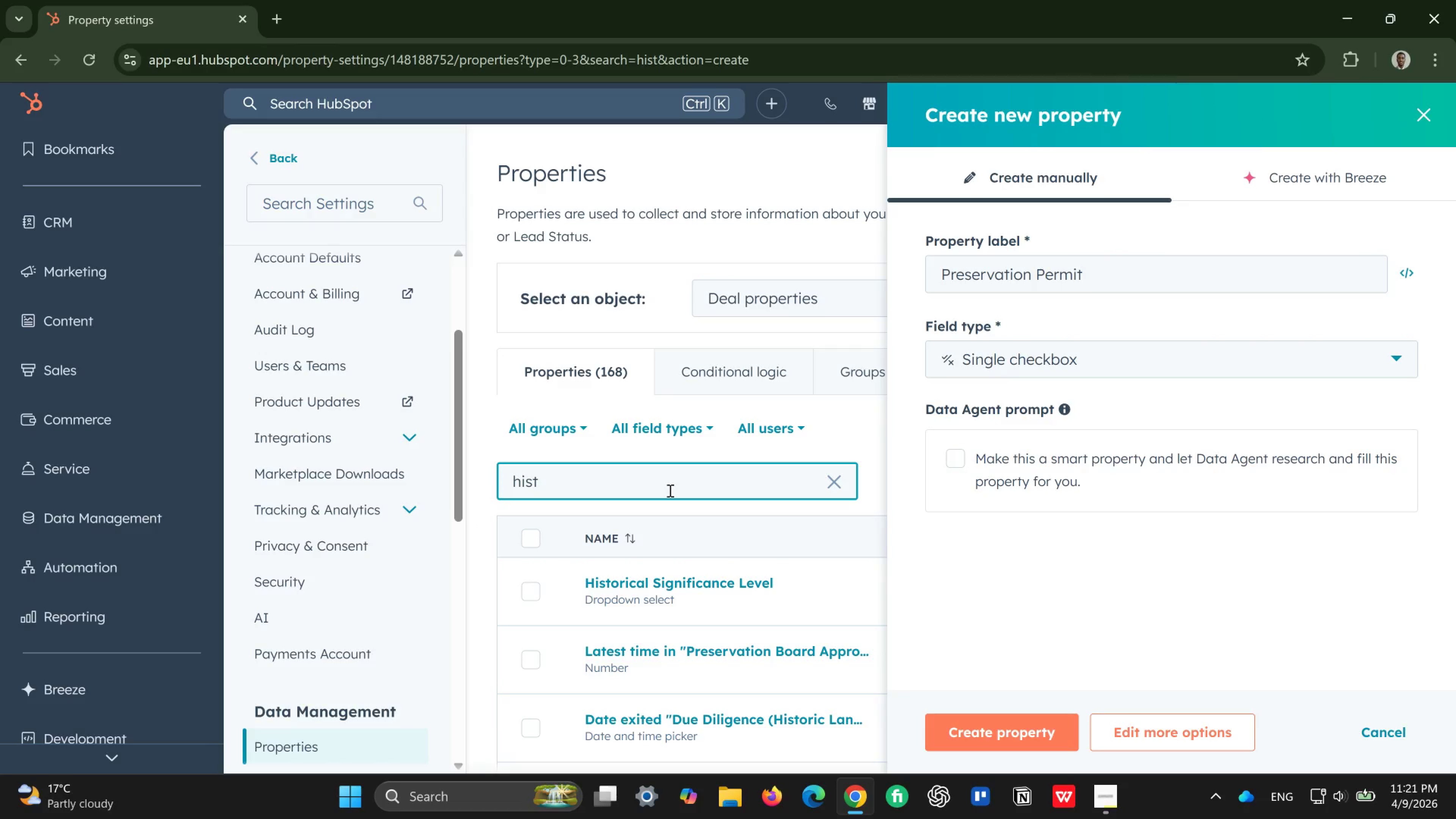 
key(Backspace)
key(Backspace)
key(Backspace)
key(Backspace)
type(pre)
 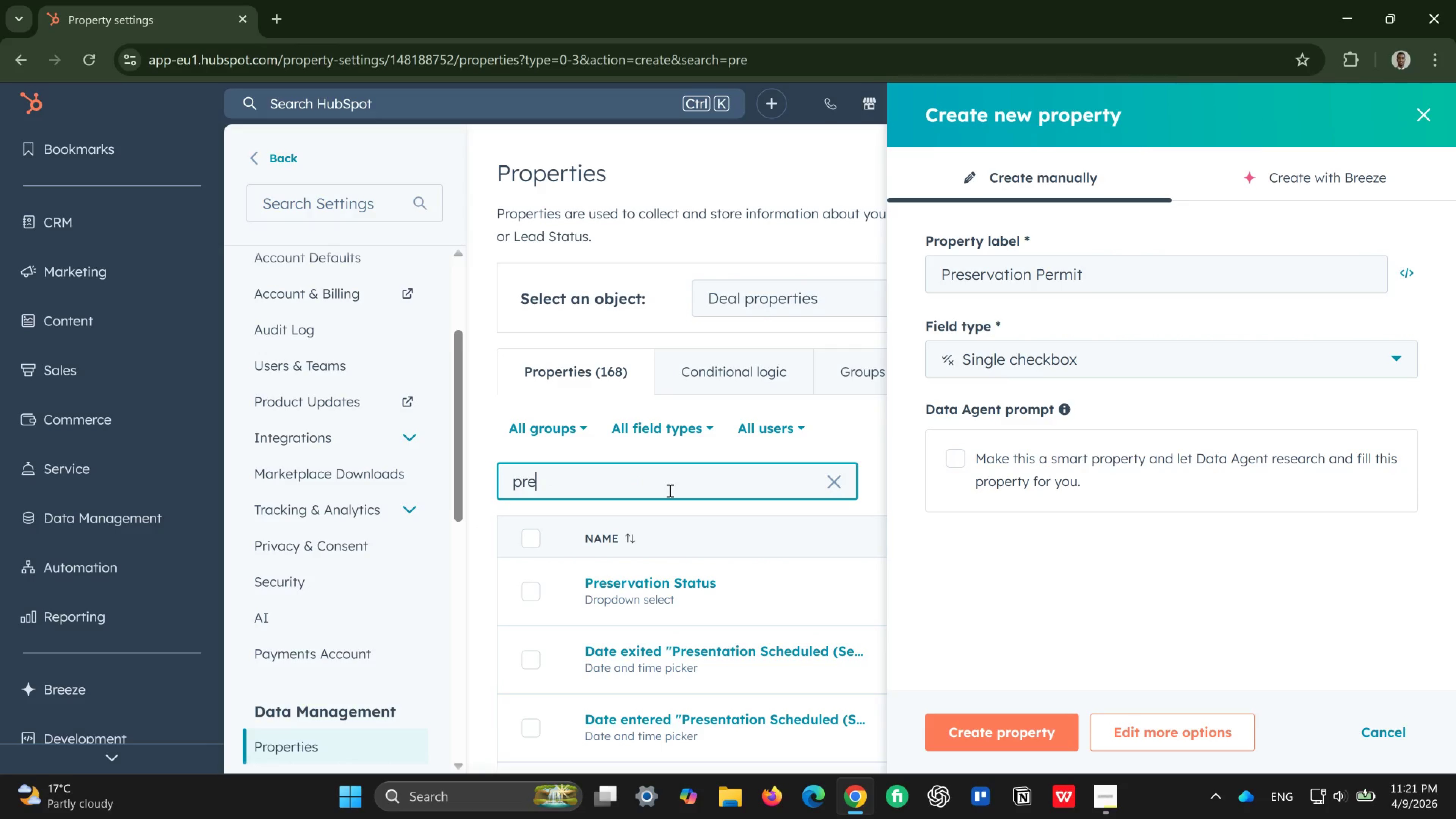 
type(ser)
 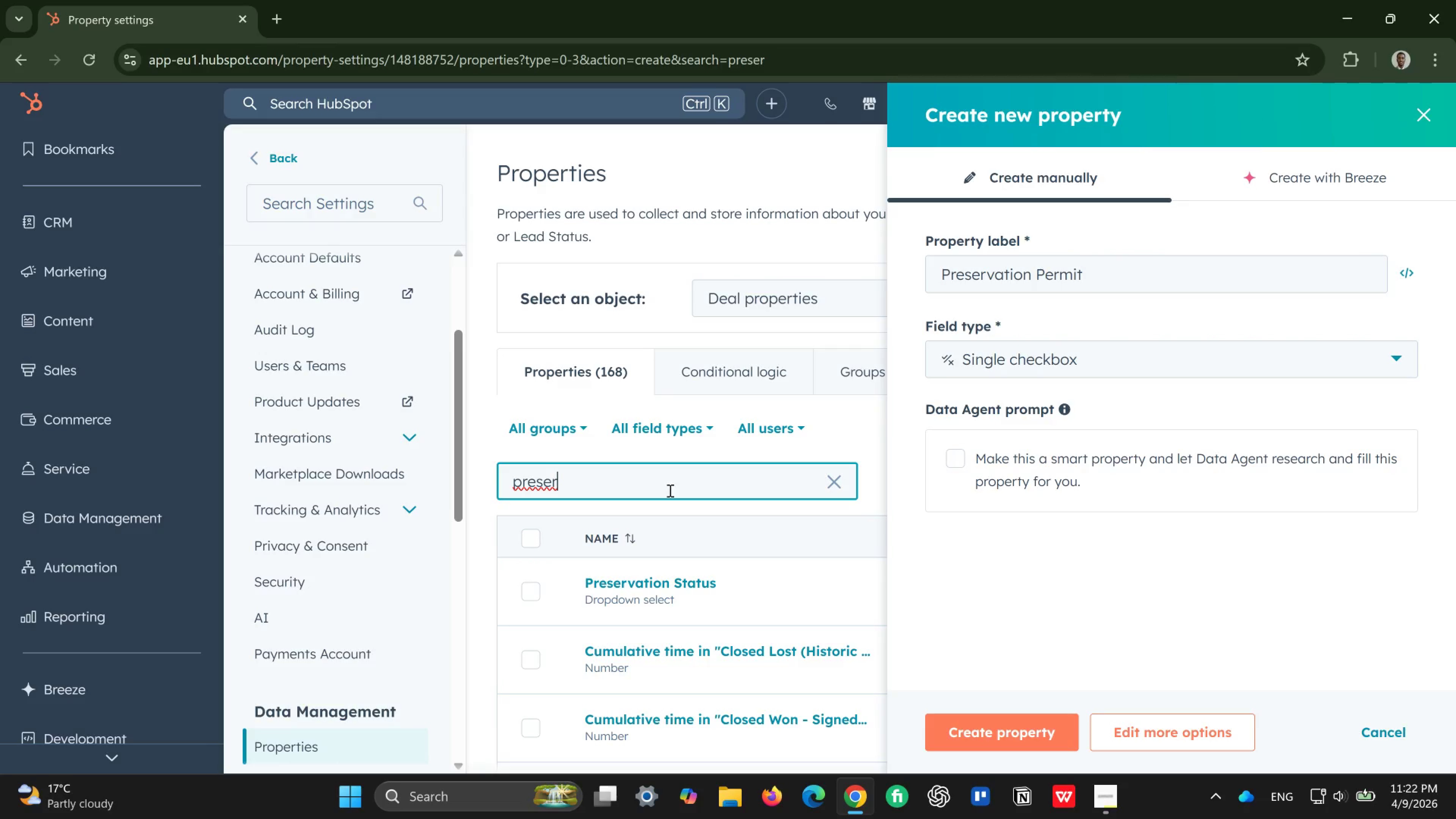 
type(vation p)
 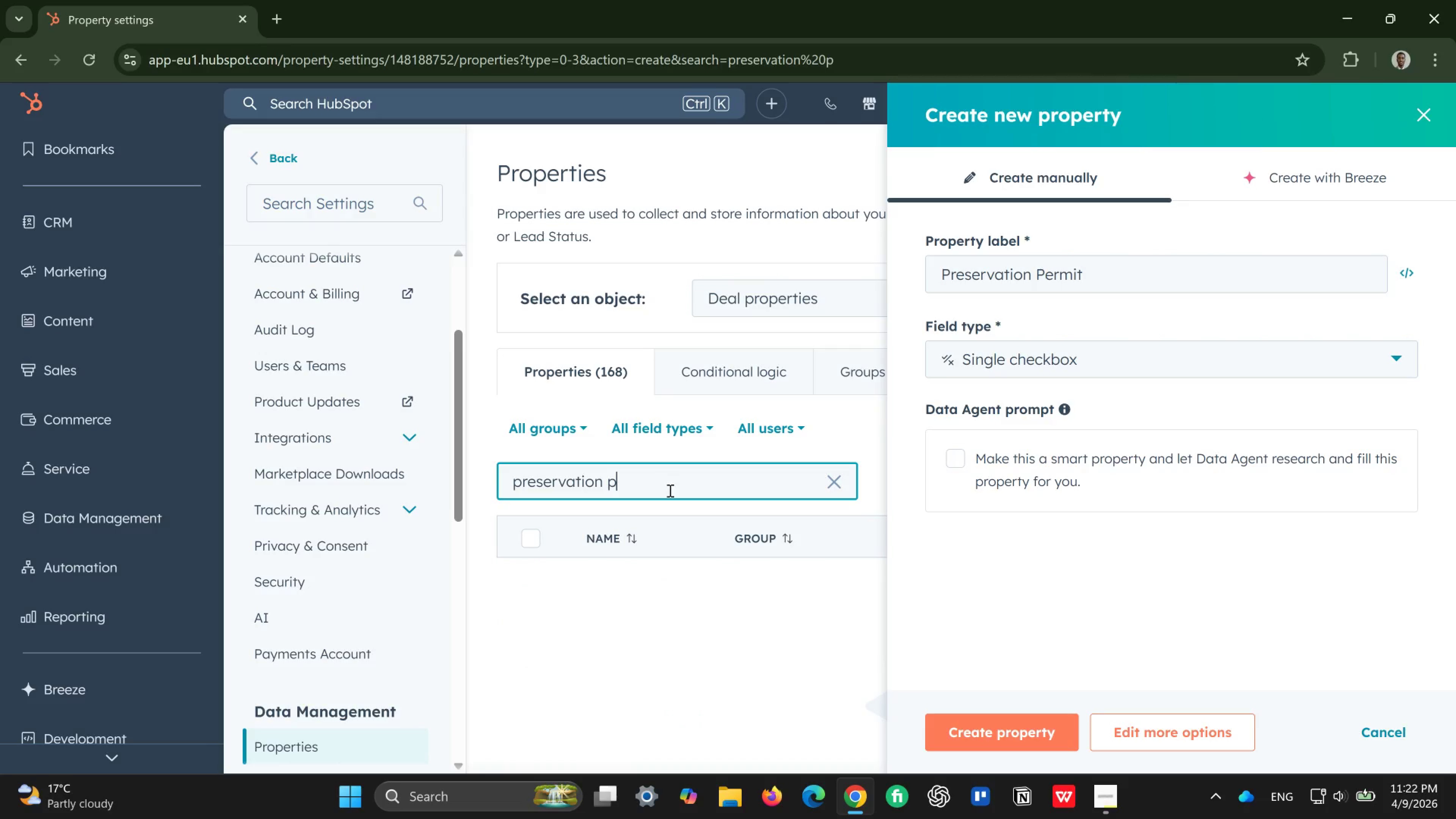 
left_click_drag(start_coordinate=[669, 490], to_coordinate=[890, 474])
 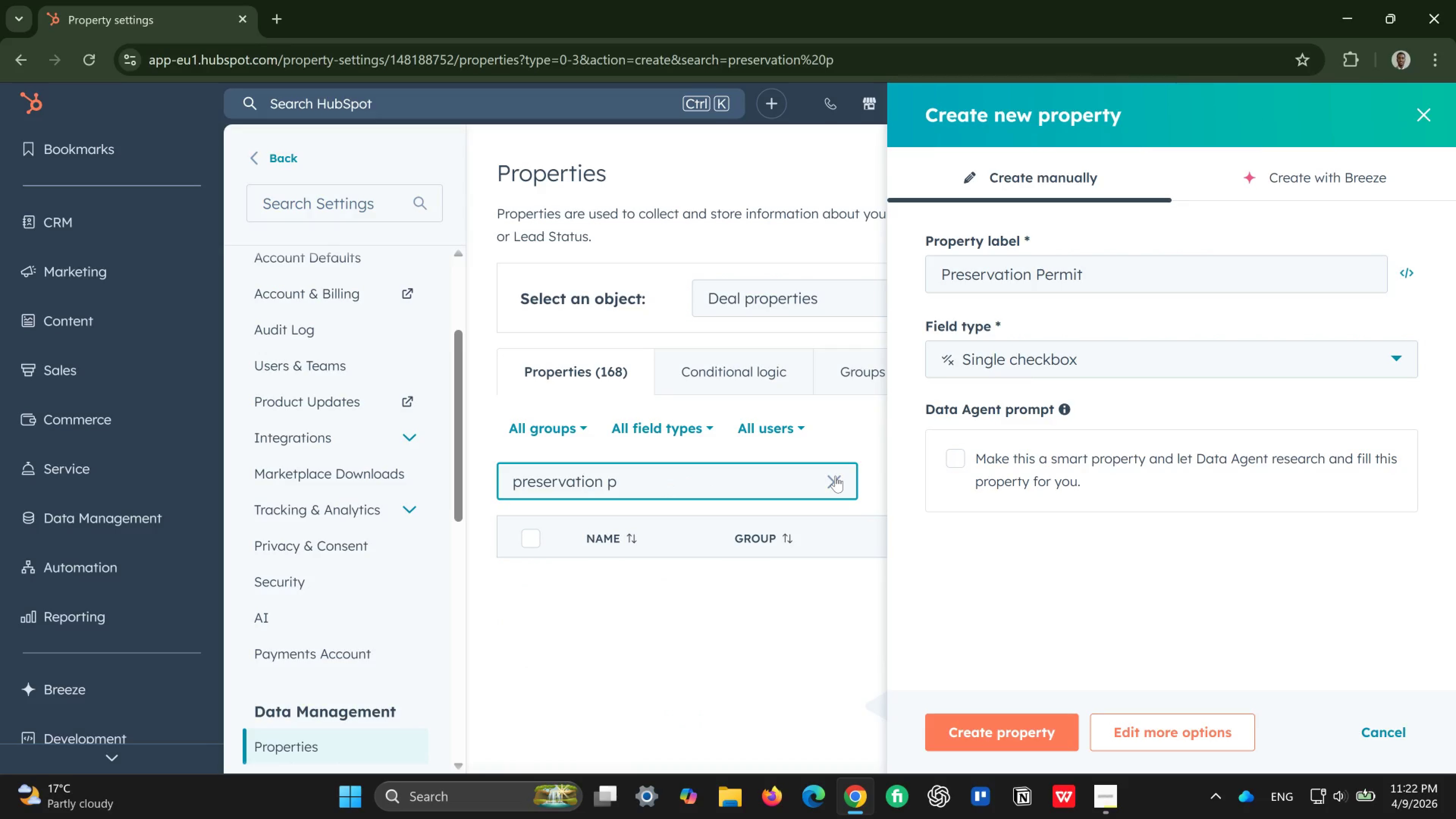 
left_click([835, 476])
 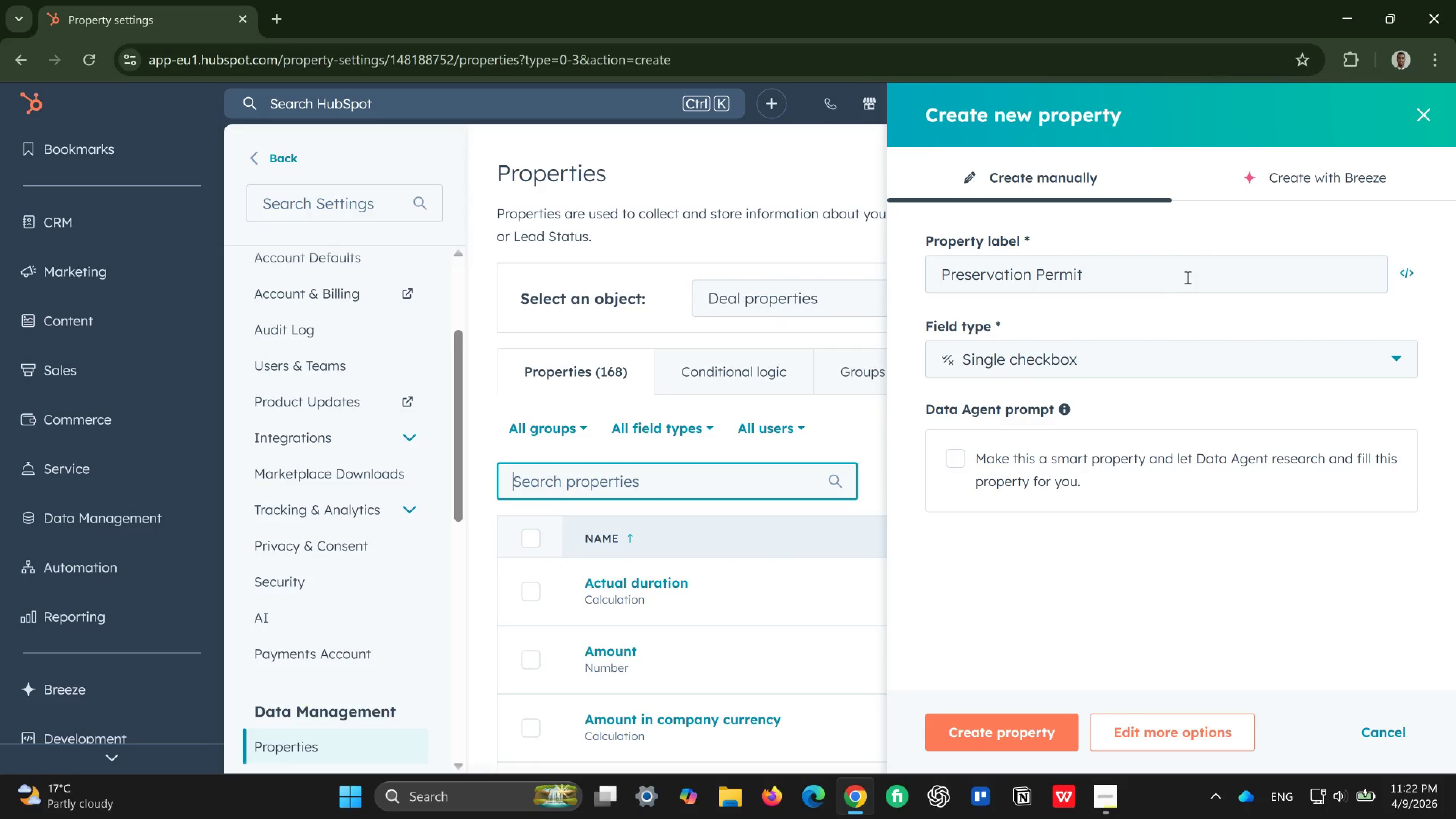 
left_click([1180, 277])
 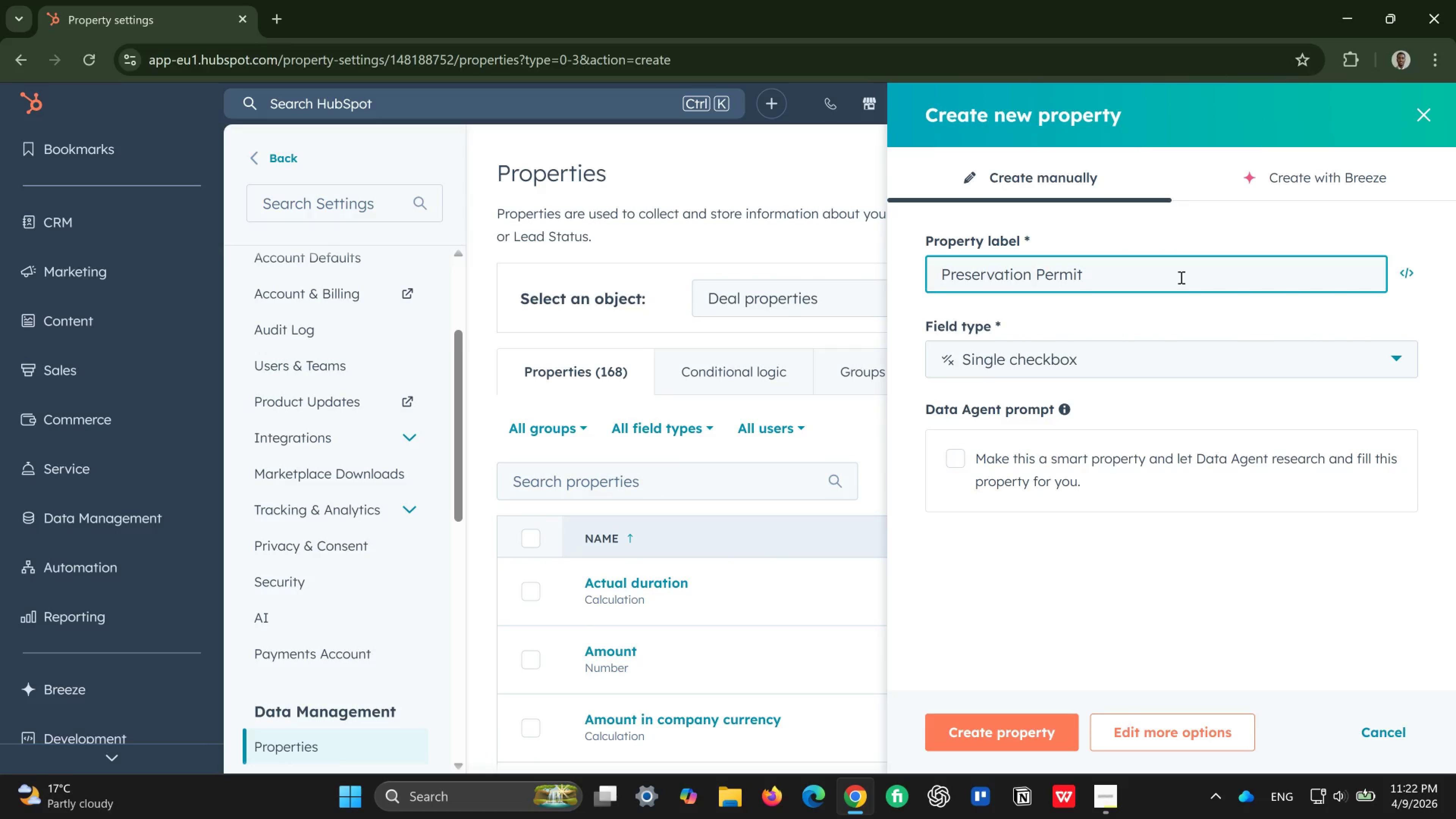 
type( Required)
 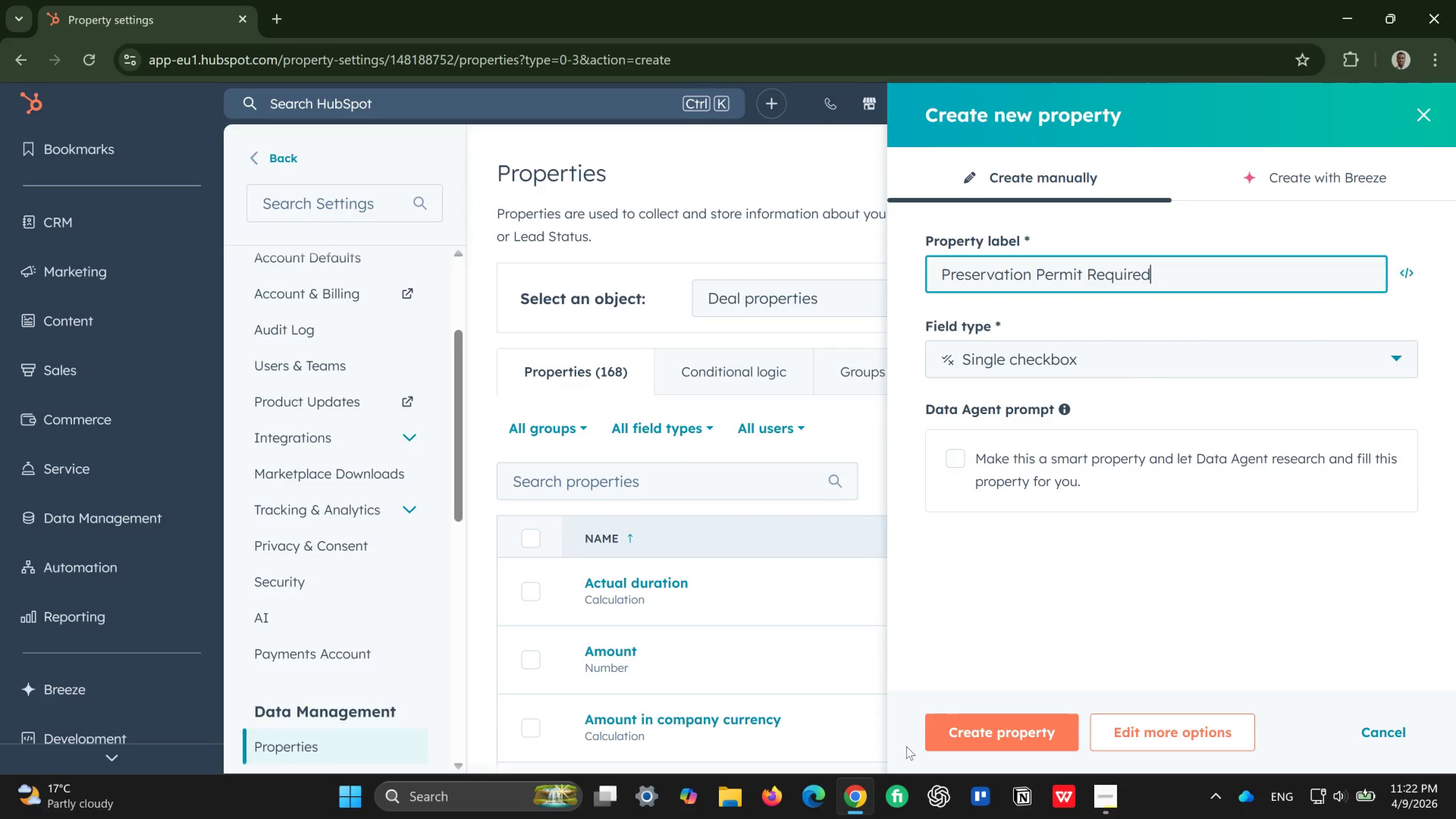 
left_click([1019, 725])
 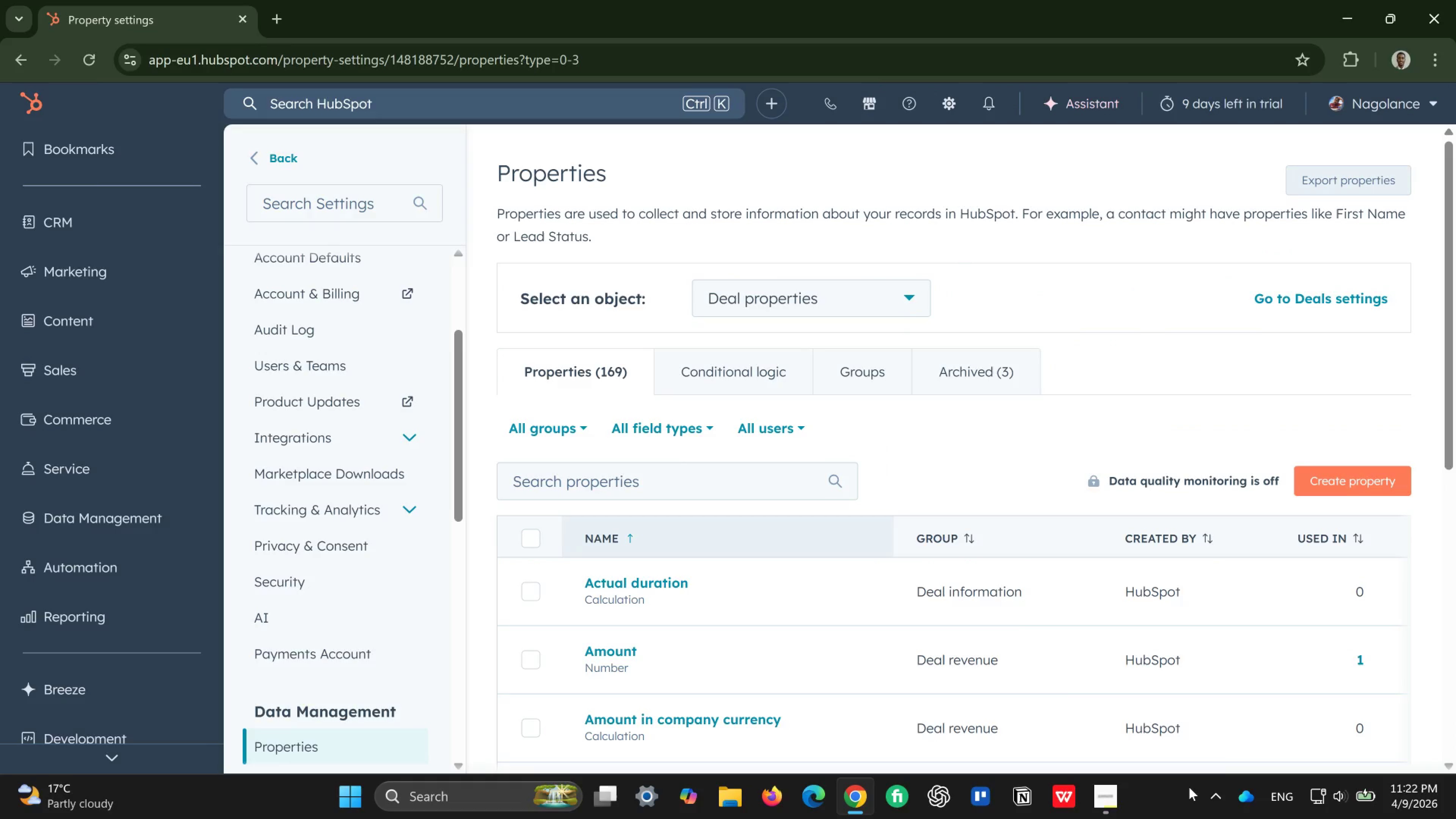 
wait(7.22)
 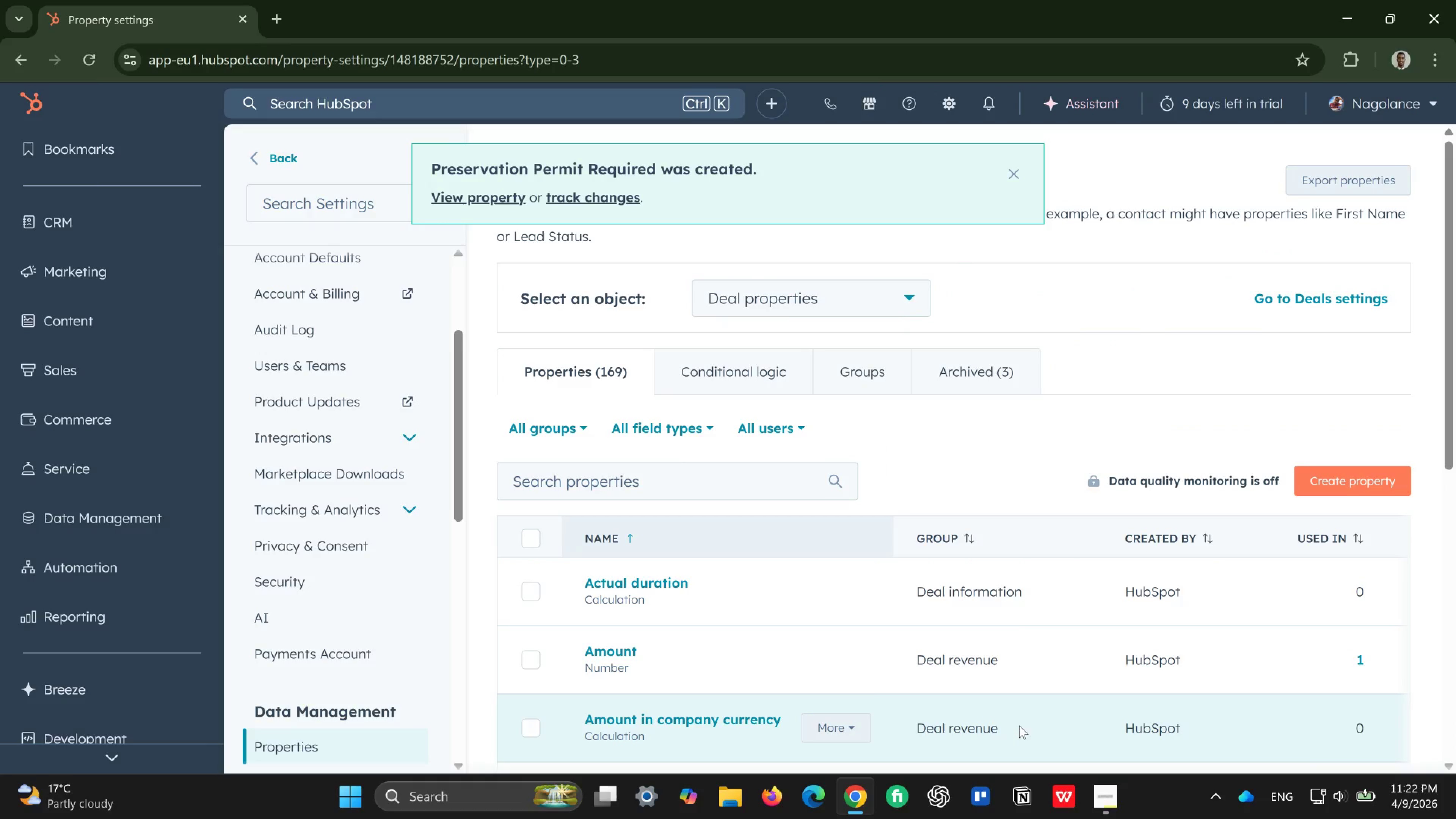 
left_click([1359, 481])
 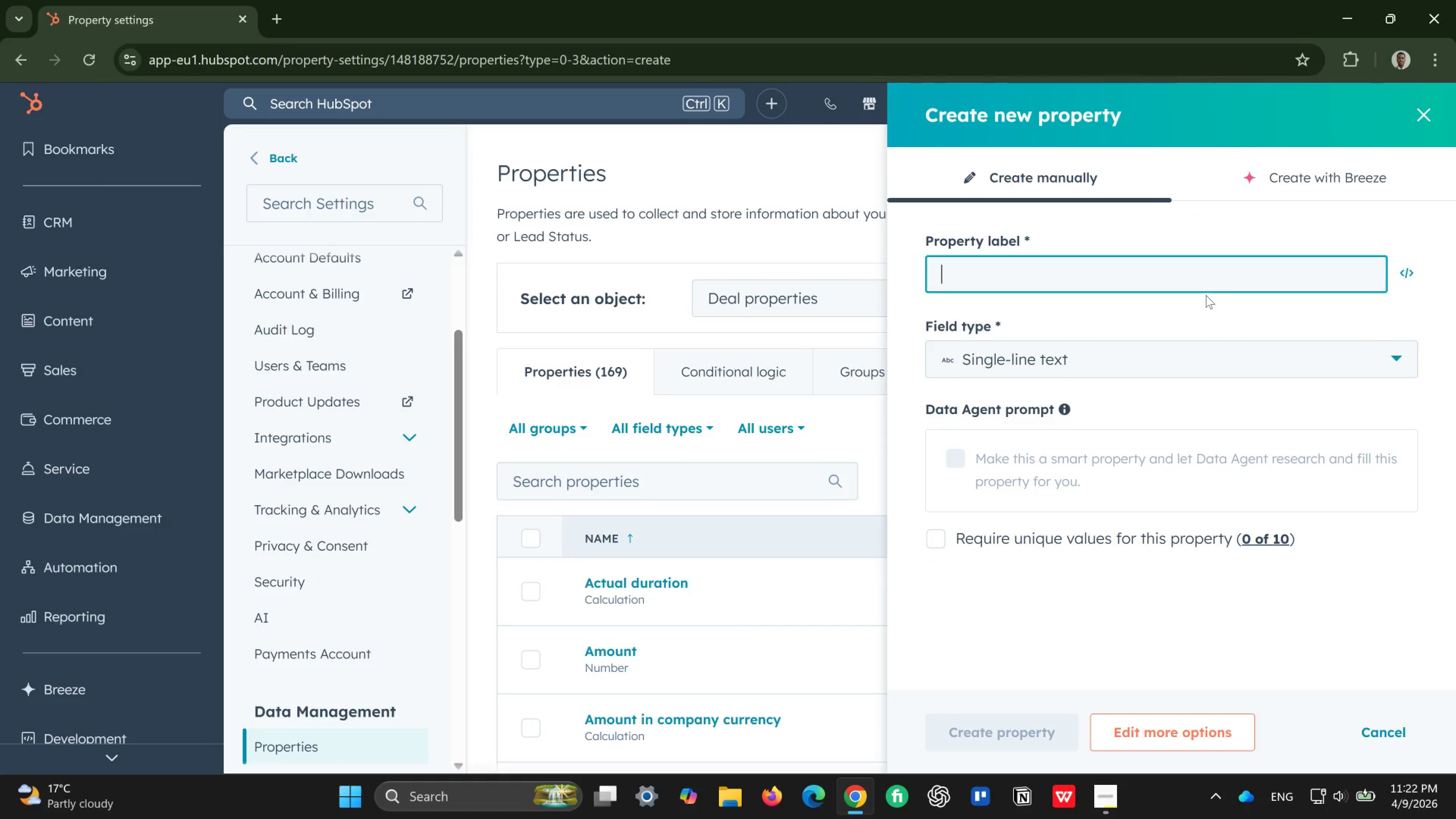 
type(Preservation Board Submission Dte)
 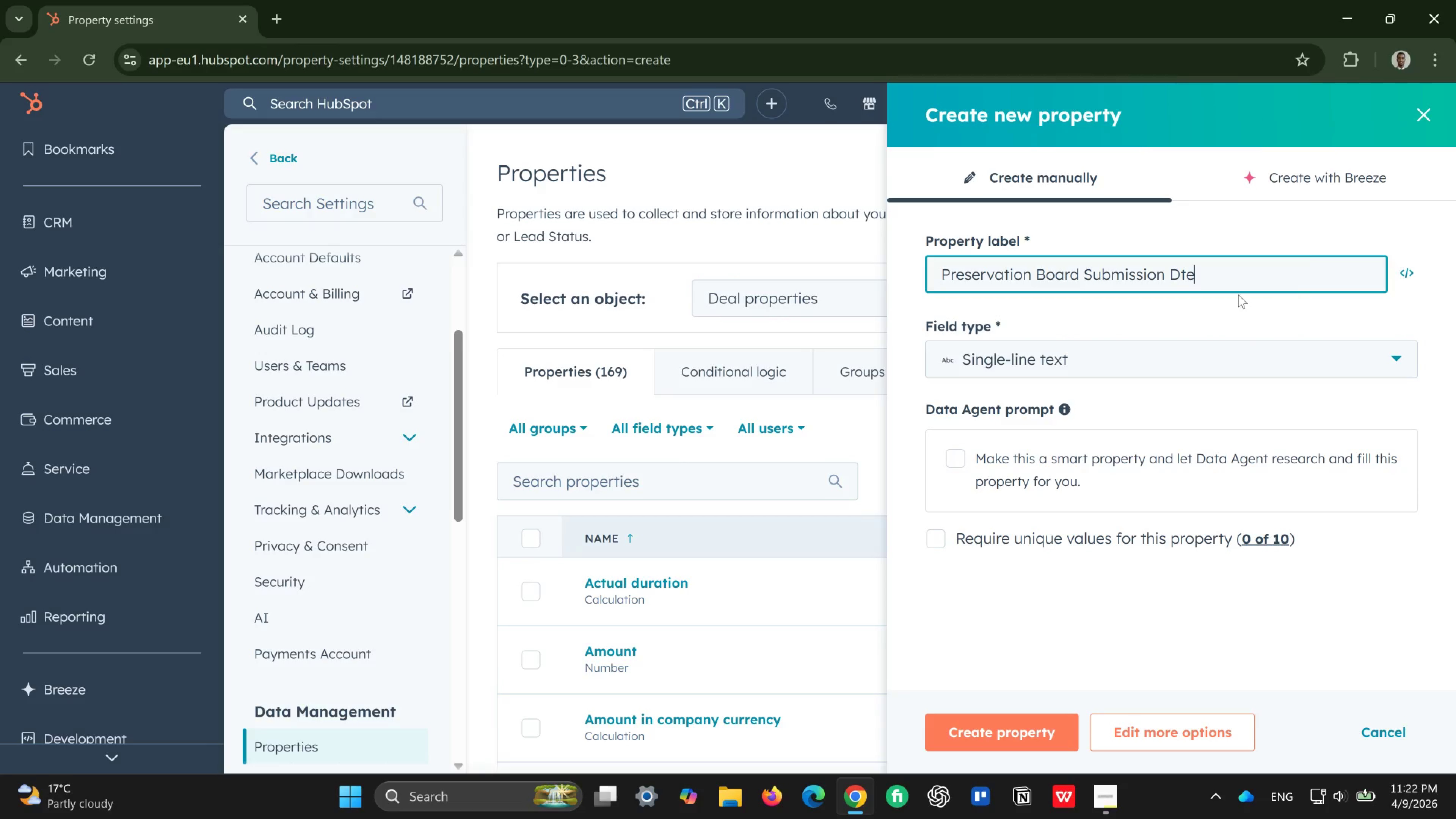 
left_click([1232, 359])
 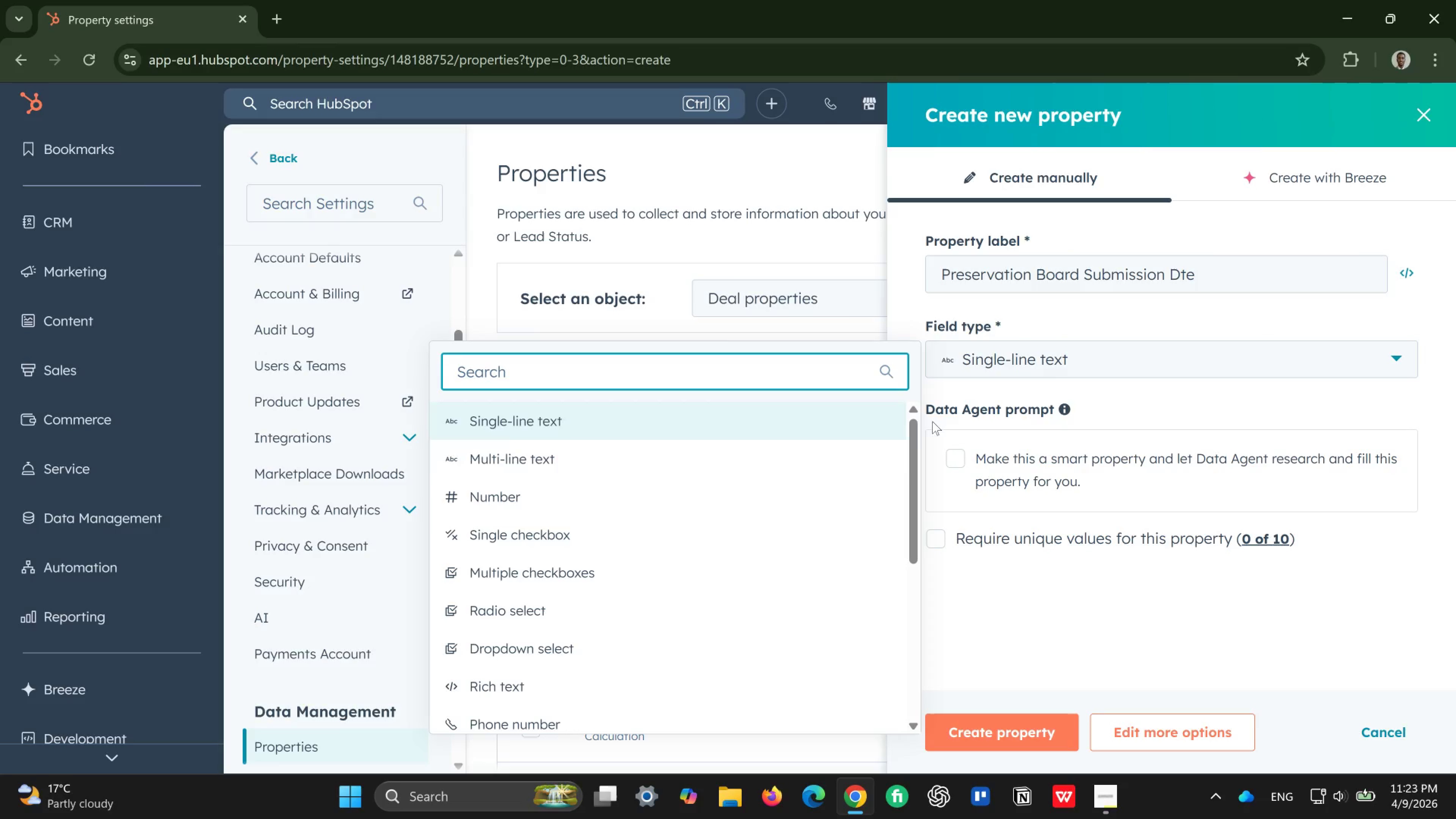 
mouse_move([598, 602])
 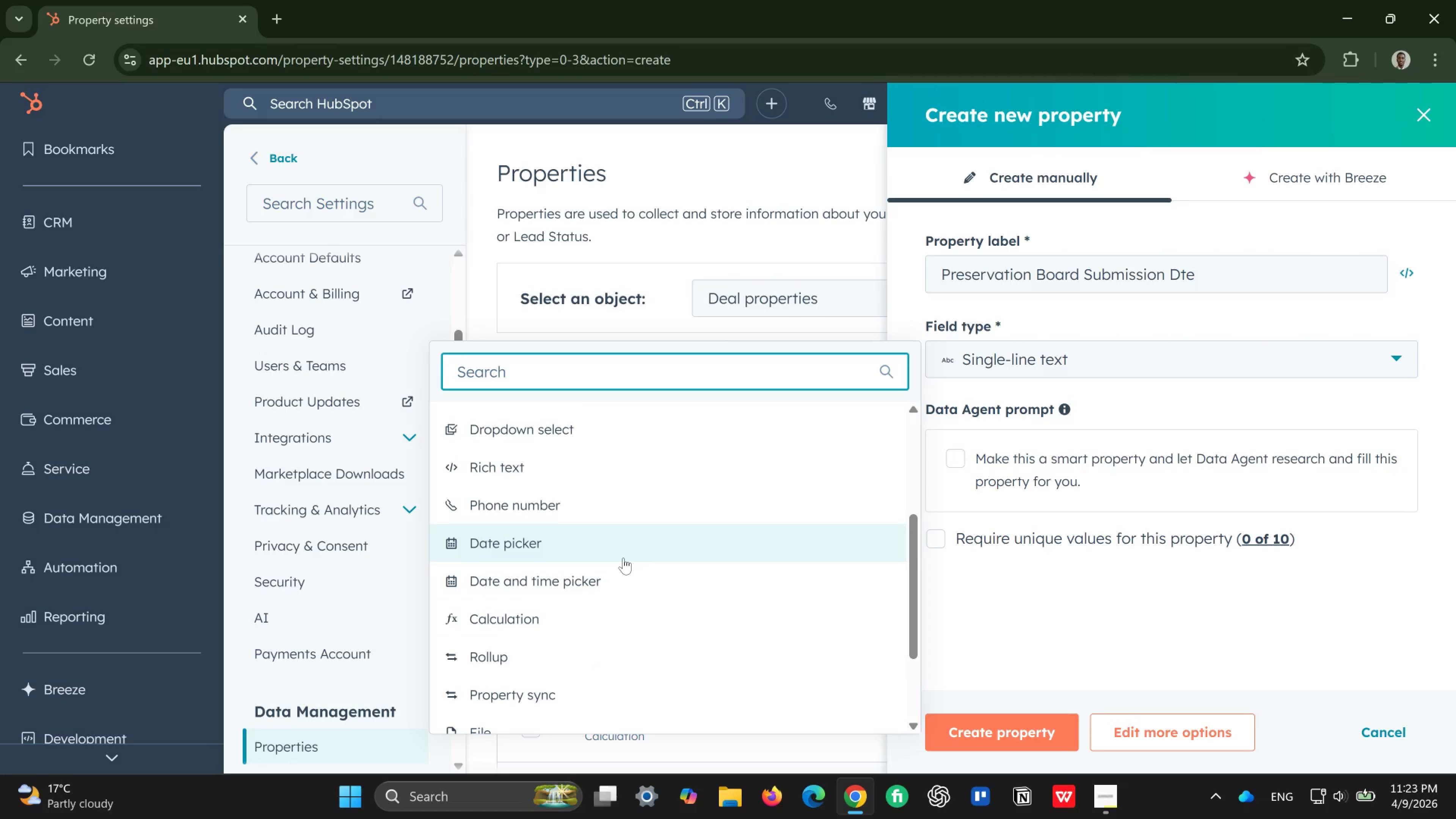 
left_click([623, 558])
 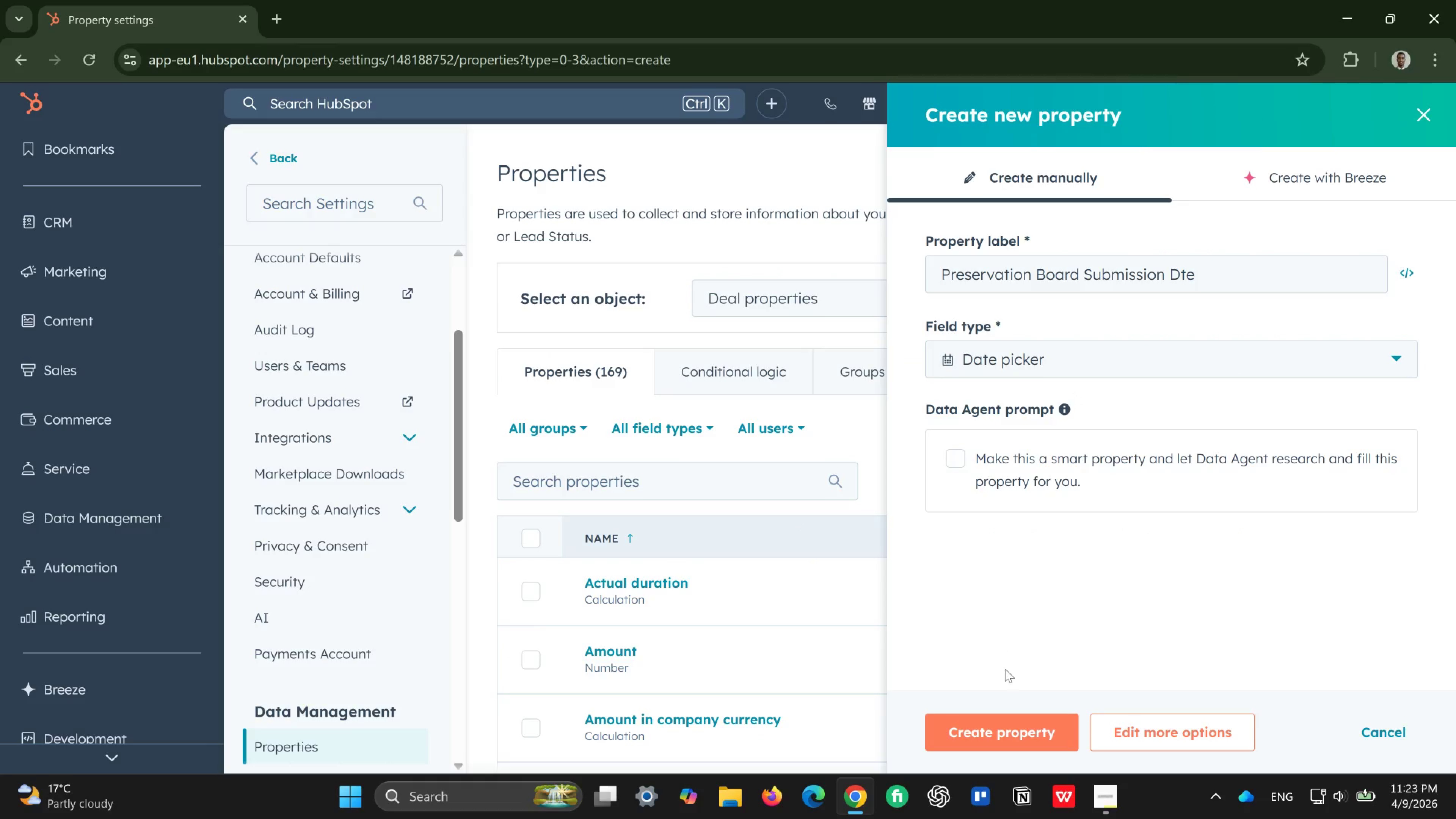 
left_click([1003, 728])
 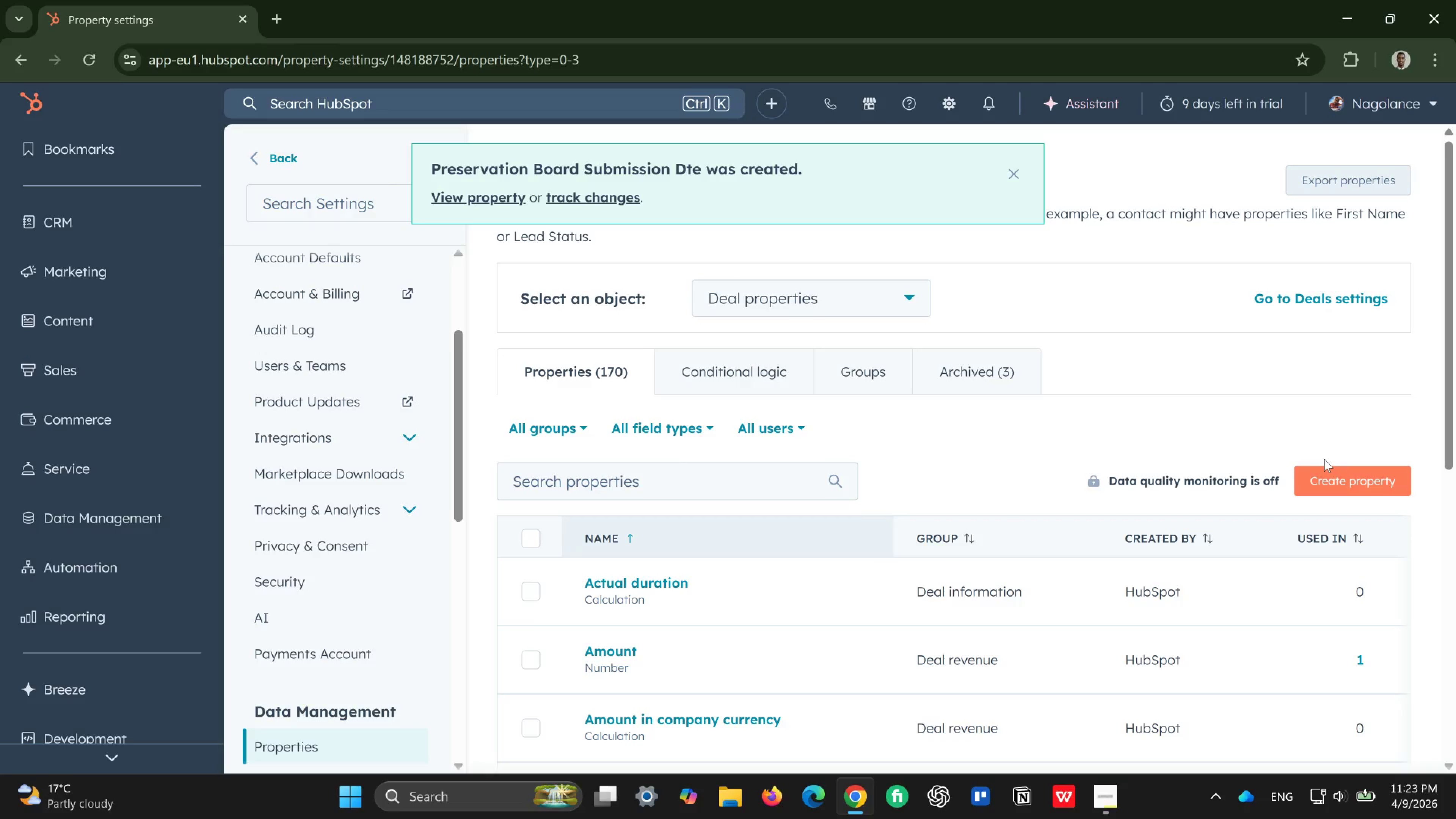 
left_click([1361, 473])
 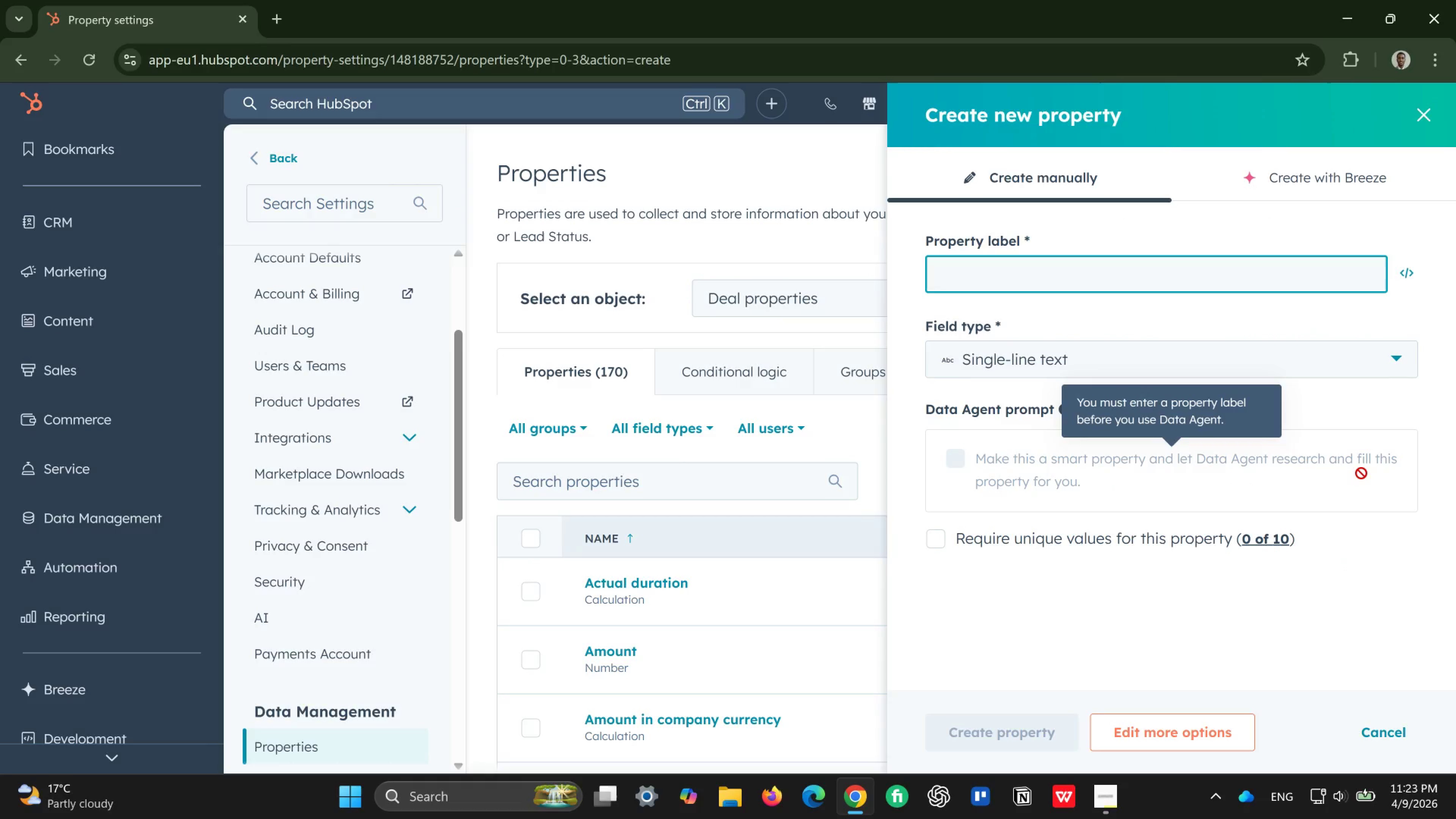 
wait(7.84)
 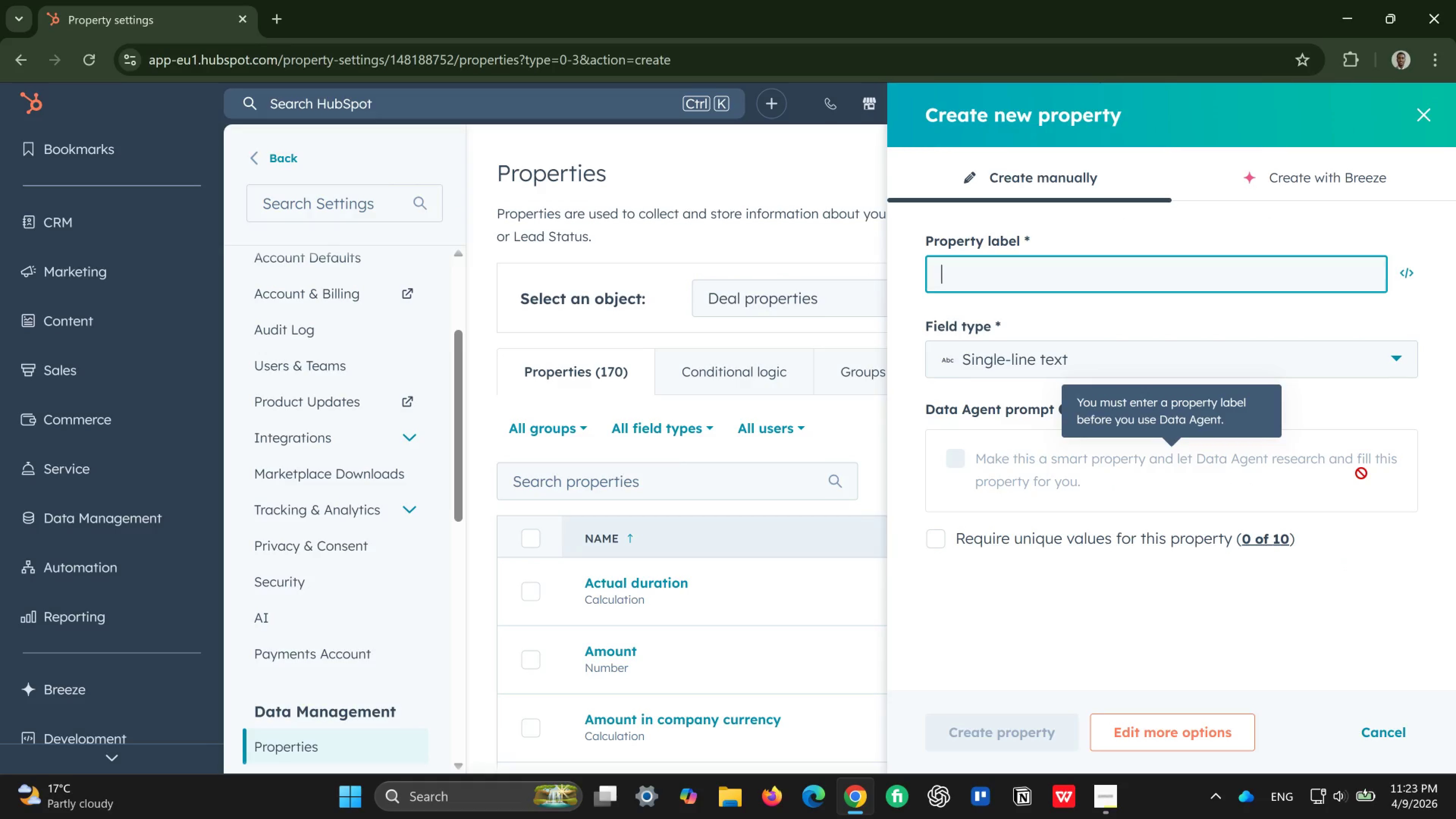 
type(Preservation Board Submission)
 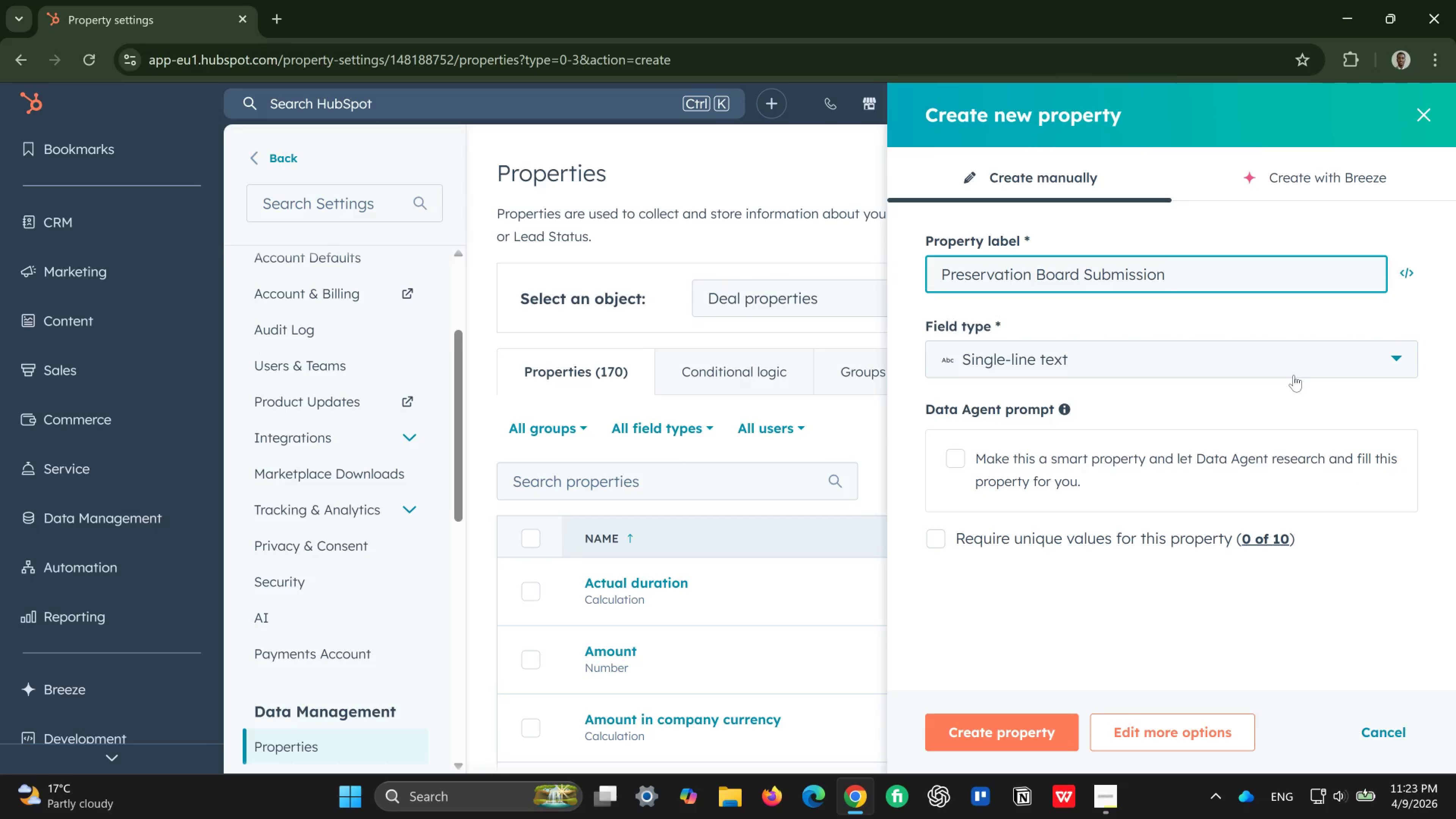 
left_click([1294, 362])
 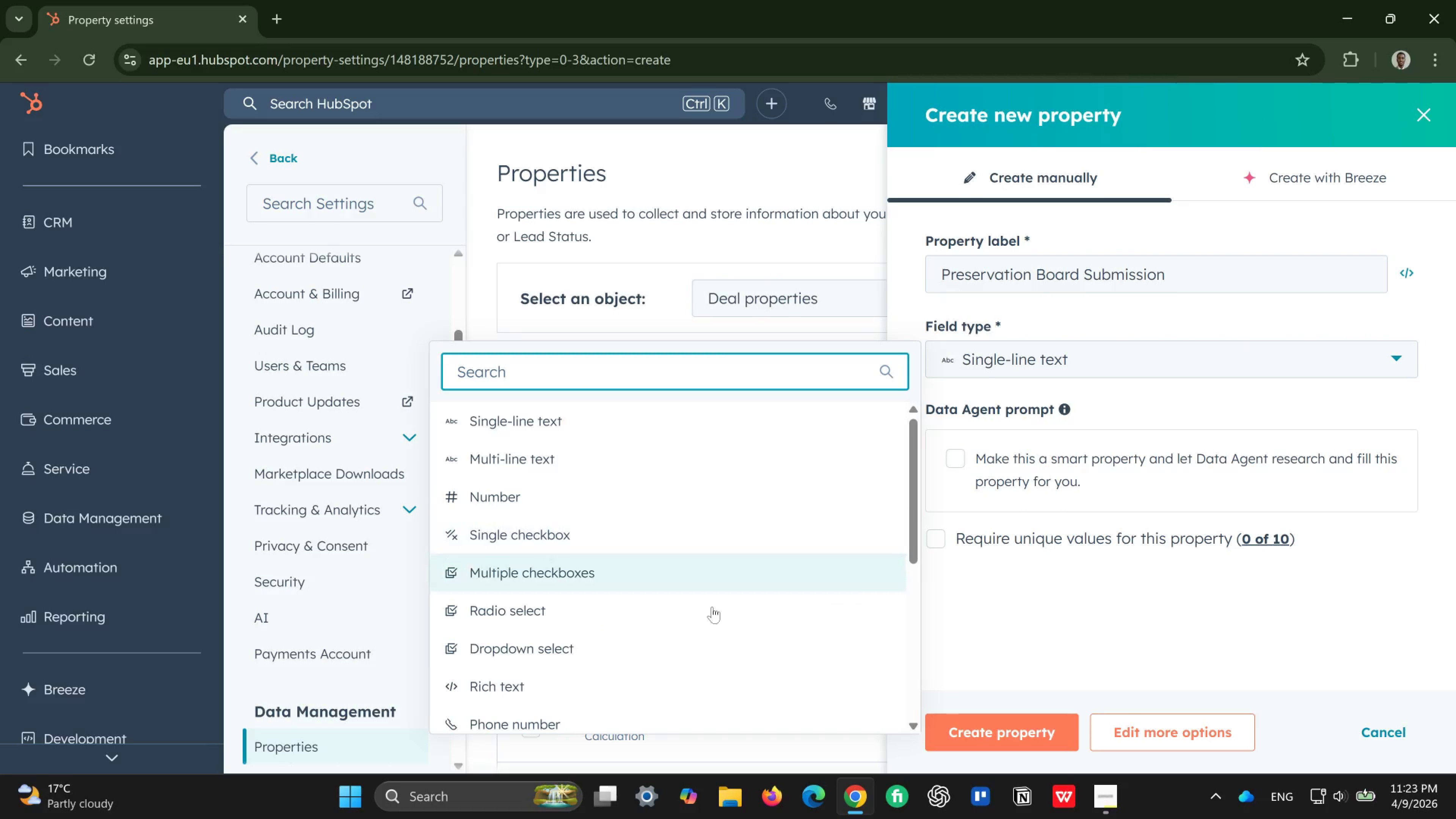 
left_click([651, 647])
 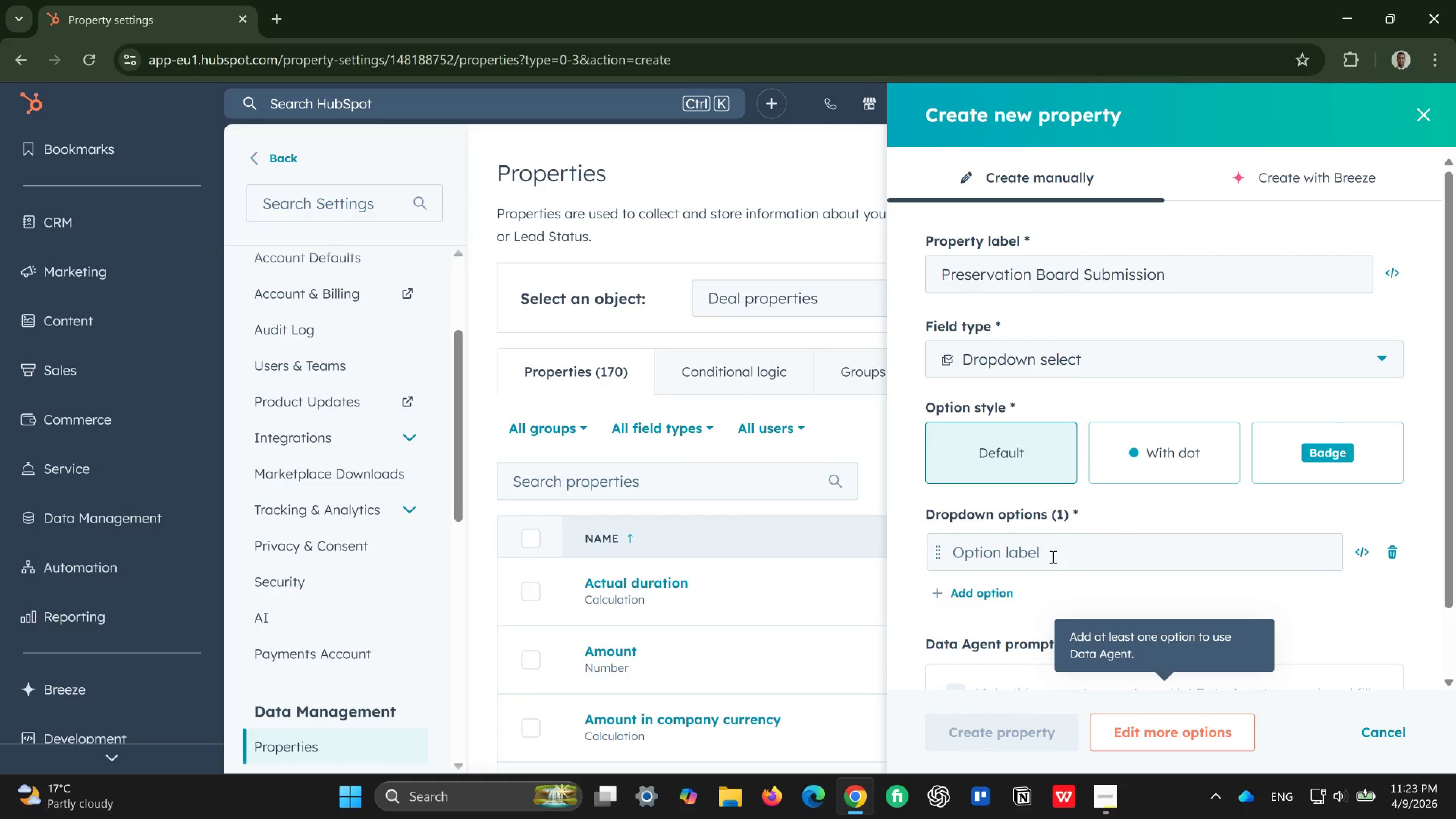 
left_click([1048, 562])
 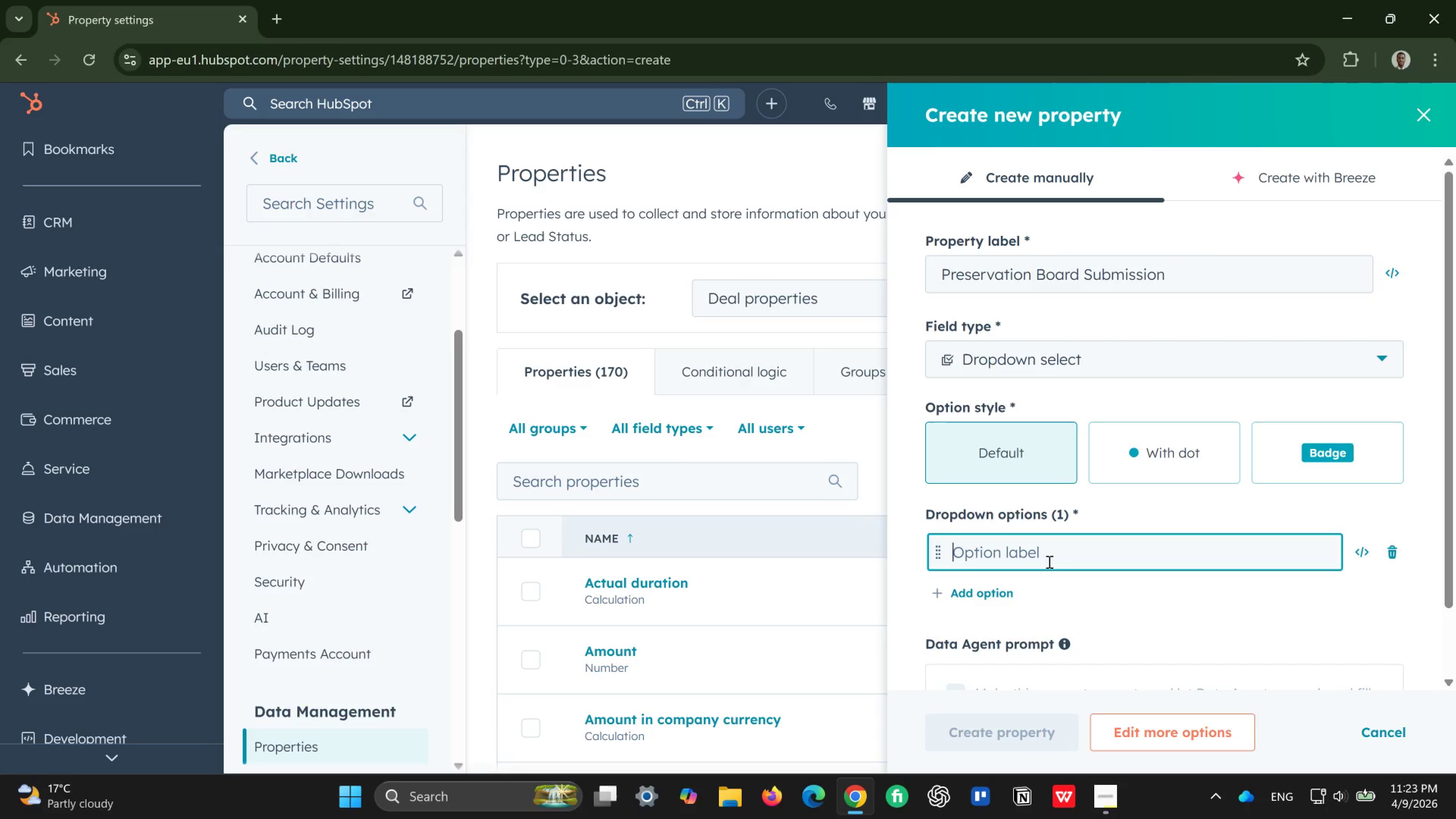 
type(Not Submitteed)
key(Backspace)
key(Backspace)
type(d)
 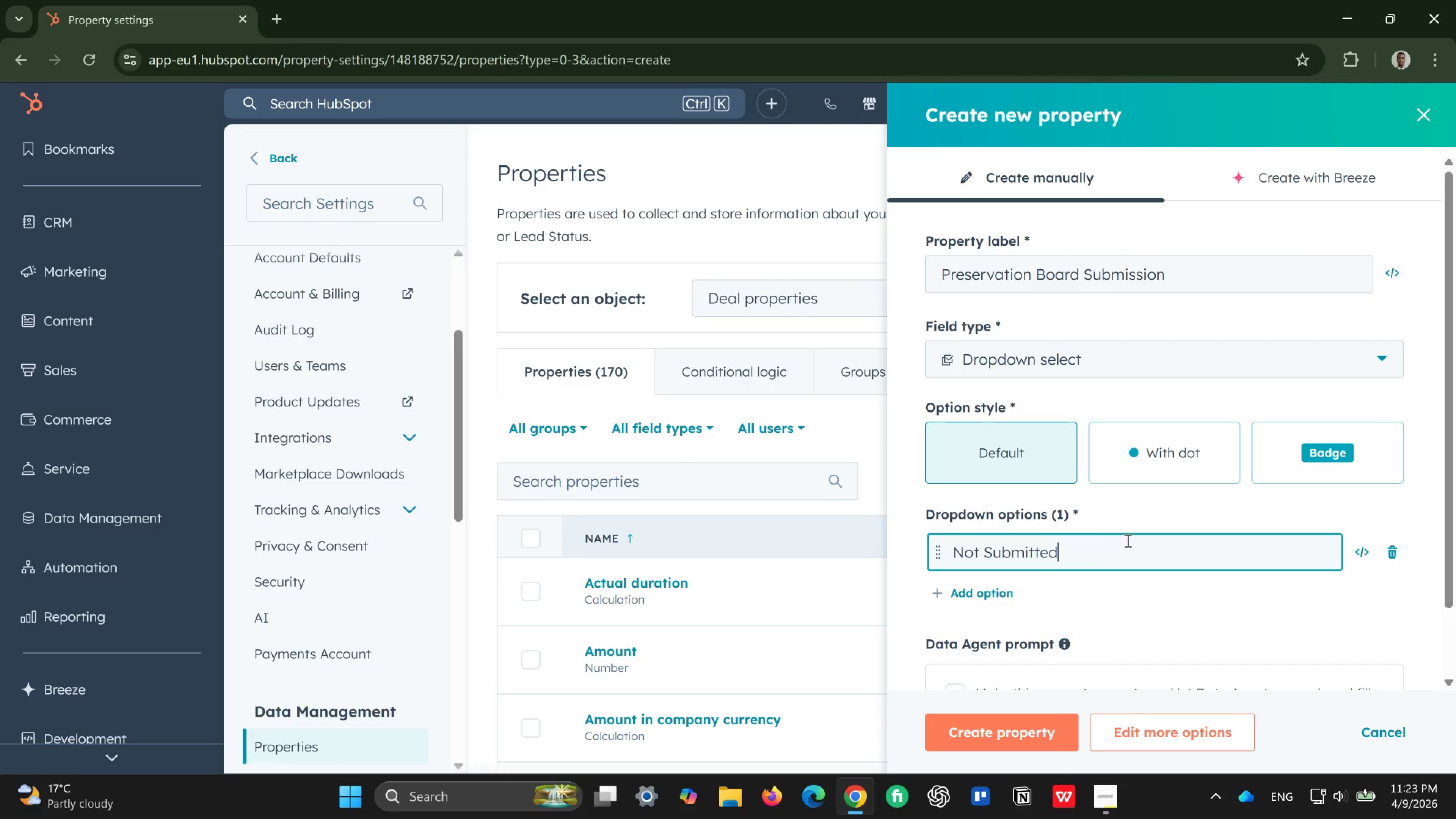 
key(Enter)
 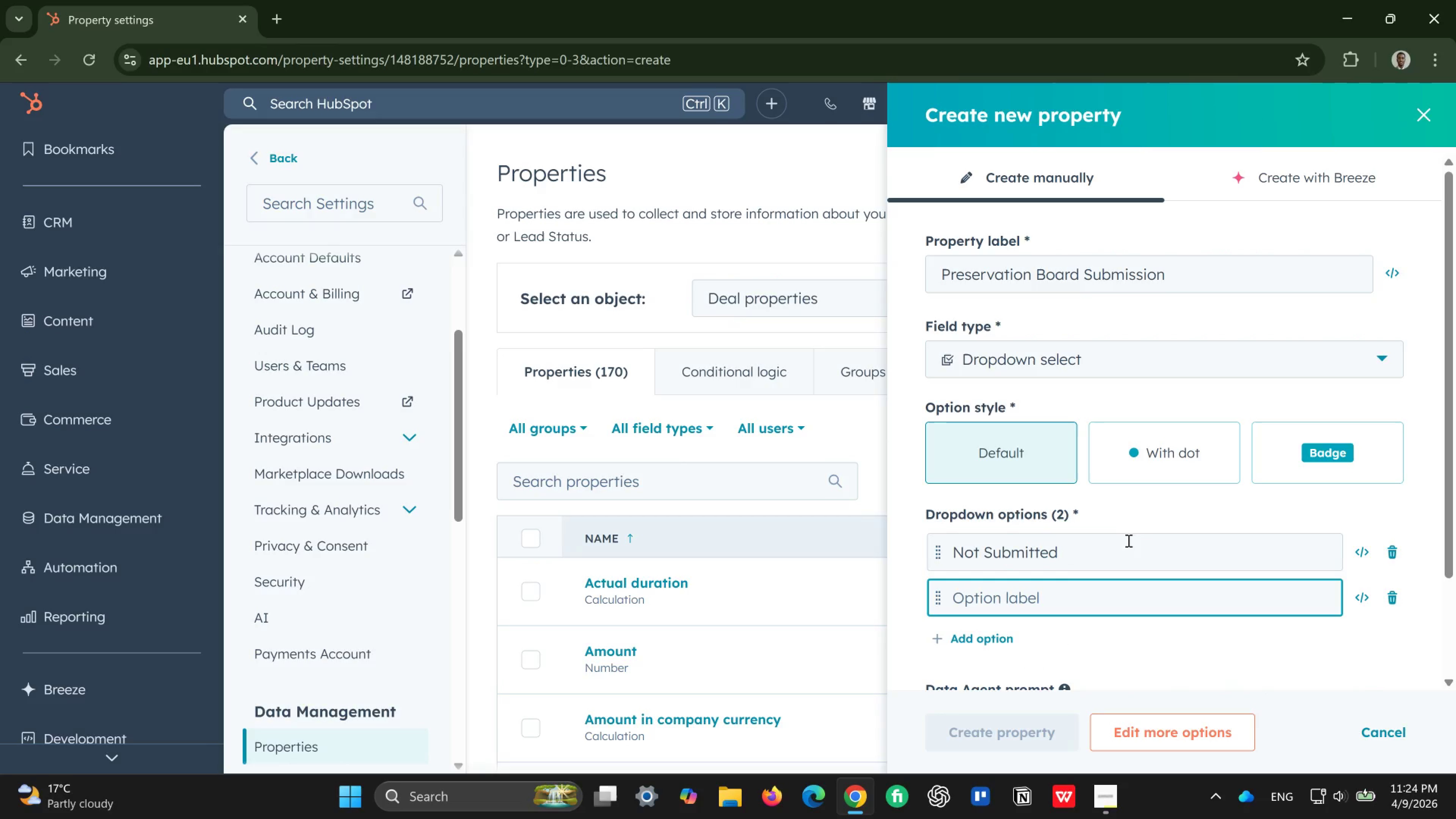 
type(Pending)
 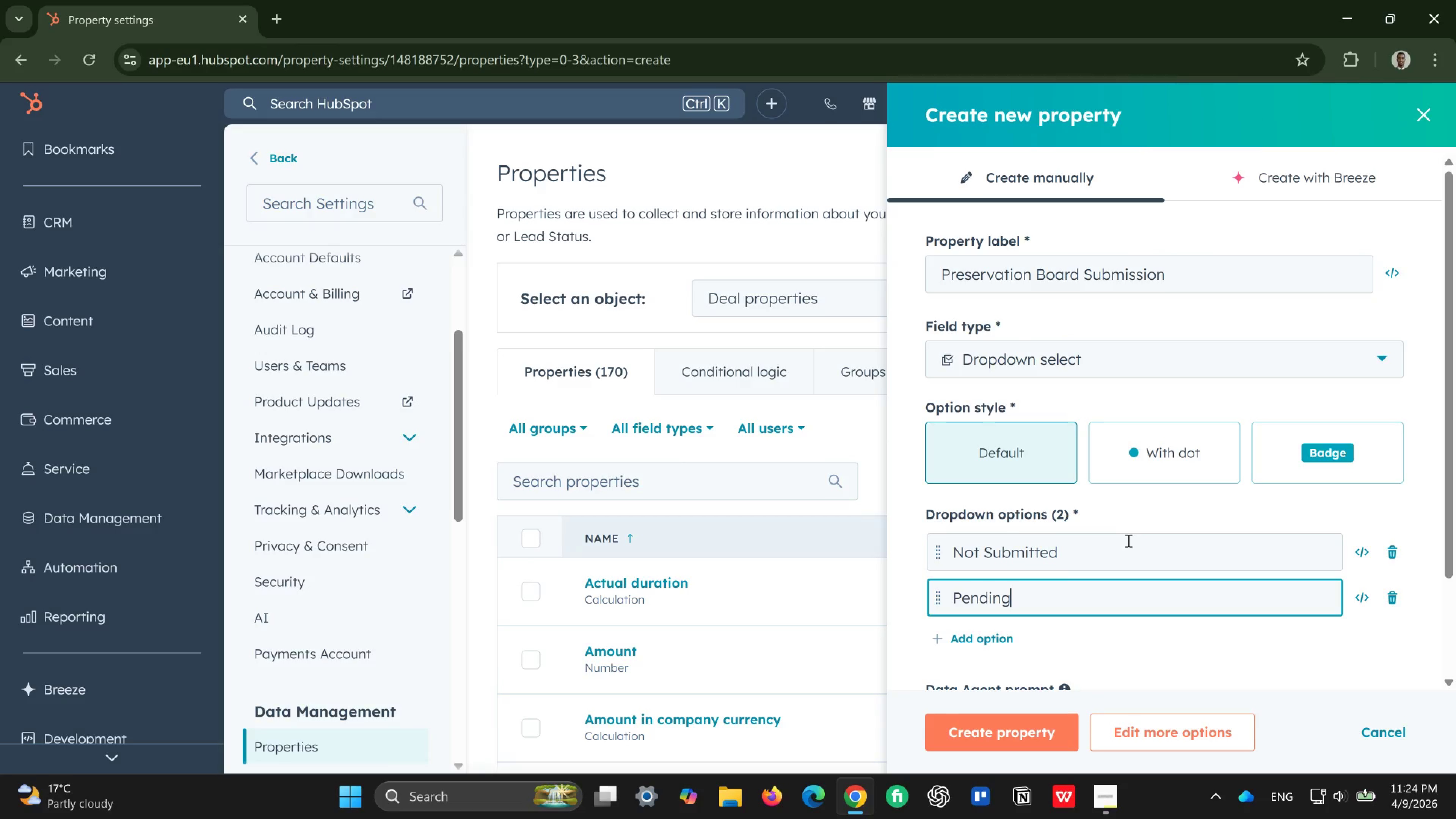 
key(Enter)
 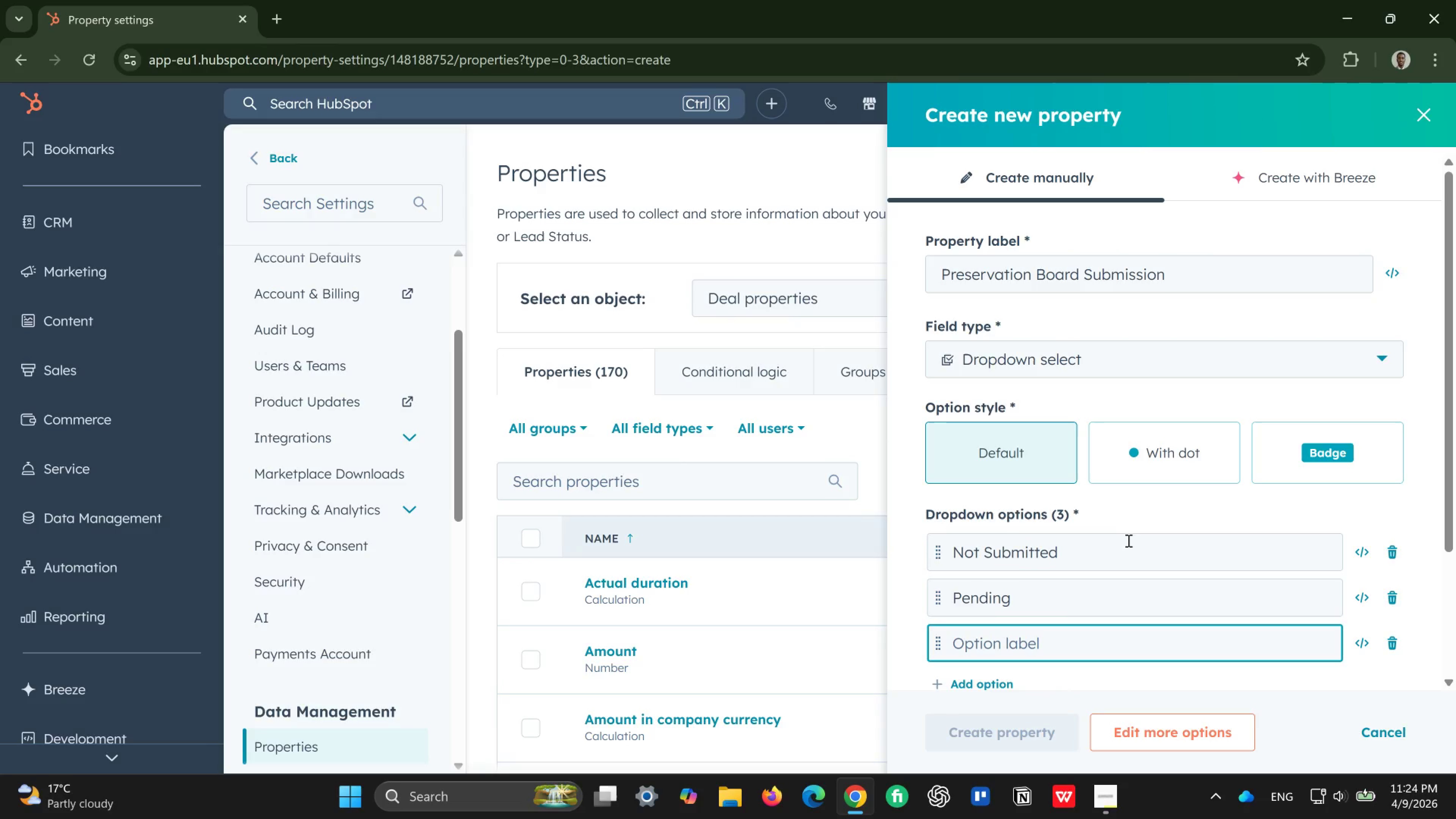 
type(Approved)
 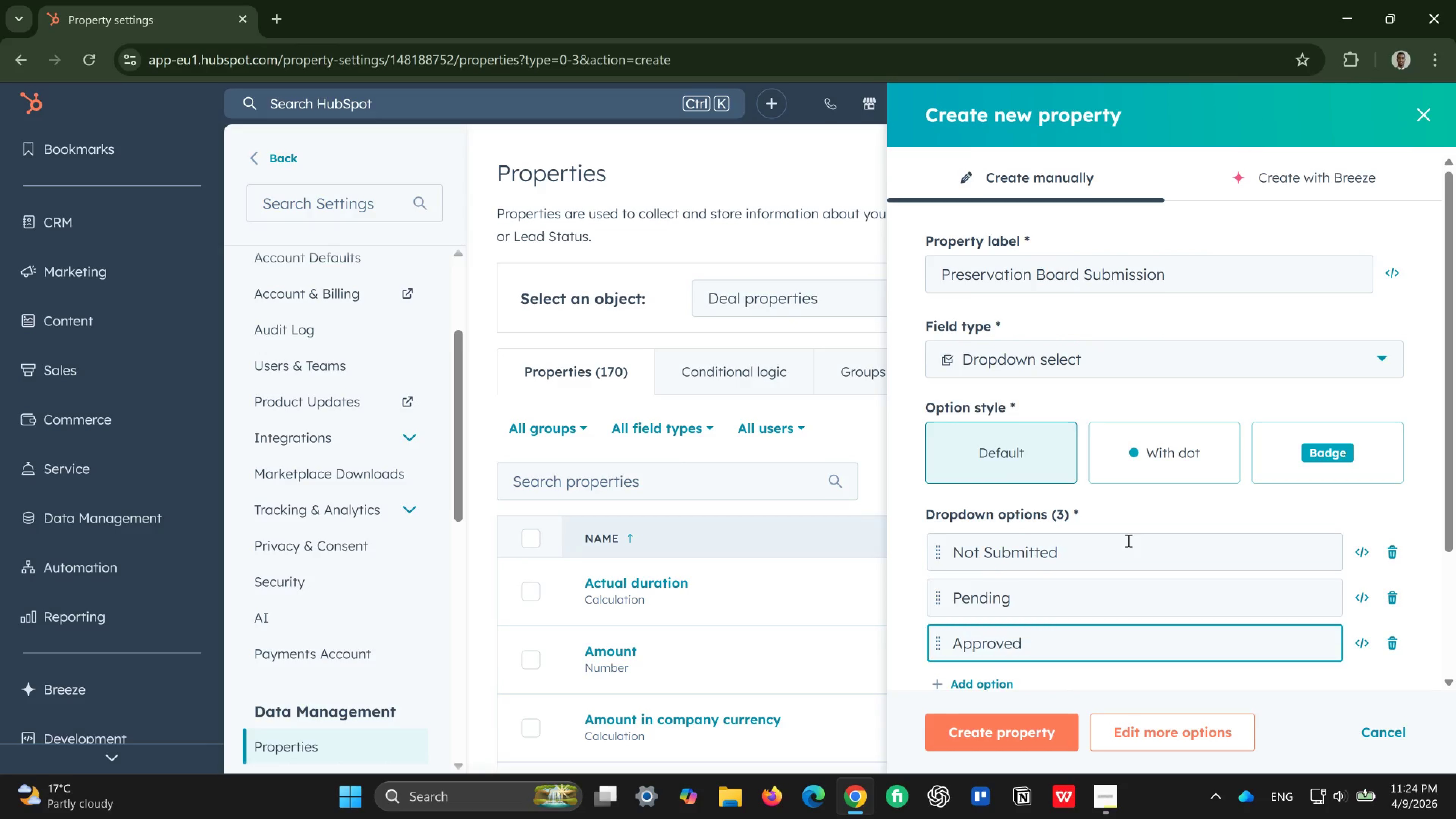 
key(Enter)
 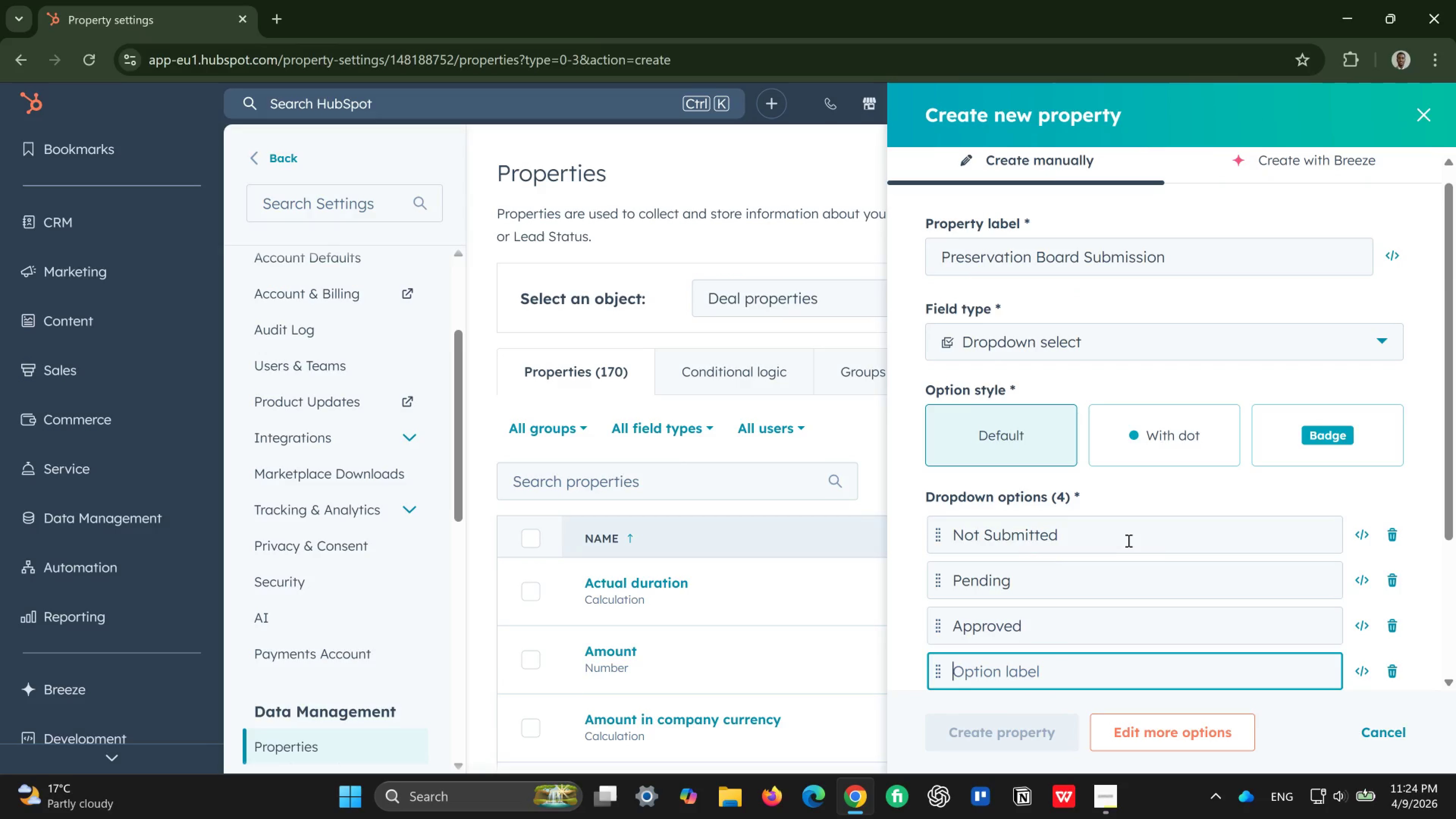 
type(RE)
key(Backspace)
type(evisions Q)
key(Backspace)
type(Required)
 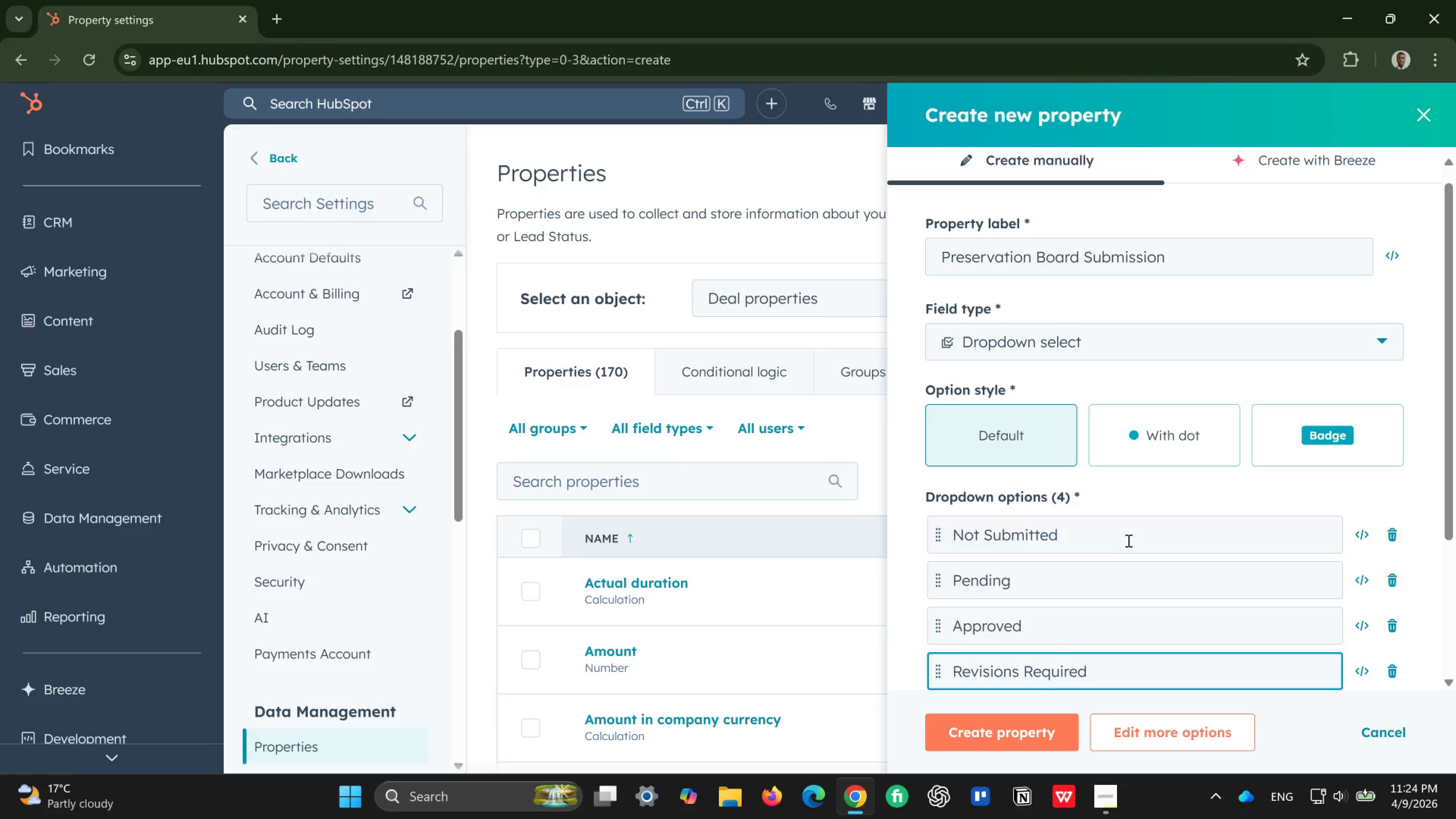 
key(Enter)
 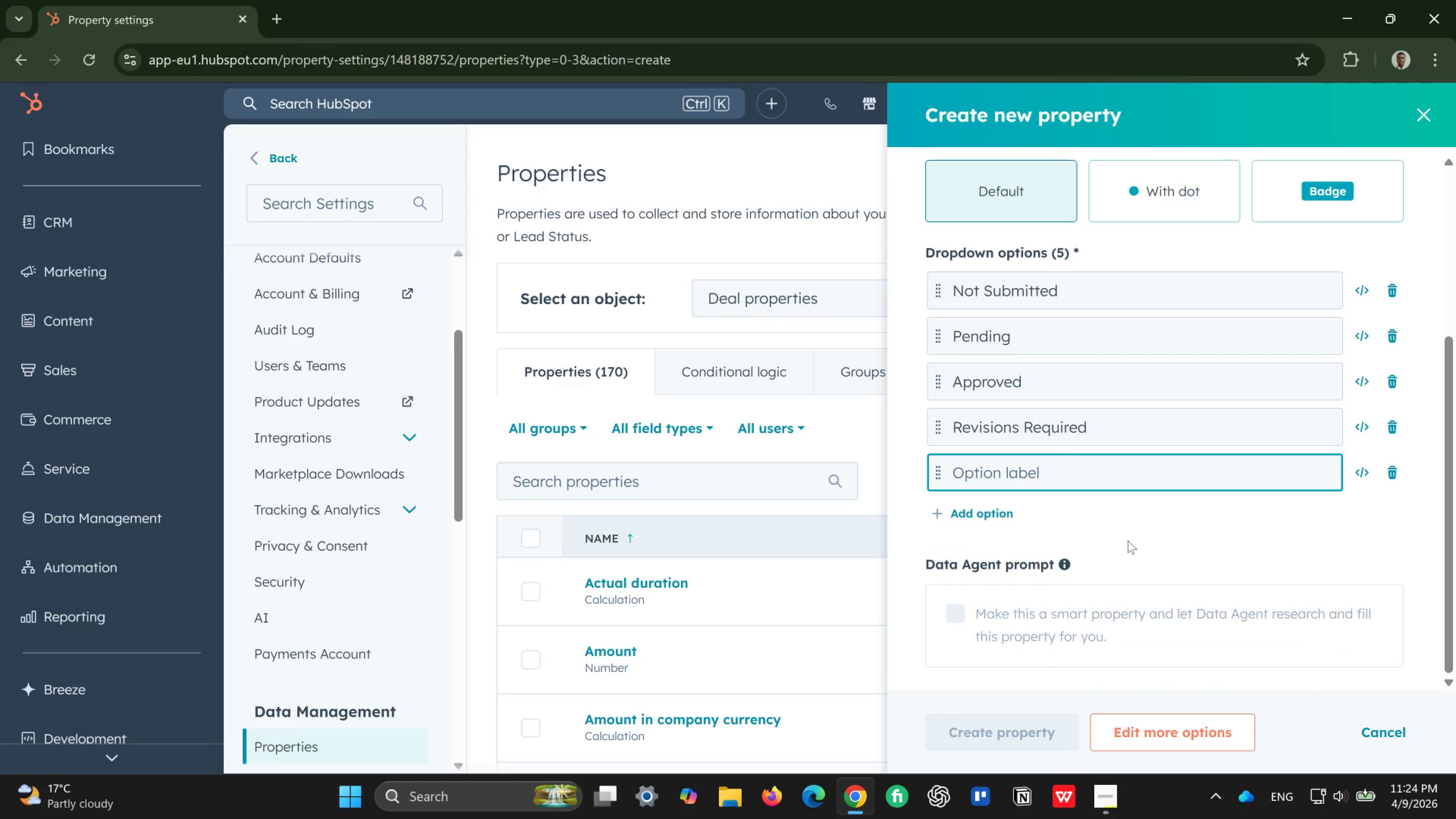 
type(Denied)
 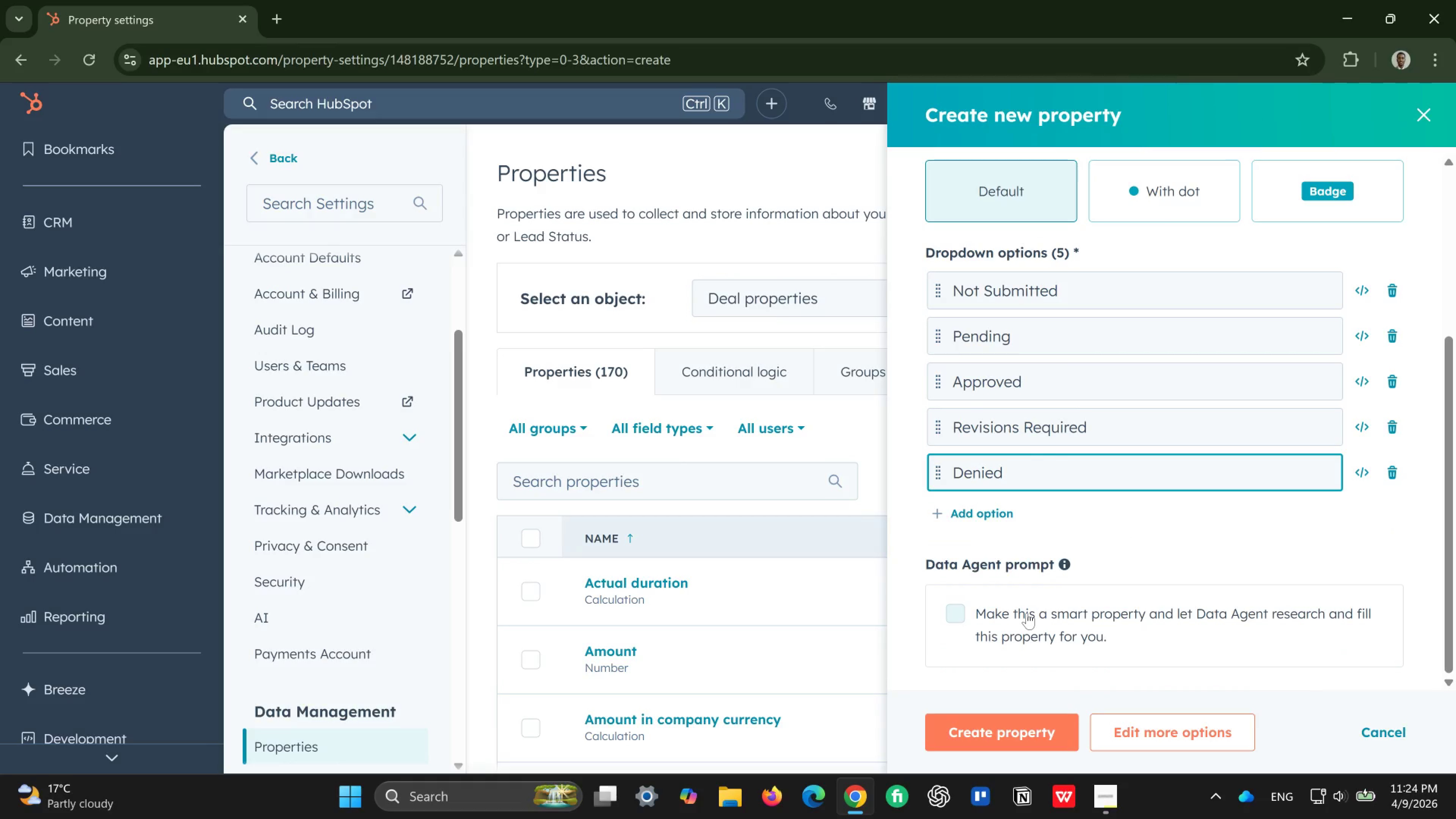 
left_click([988, 728])
 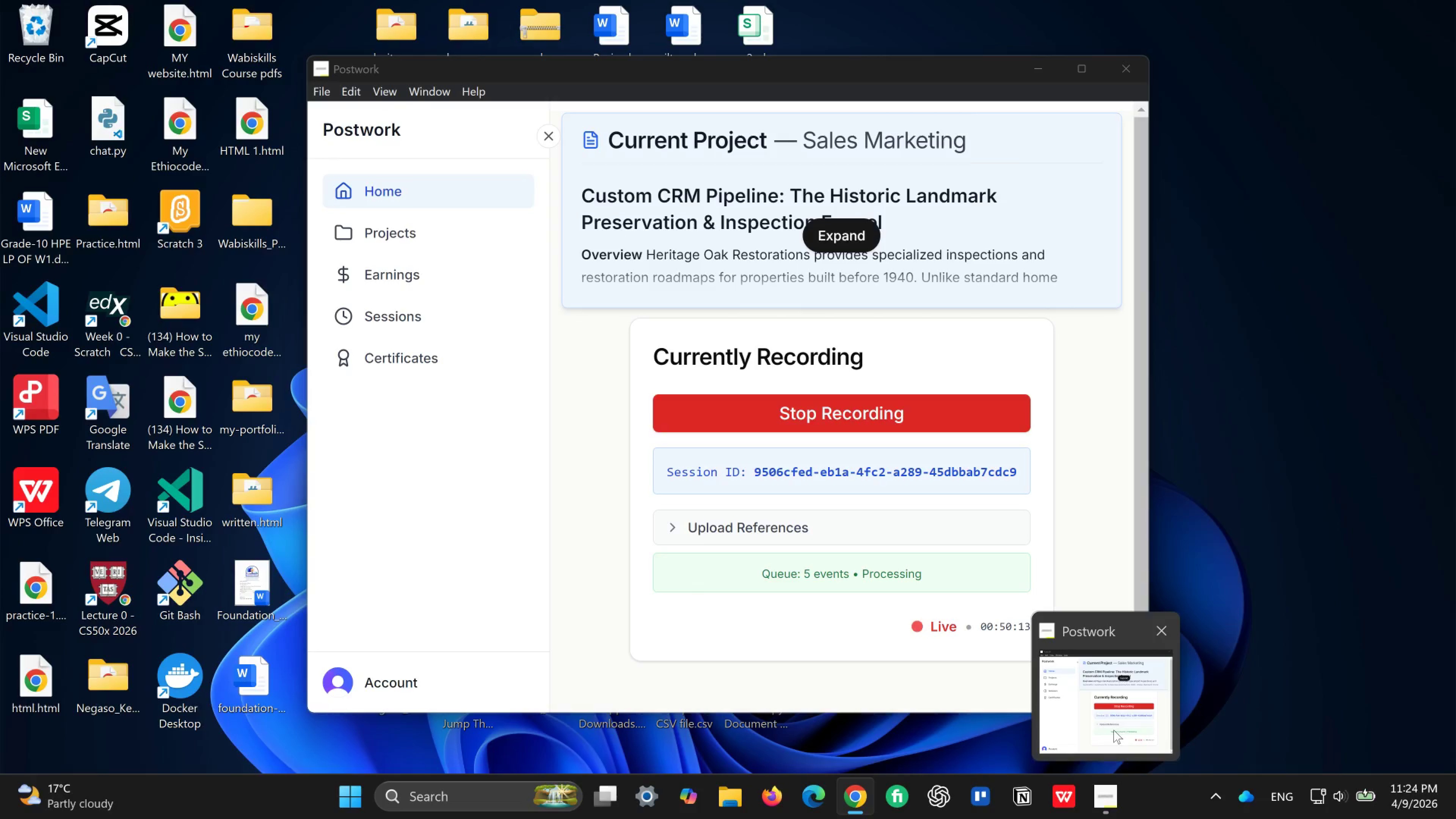 
wait(9.05)
 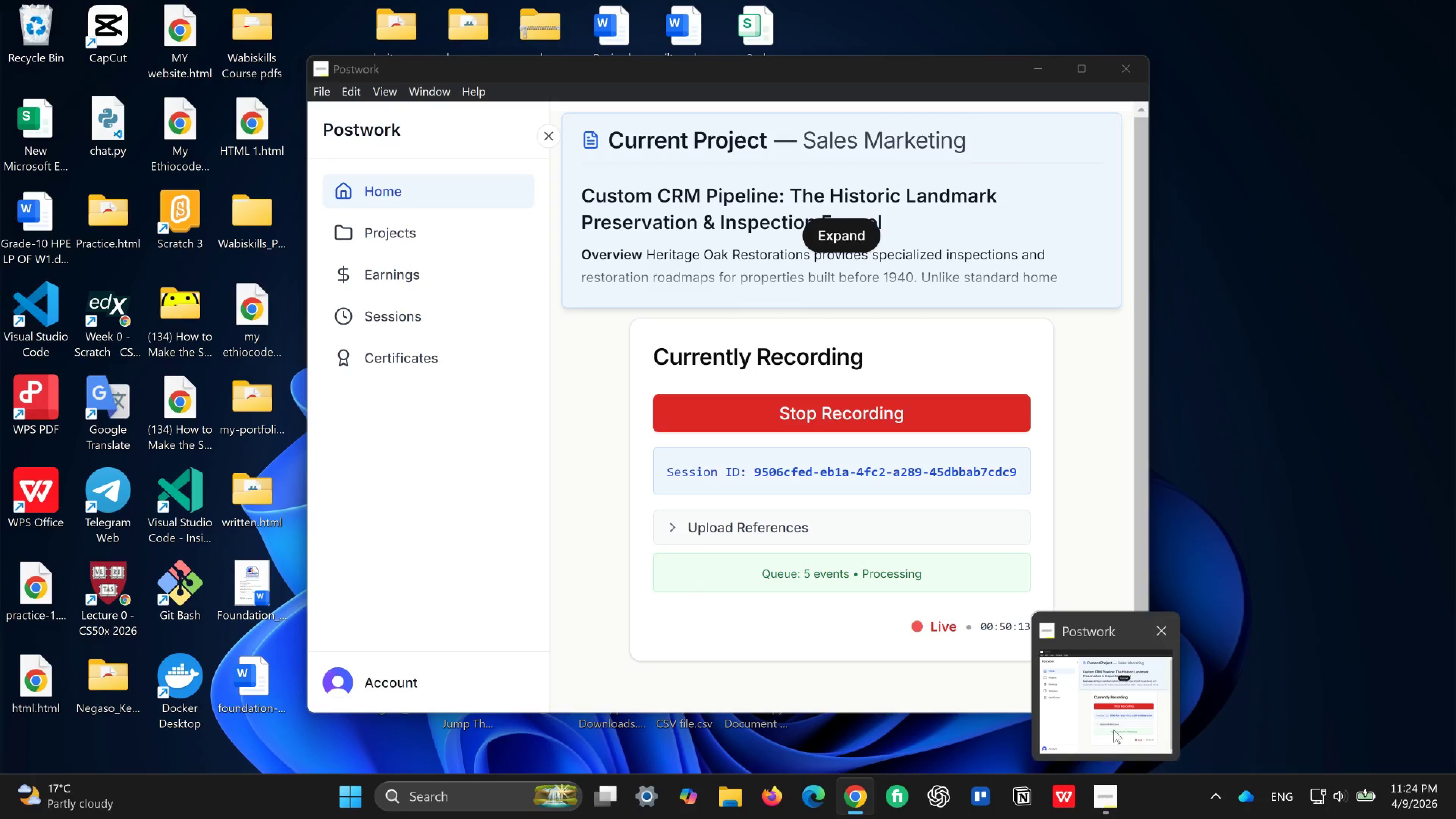 
left_click([1354, 474])
 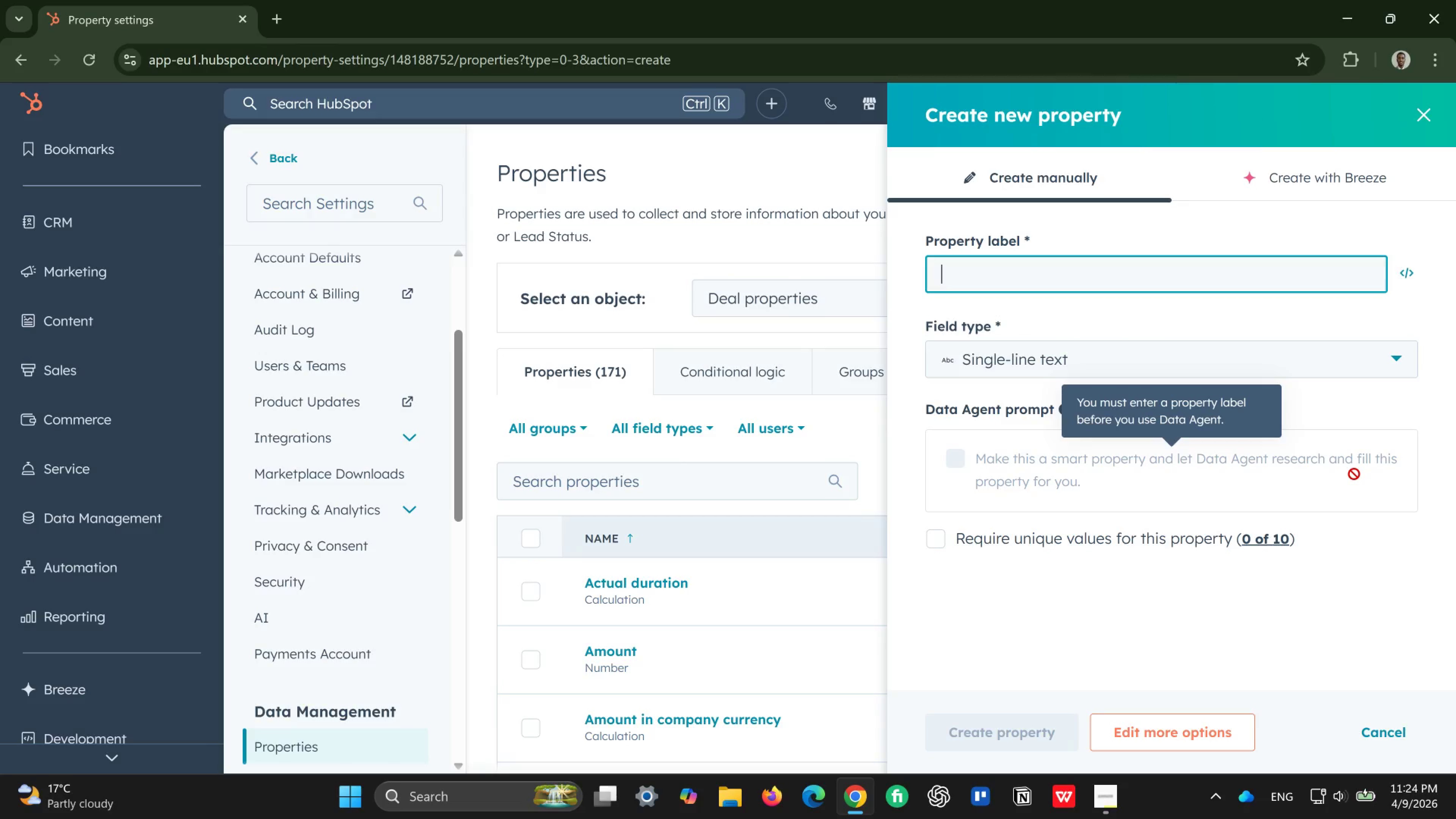 
wait(6.5)
 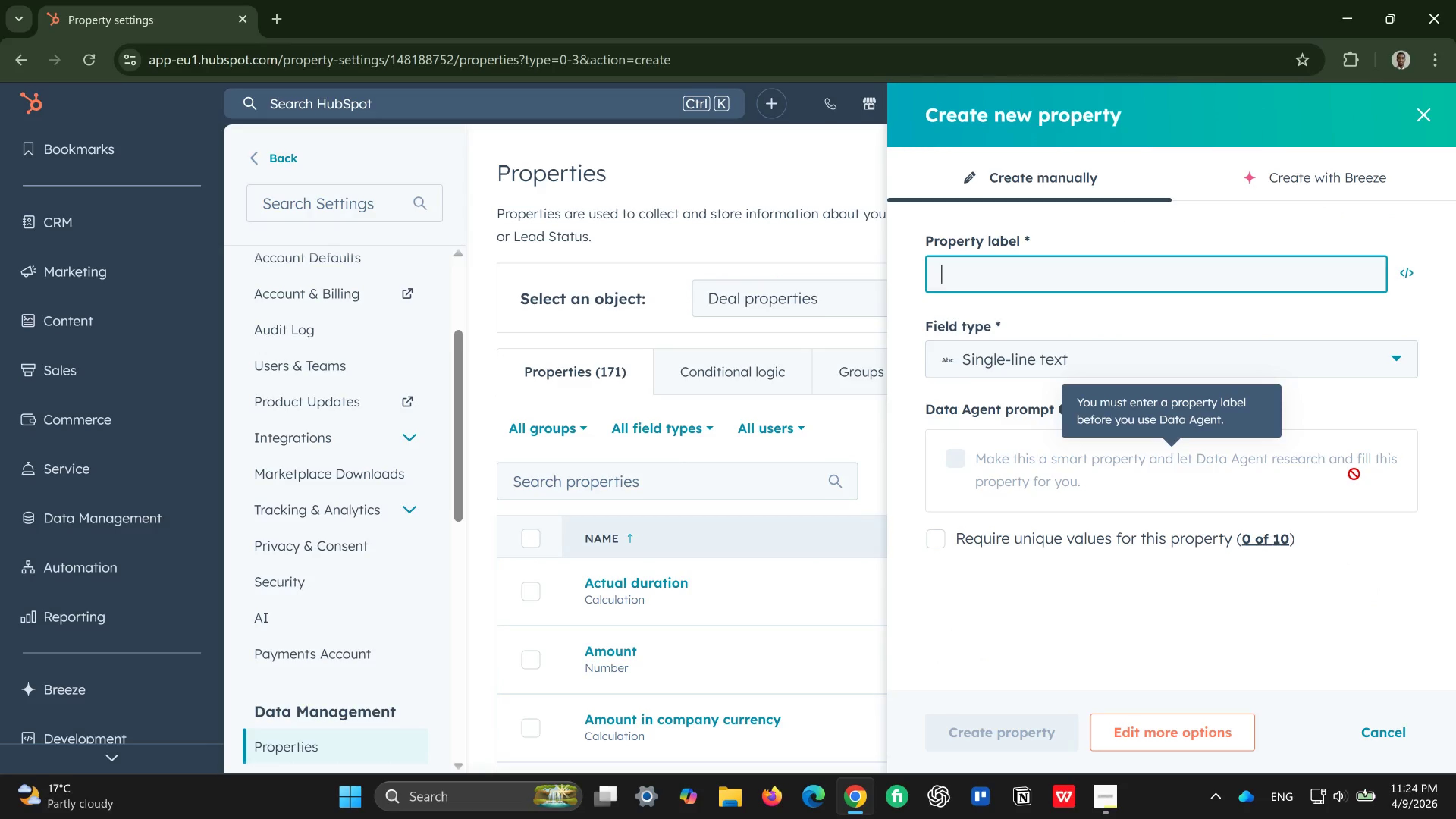 
type(Et)
key(Backspace)
type(stimated Restoration )
 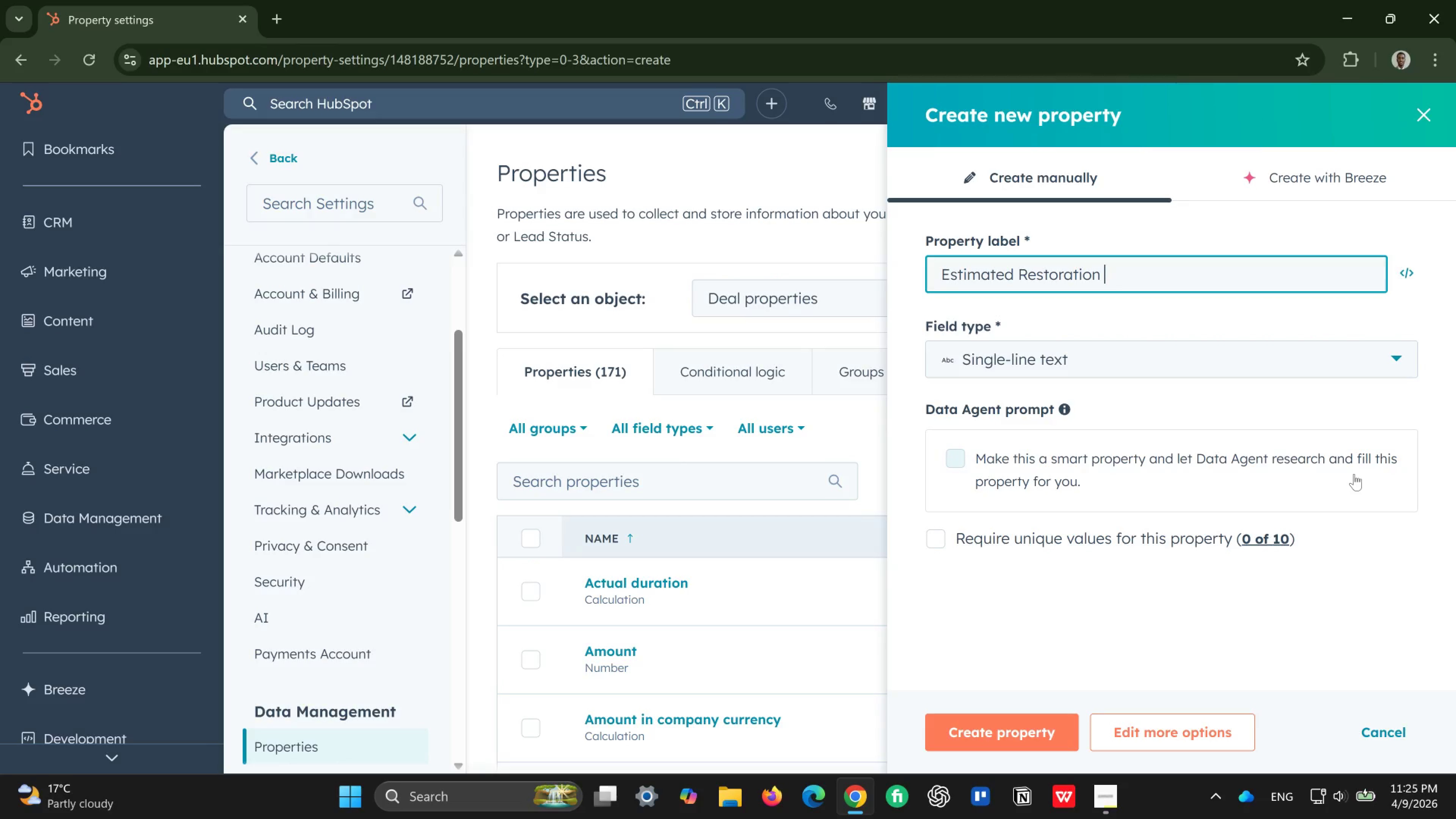 
type(Budget)
 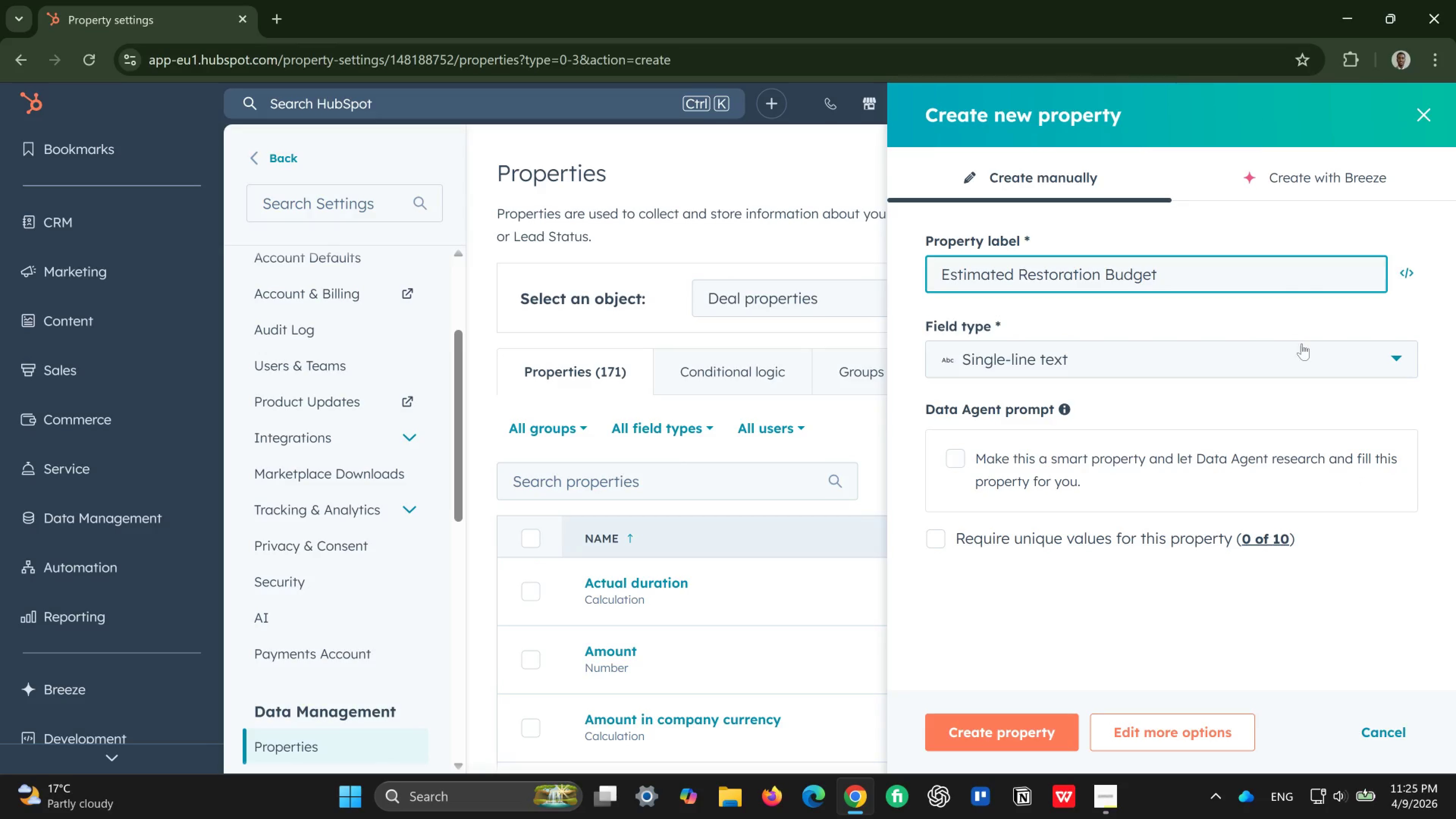 
left_click([1296, 358])
 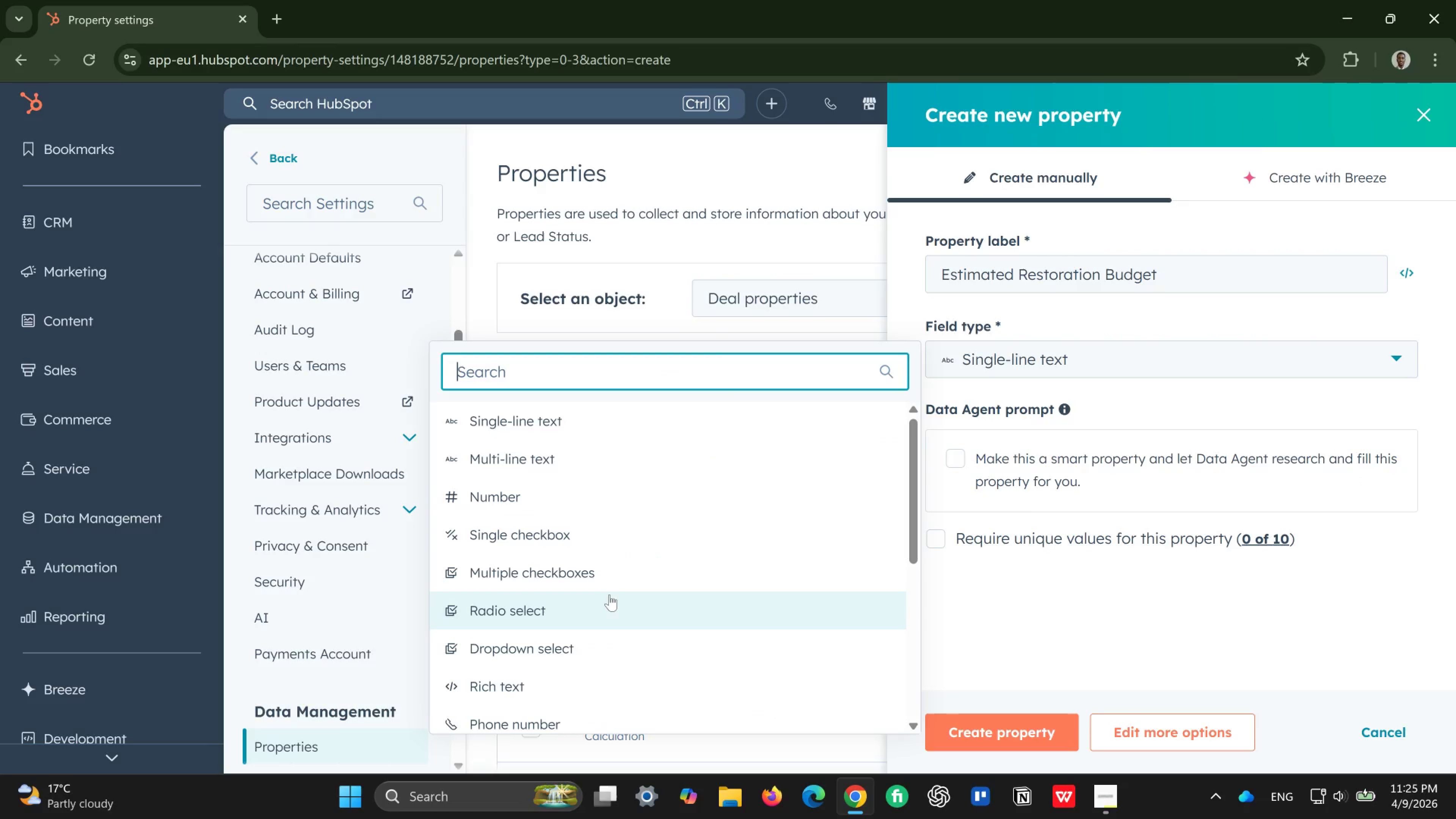 
left_click([632, 490])
 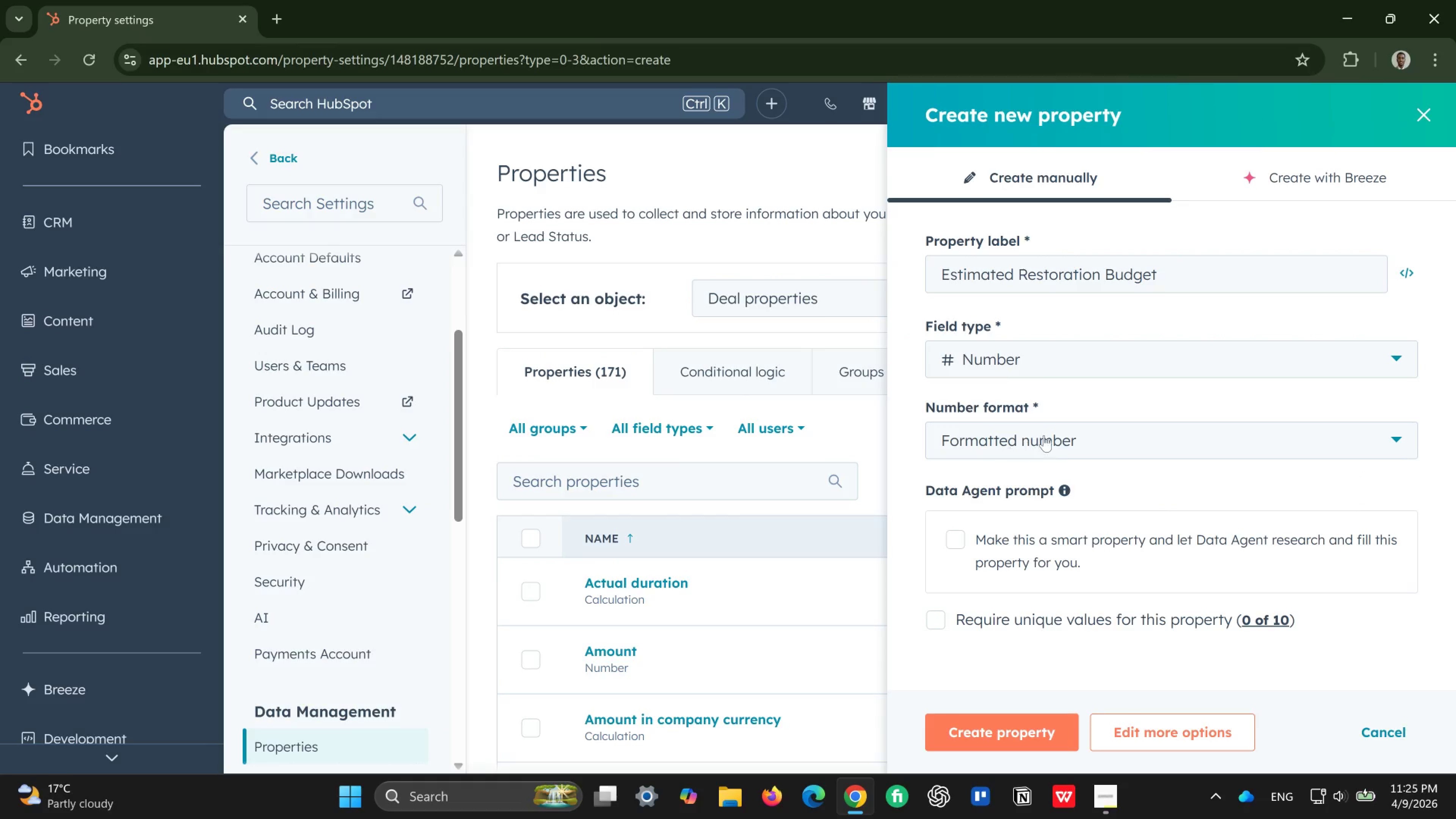 
left_click([1065, 434])
 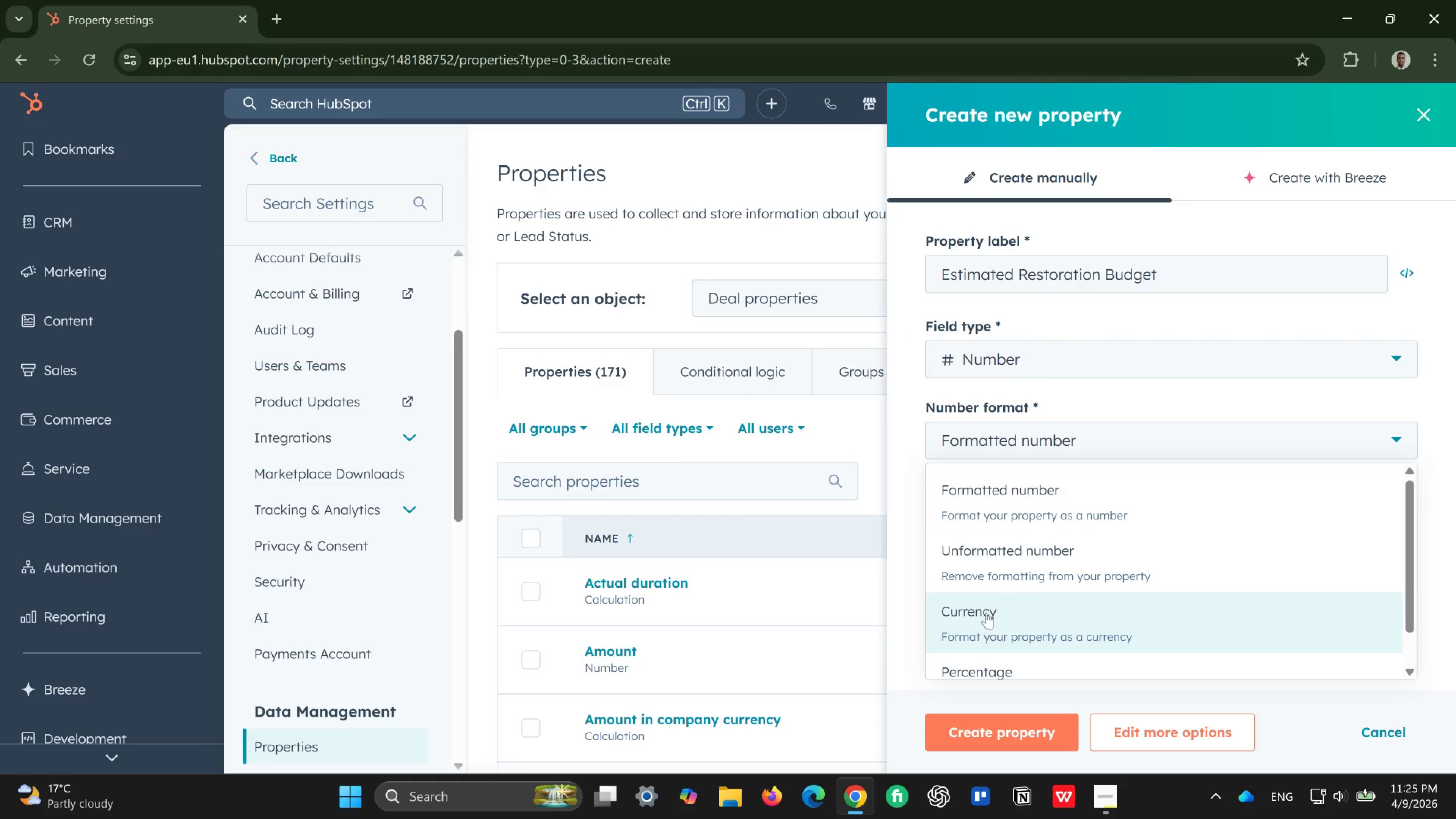 
left_click([1011, 606])
 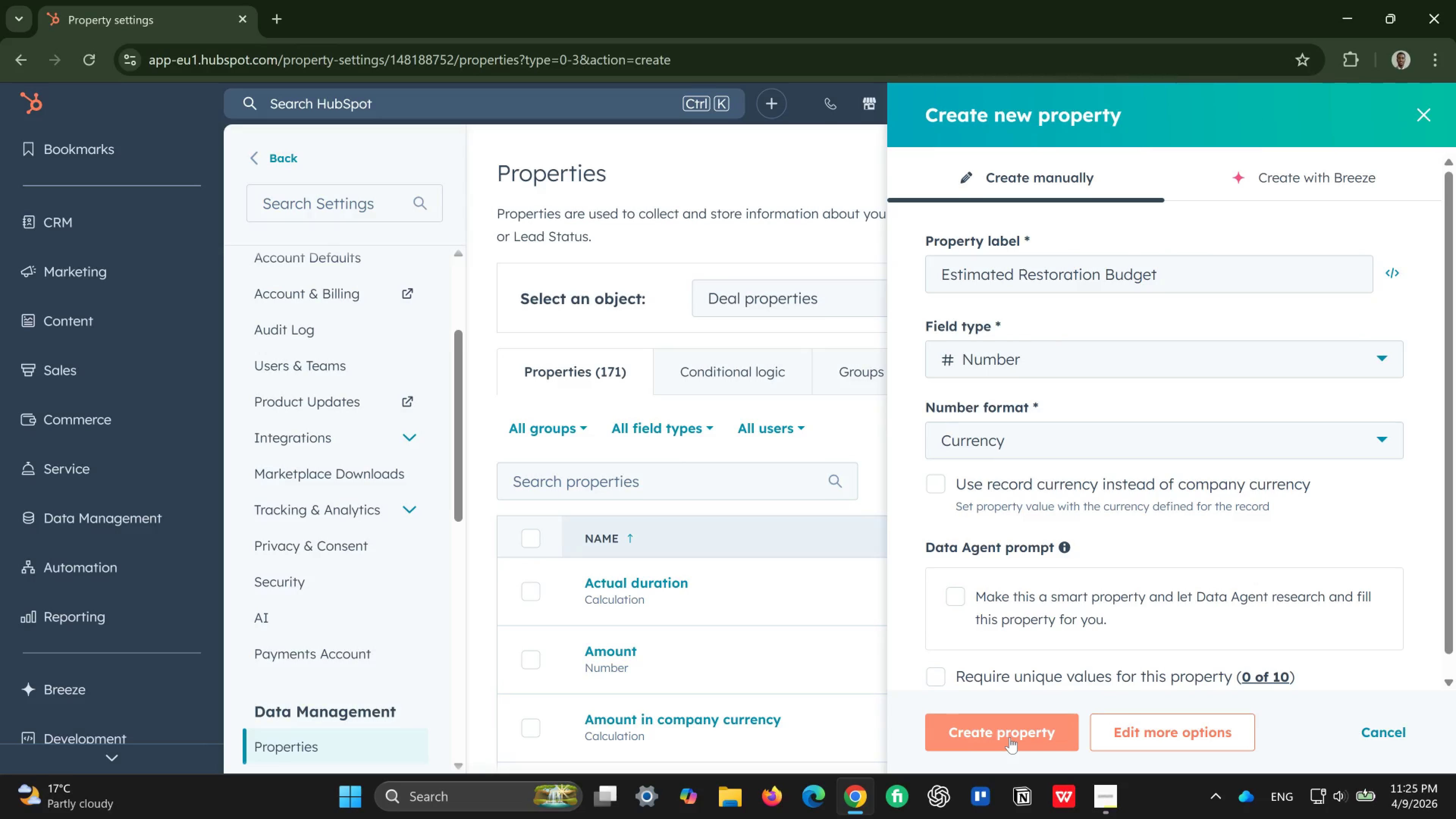 
wait(9.84)
 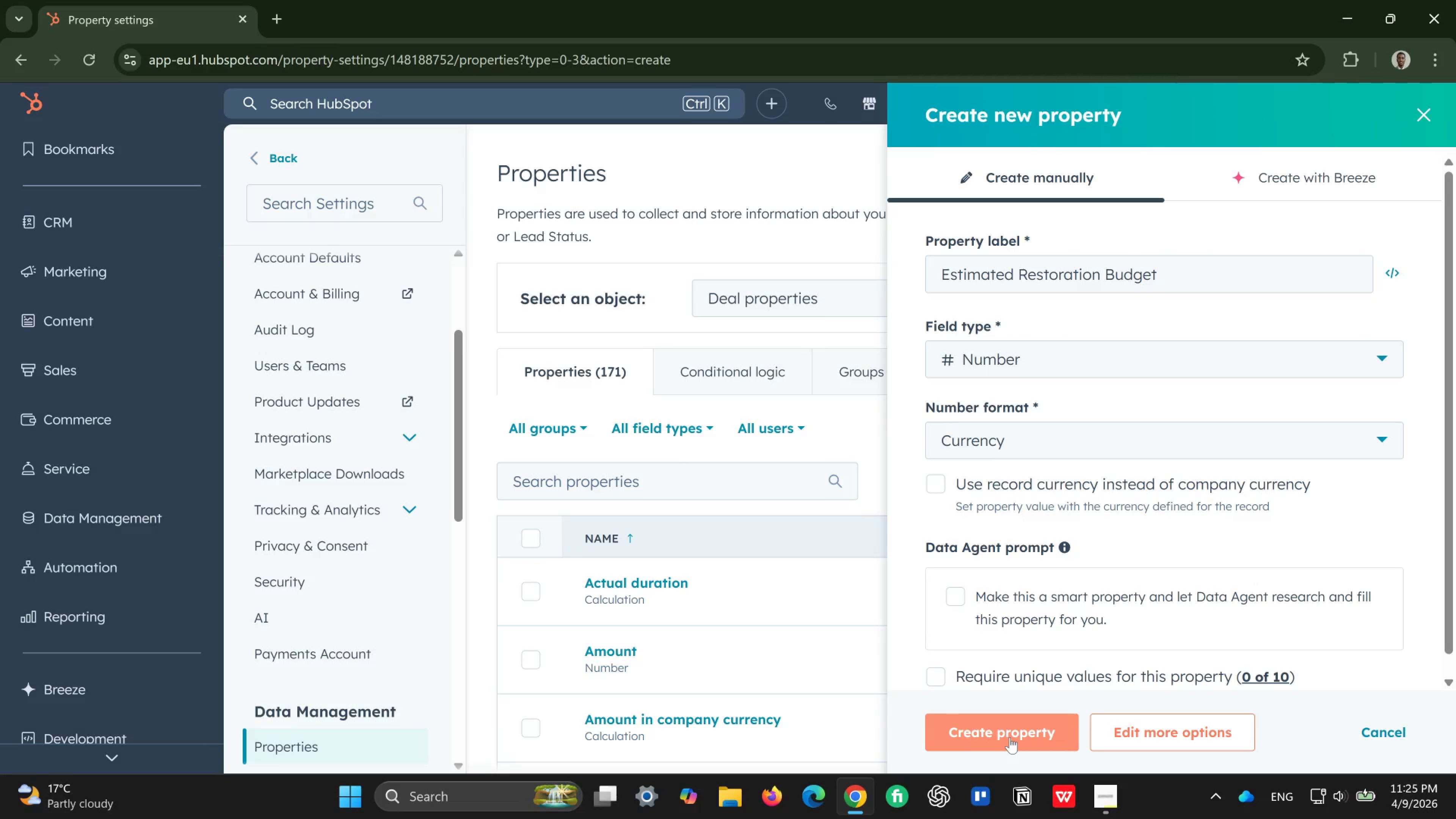 
left_click([998, 733])
 